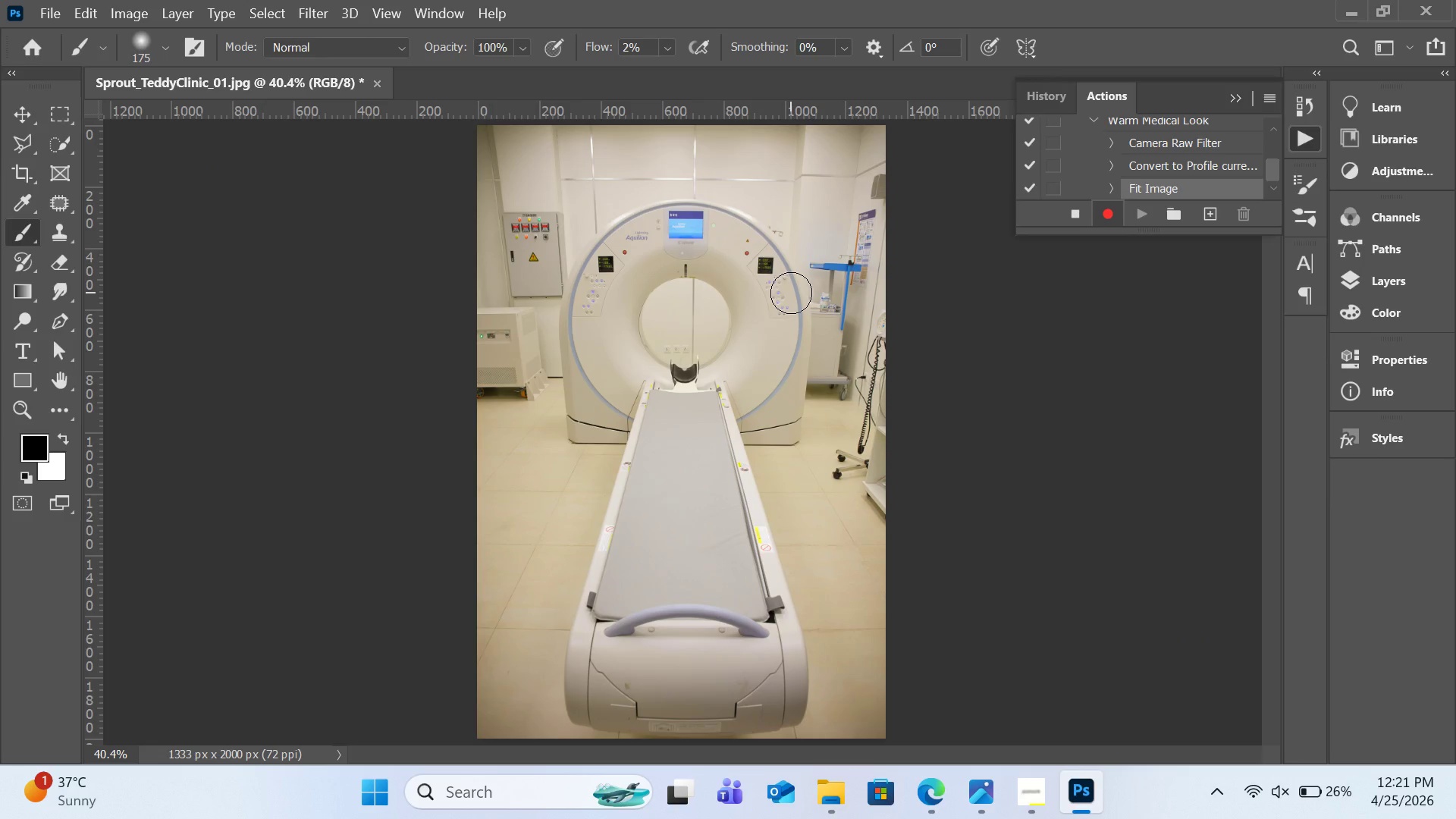 
left_click([1075, 211])
 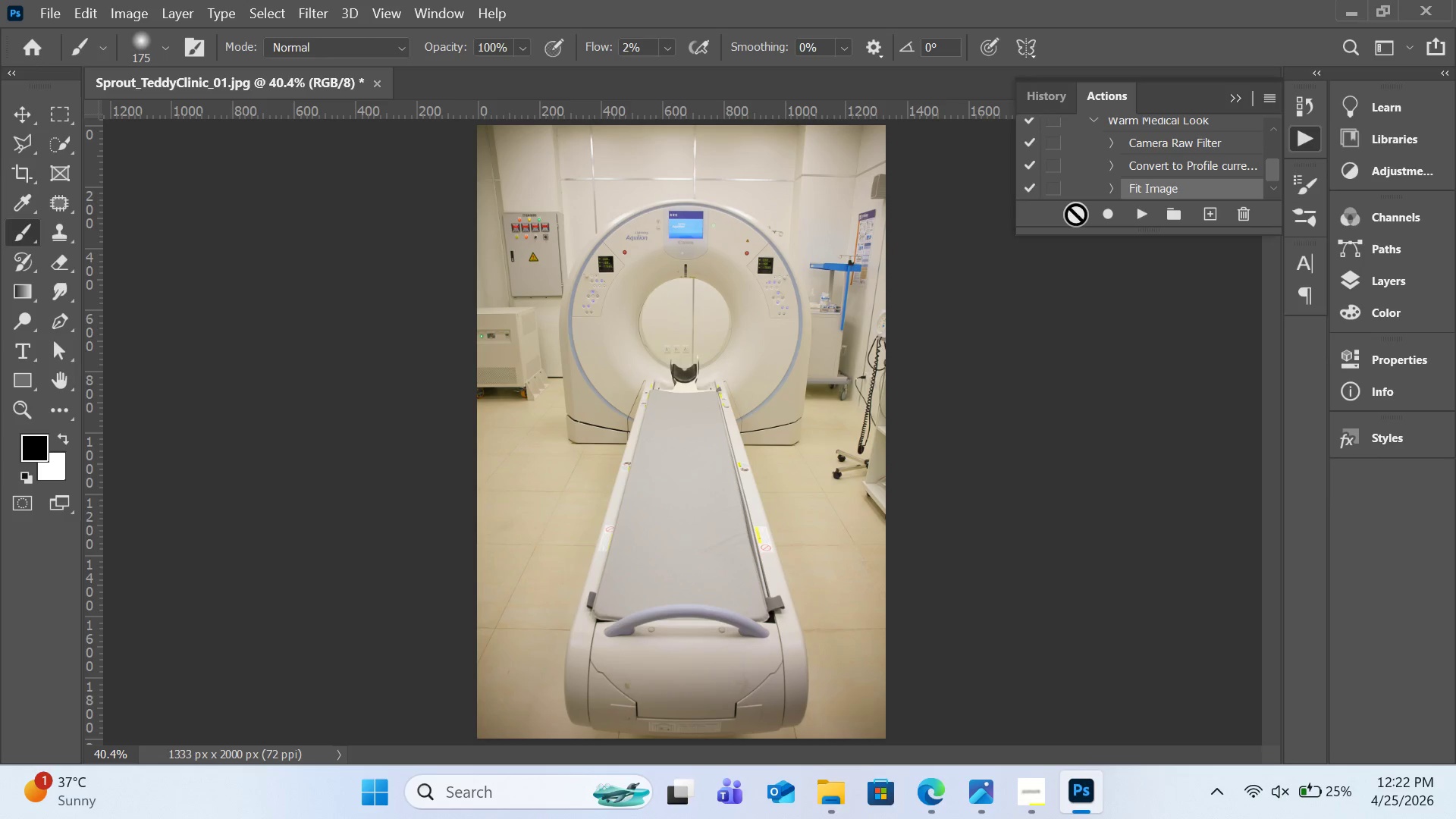 
wait(38.16)
 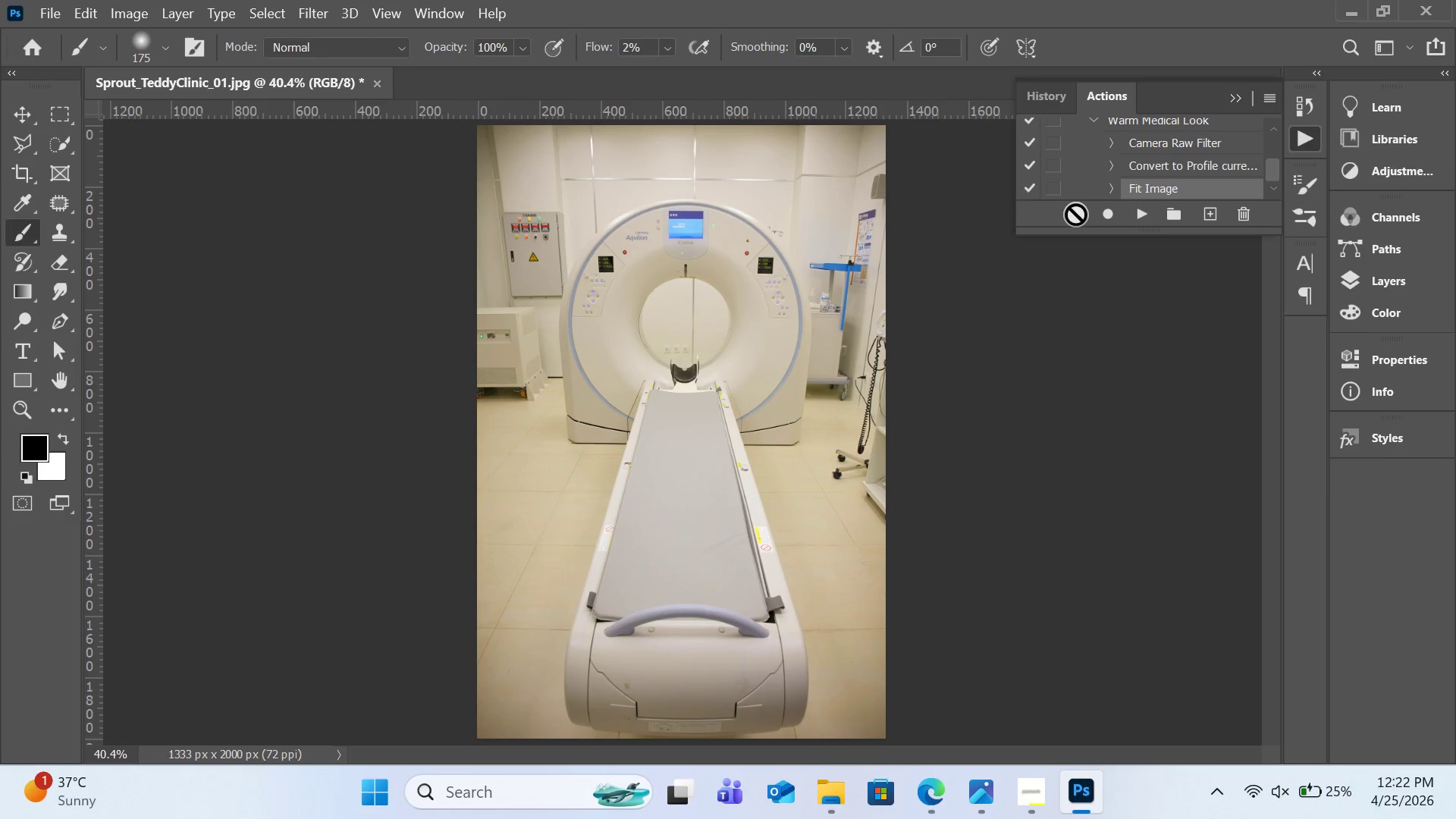 
mouse_move([24, 270])
 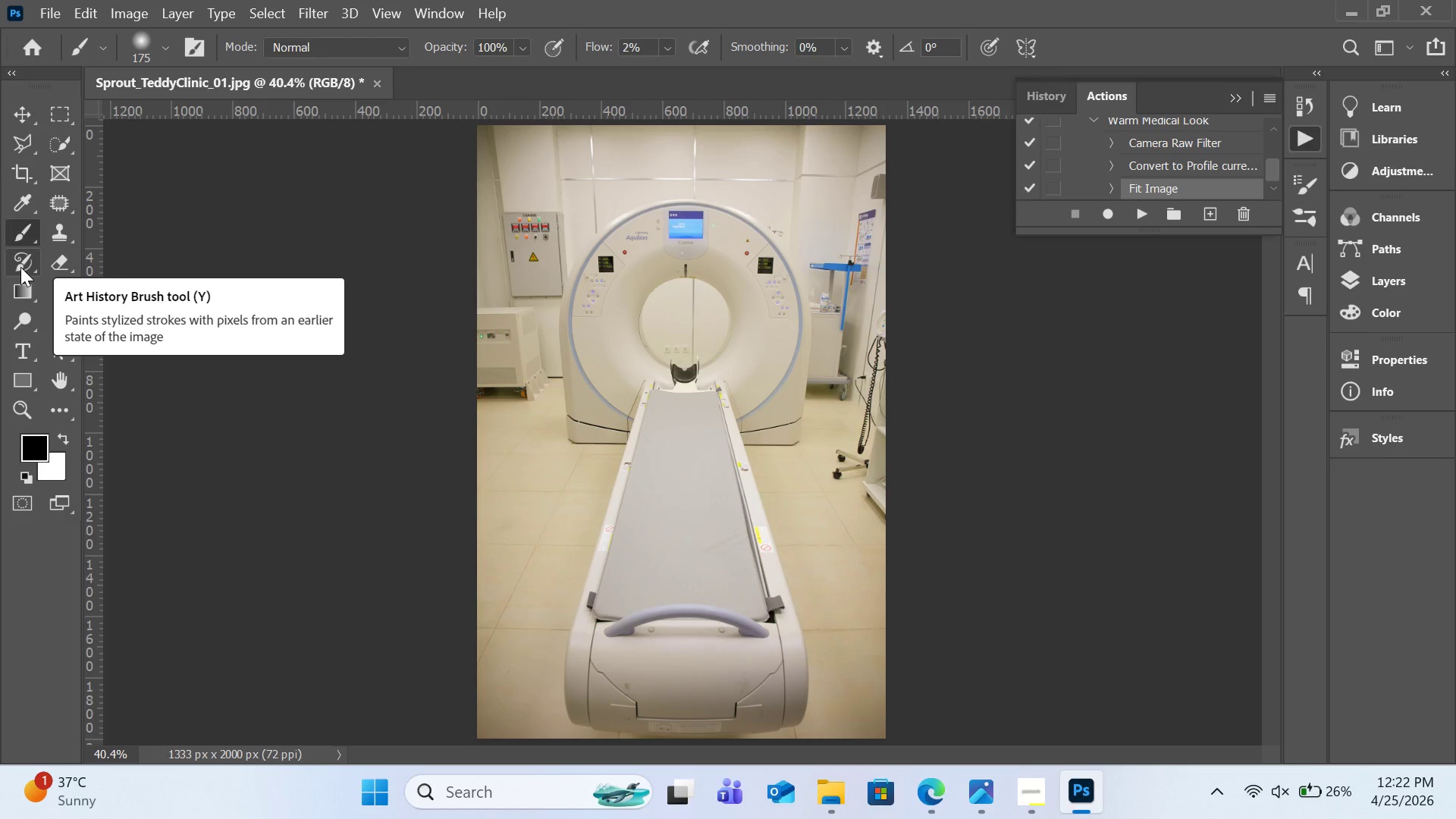 
wait(10.05)
 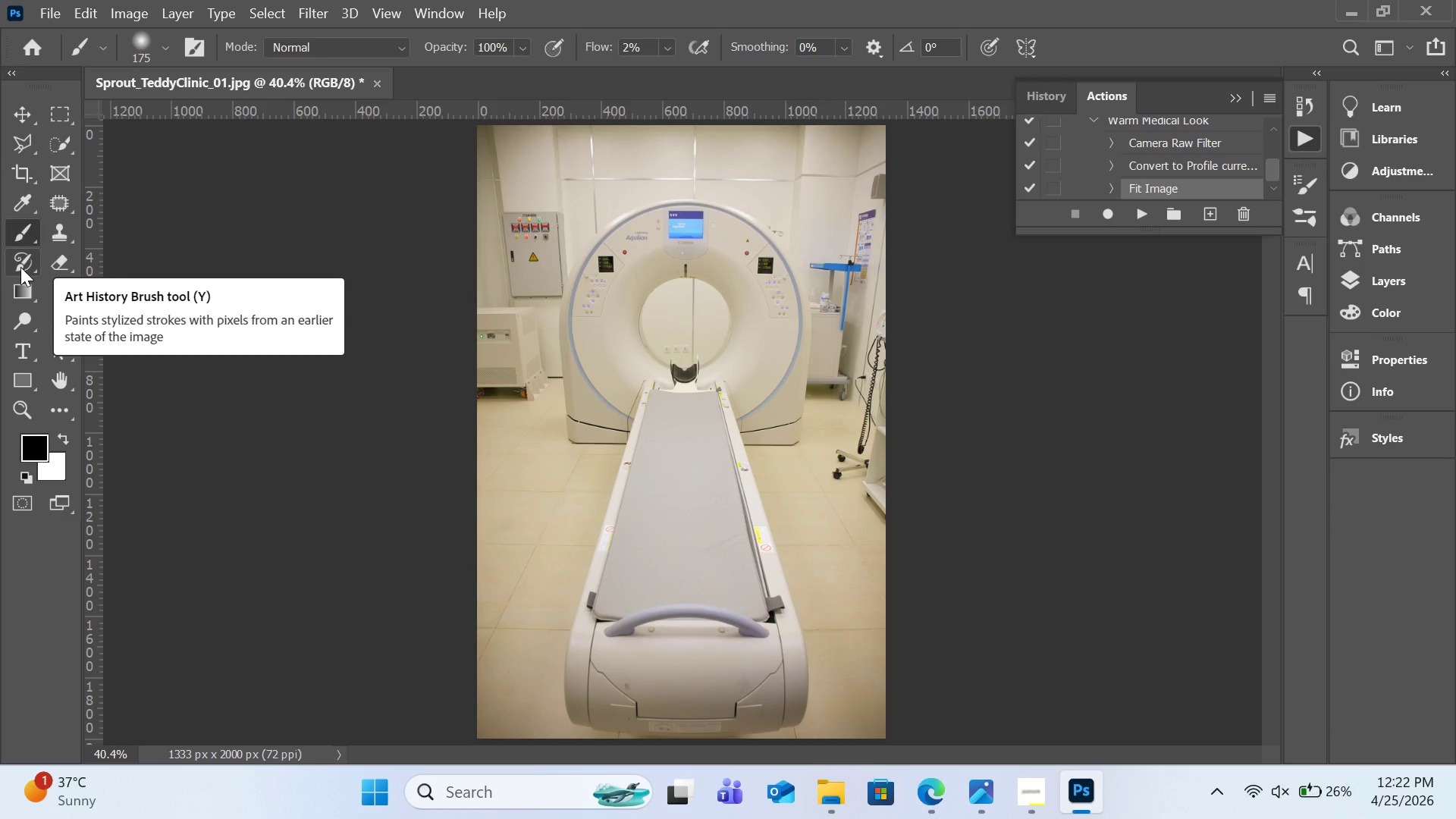 
left_click([54, 17])
 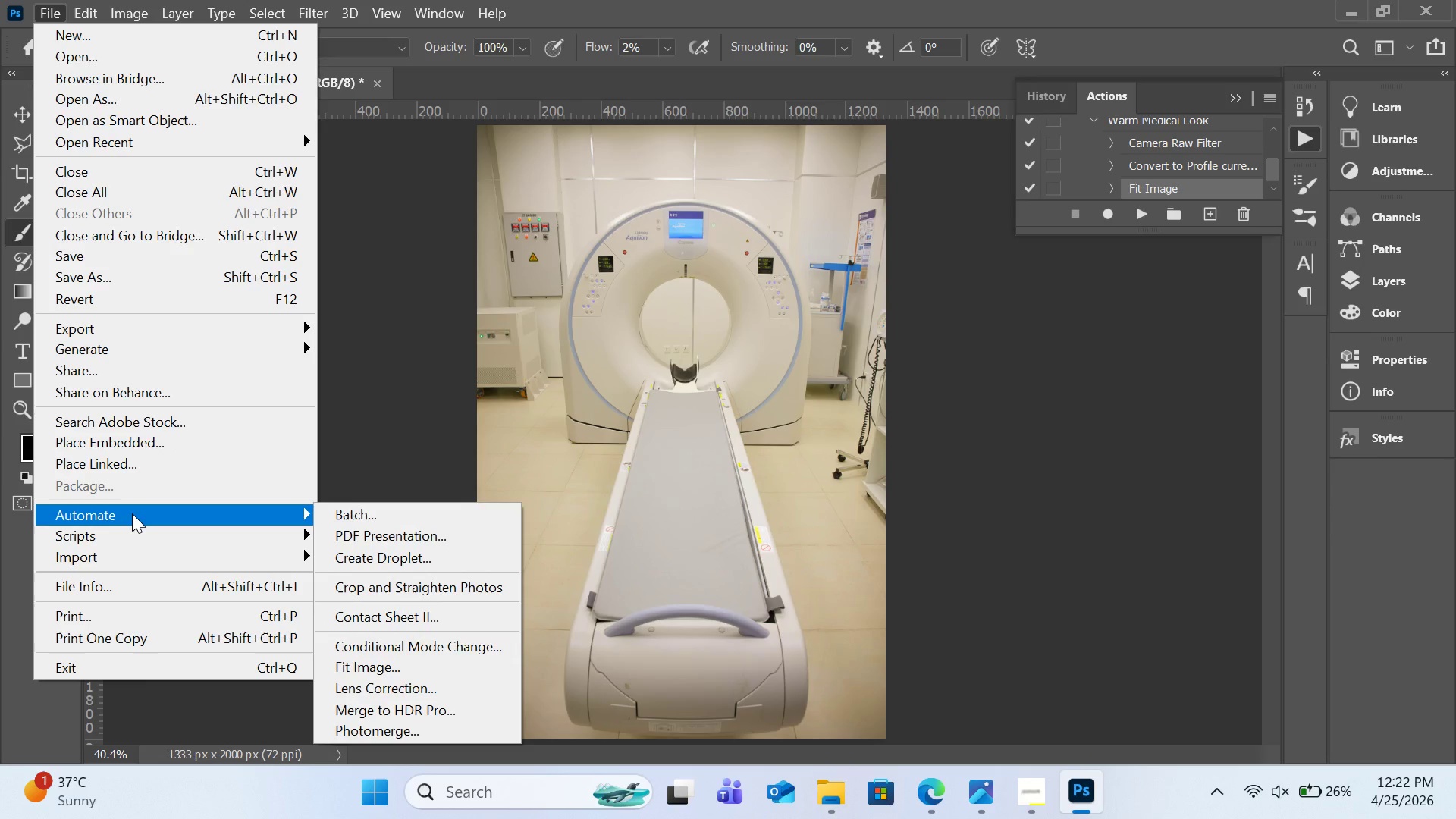 
wait(18.92)
 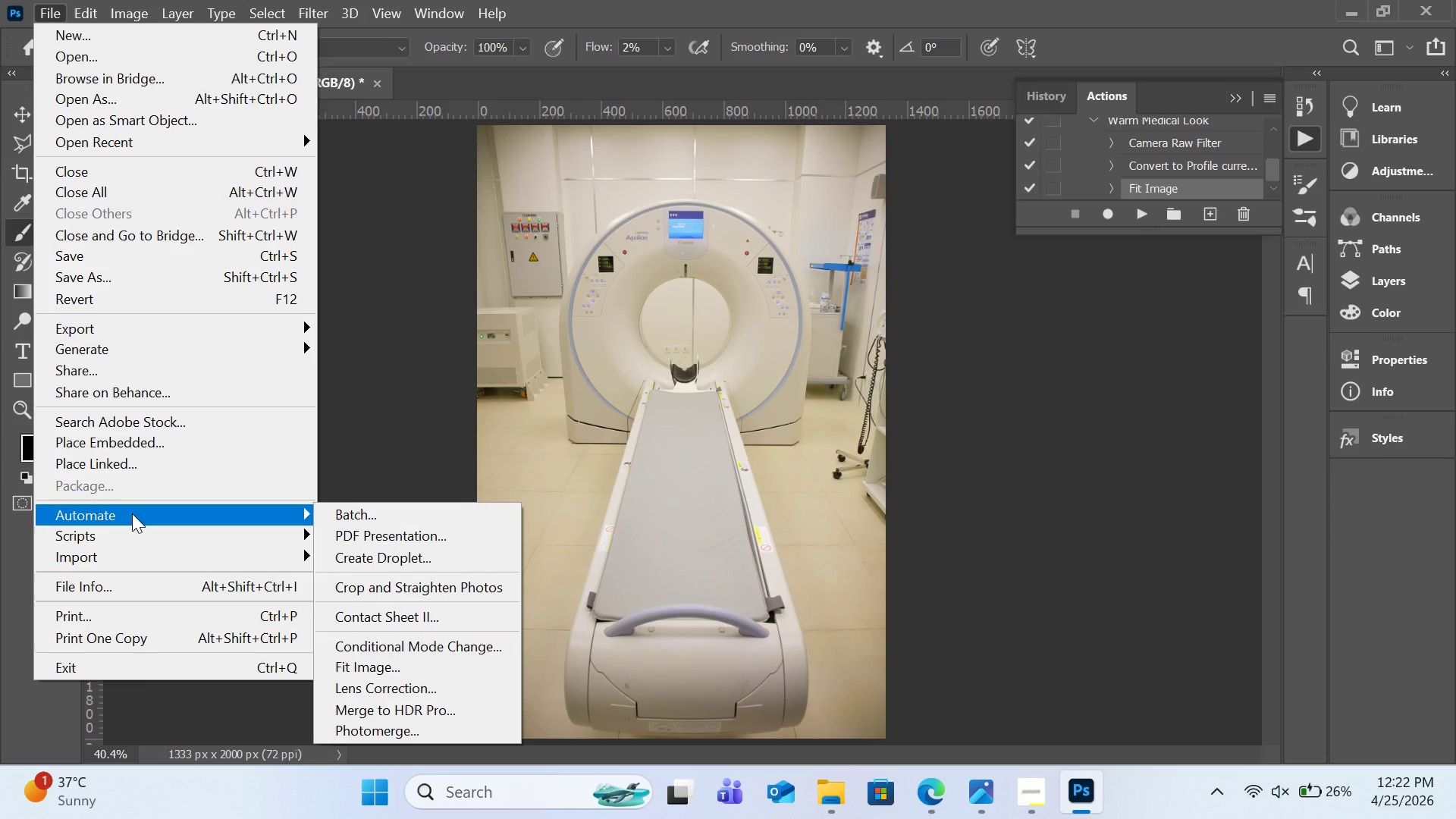 
left_click([359, 520])
 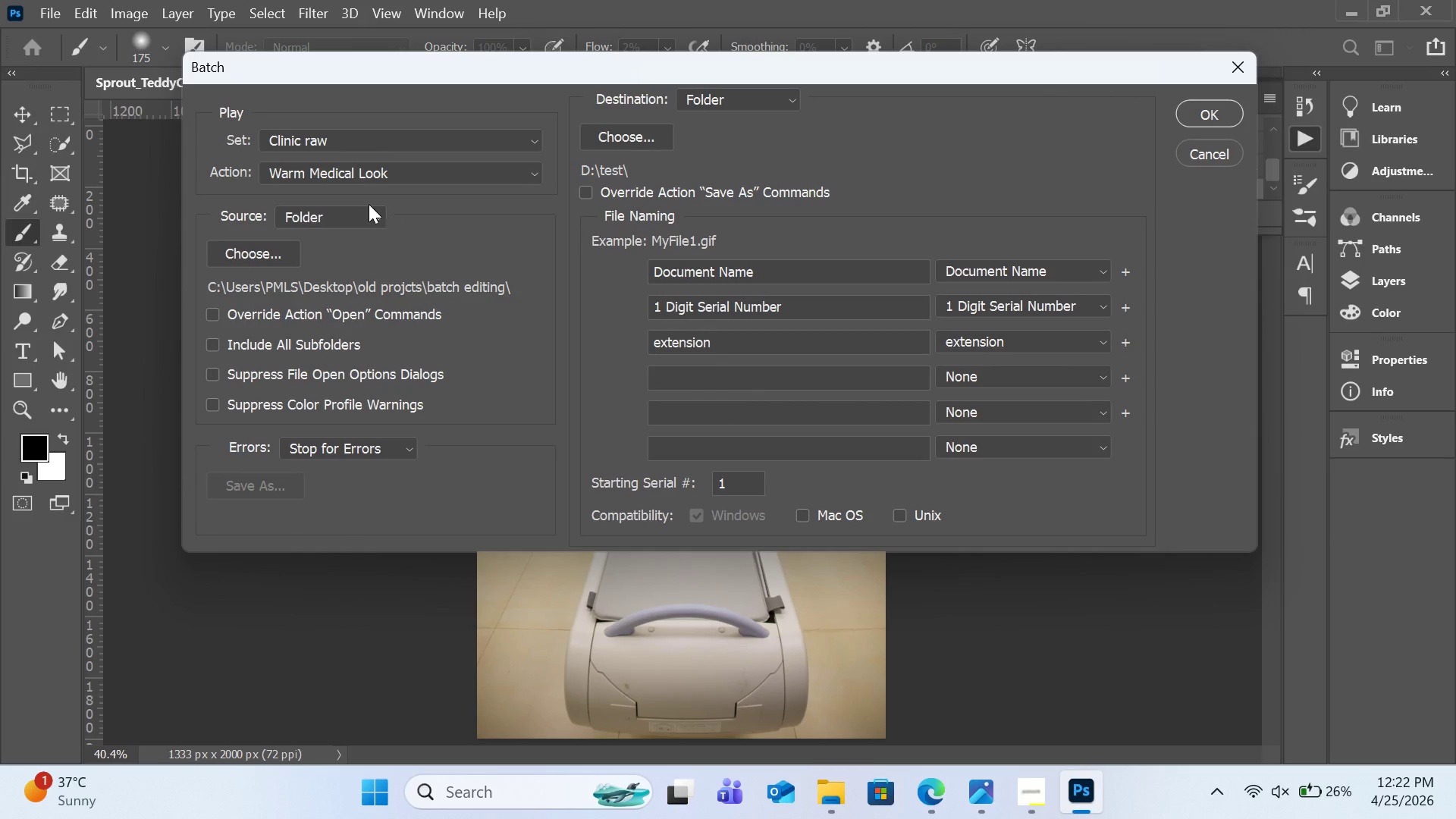 
left_click([287, 253])
 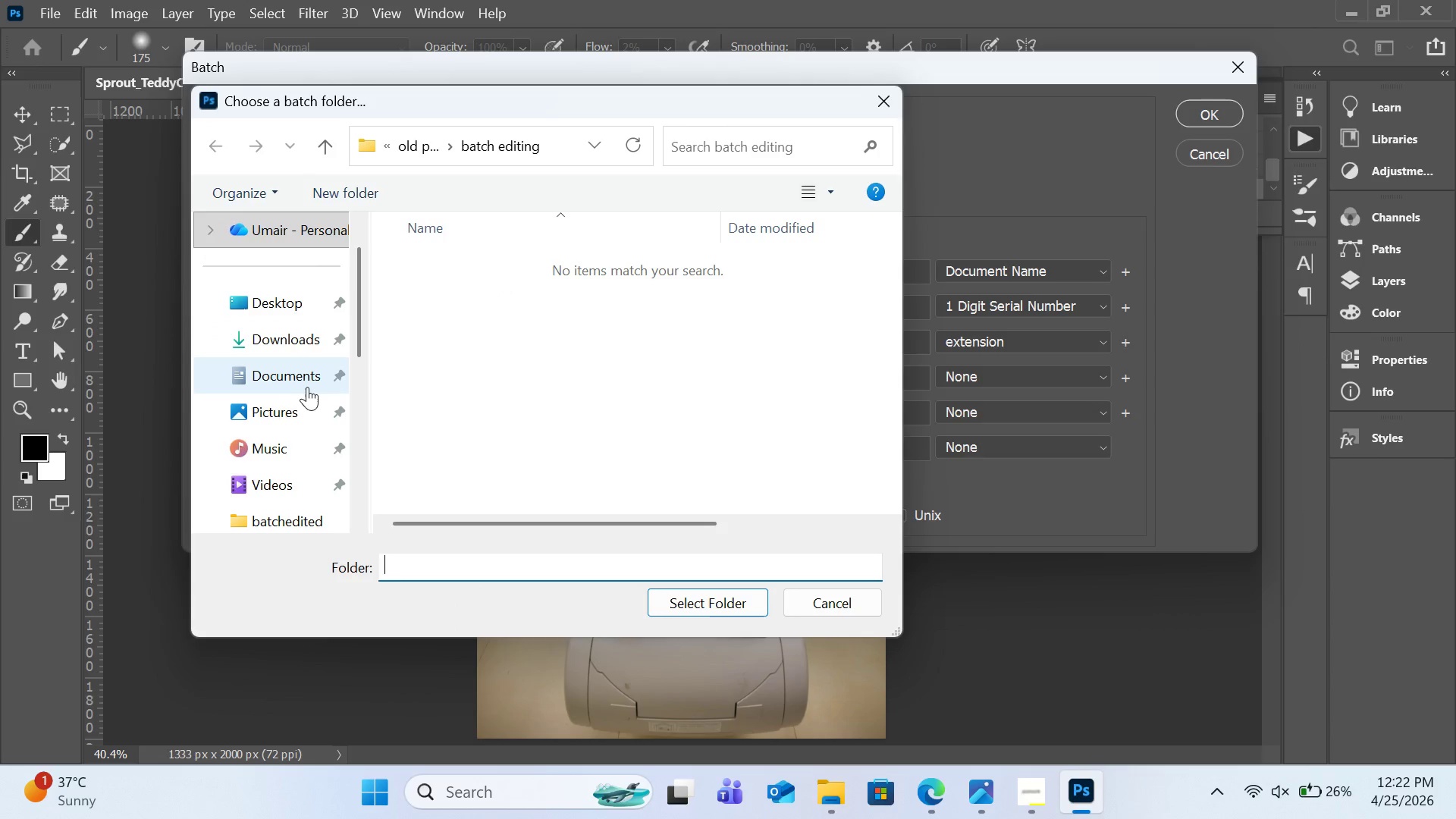 
scroll: coordinate [307, 386], scroll_direction: down, amount: 2.0
 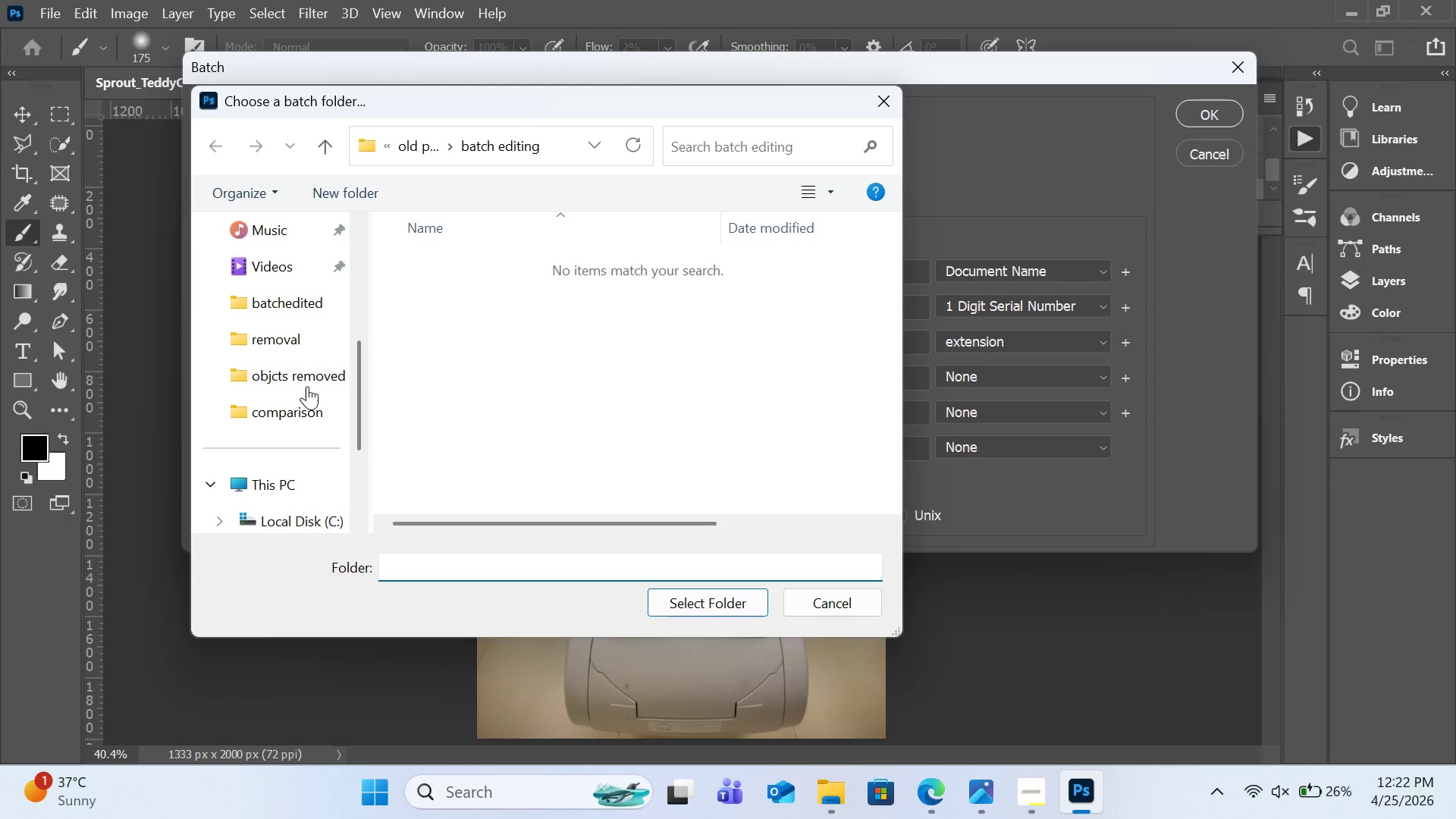 
scroll: coordinate [307, 384], scroll_direction: up, amount: 3.0
 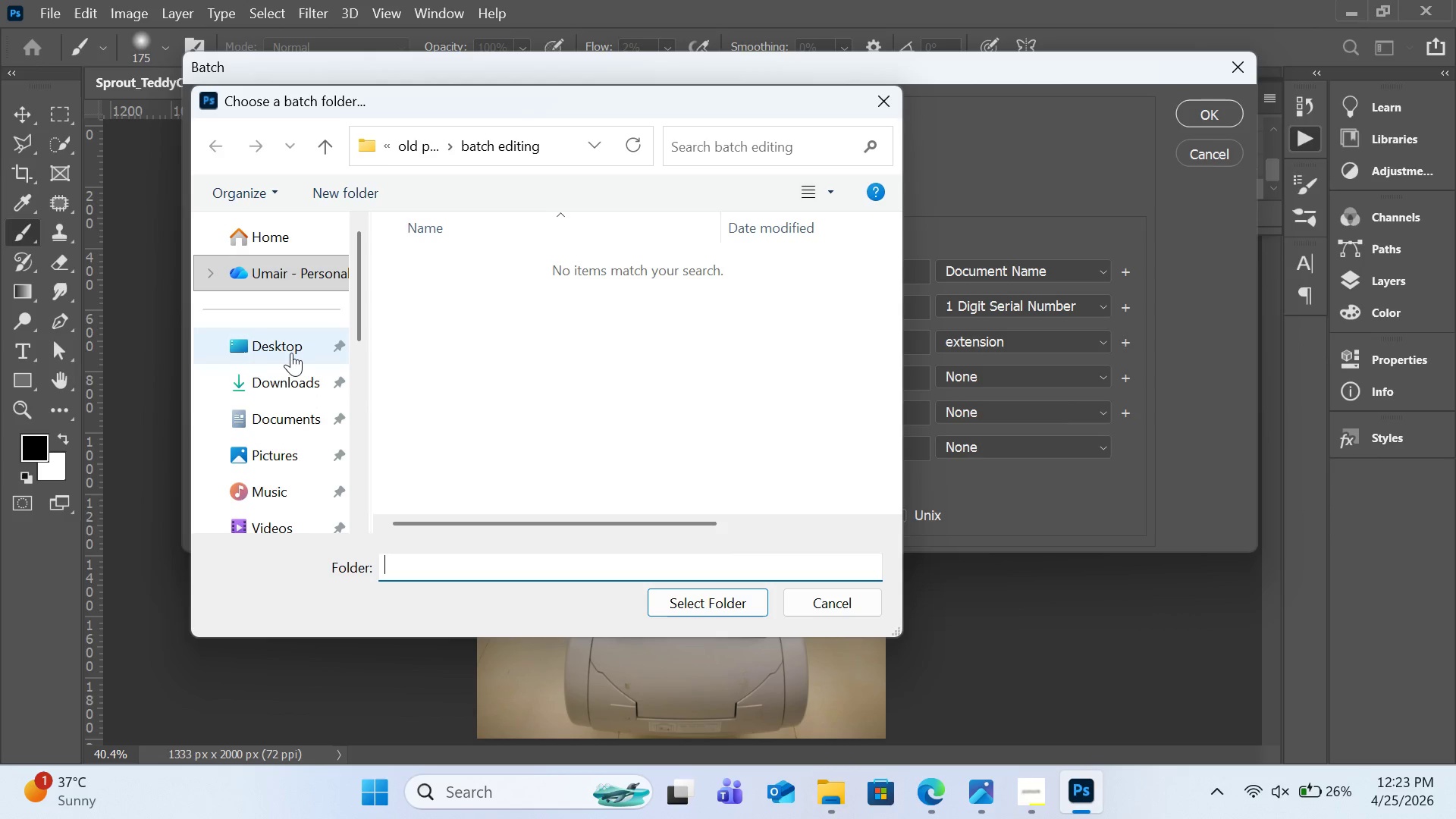 
left_click([291, 356])
 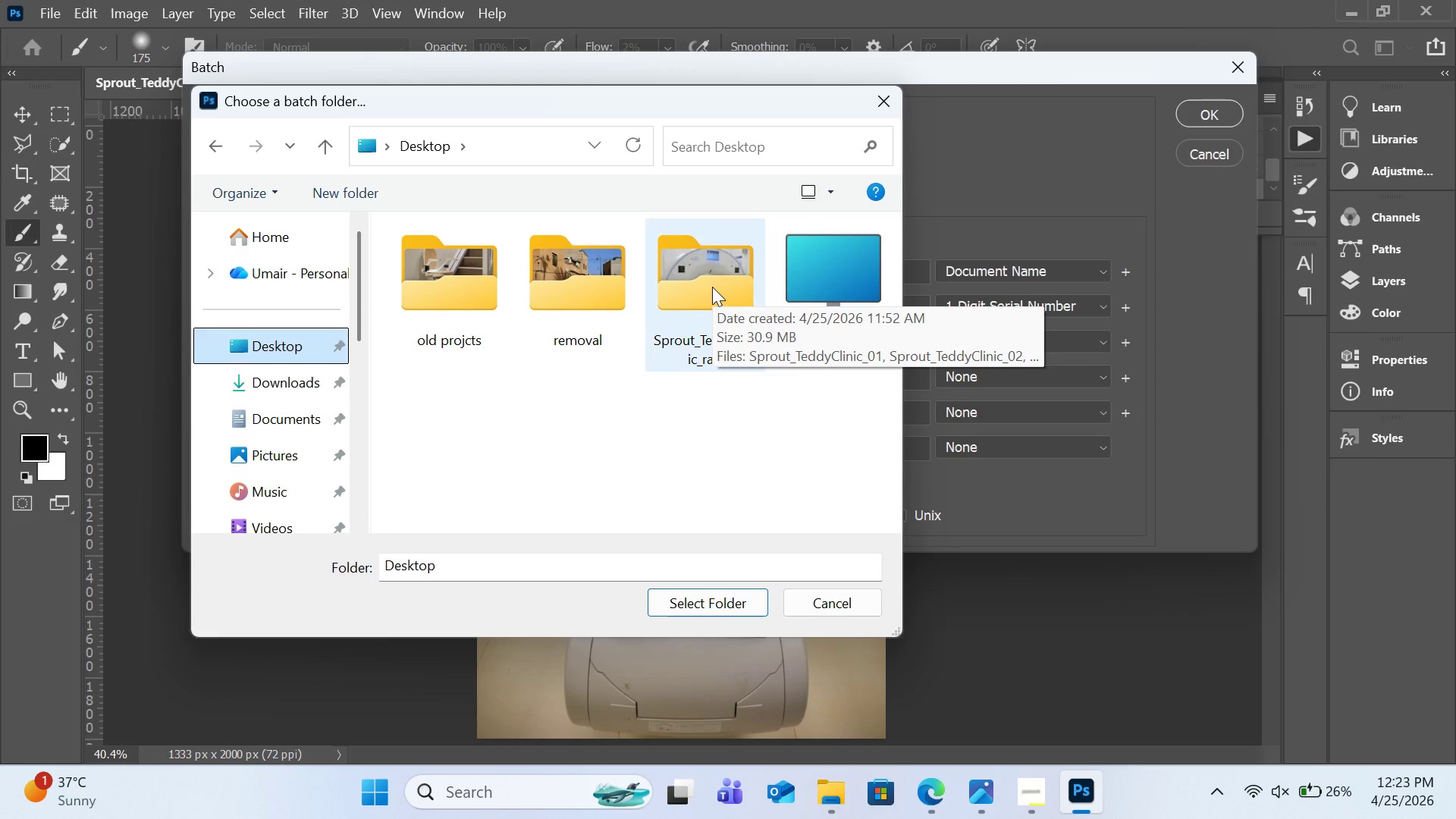 
left_click([712, 287])
 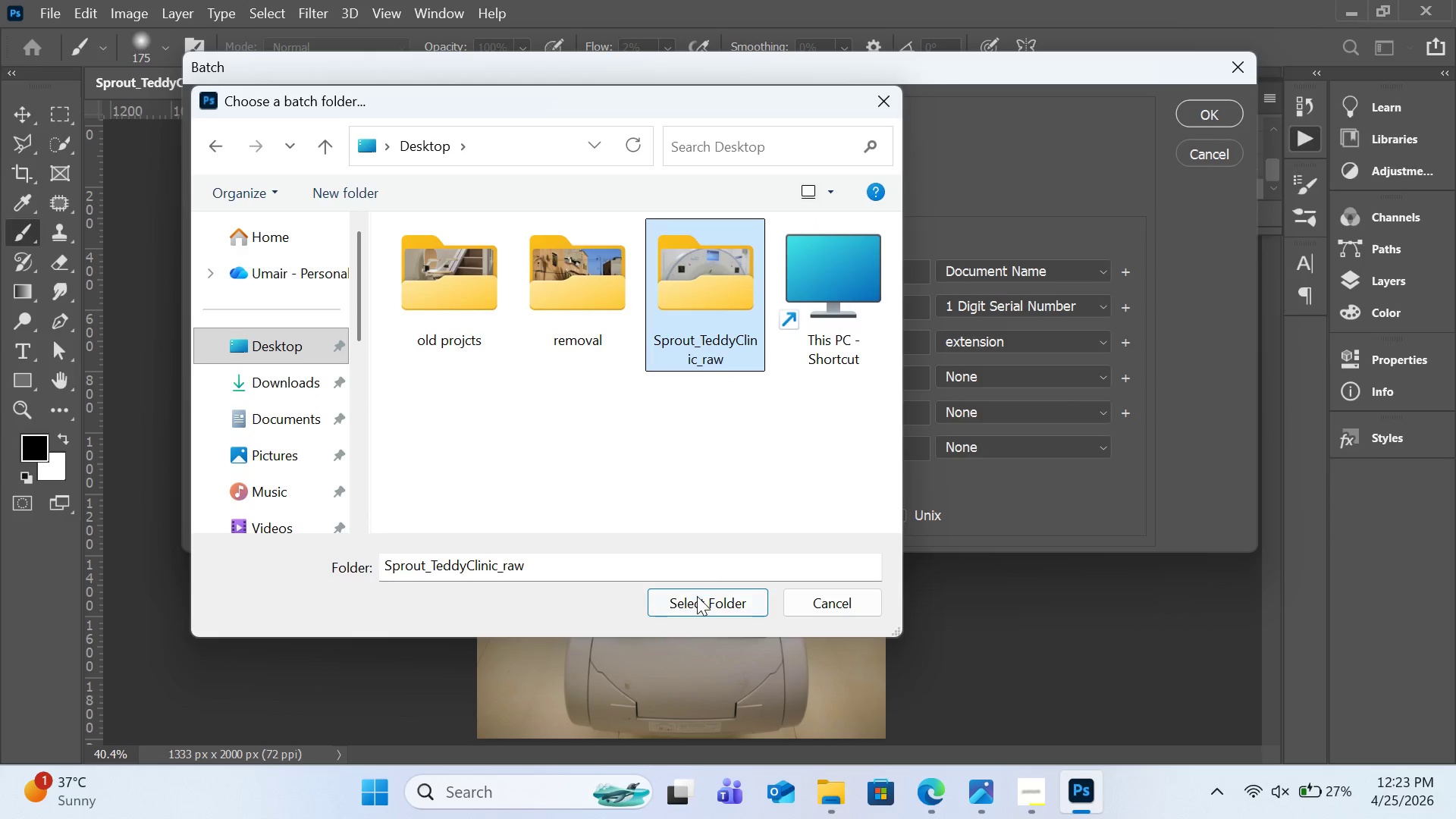 
left_click([697, 596])
 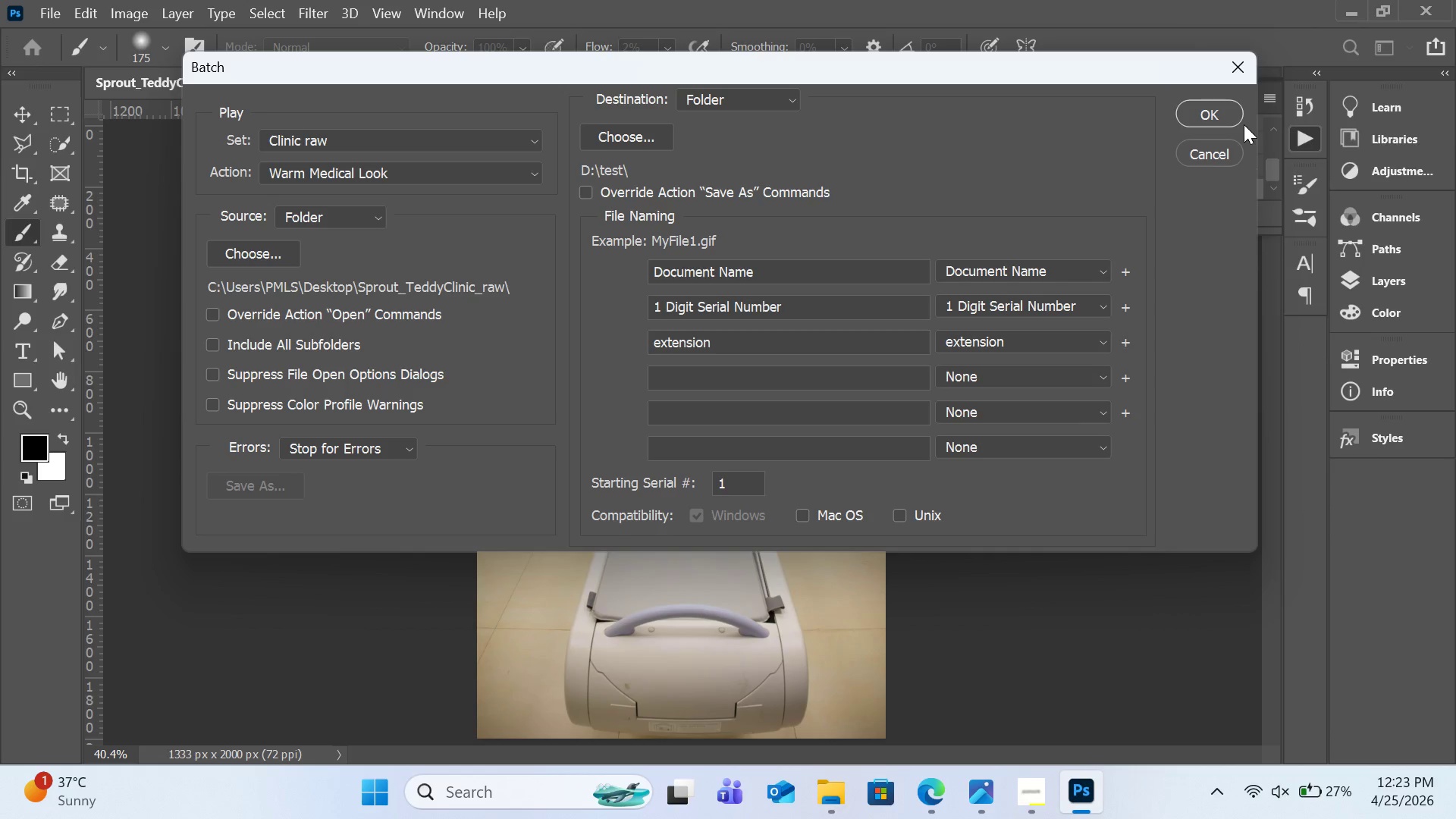 
wait(6.97)
 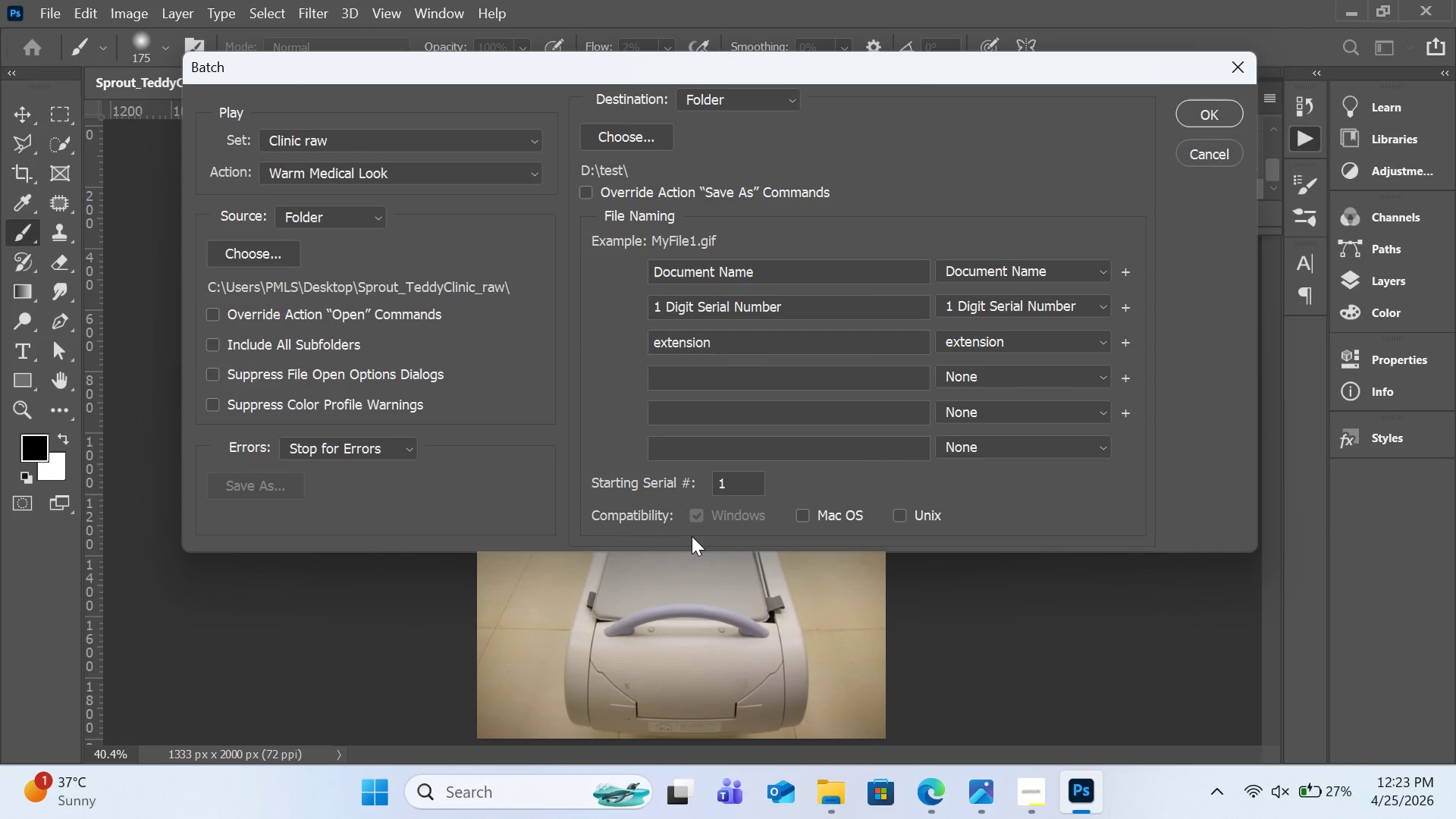 
left_click([637, 129])
 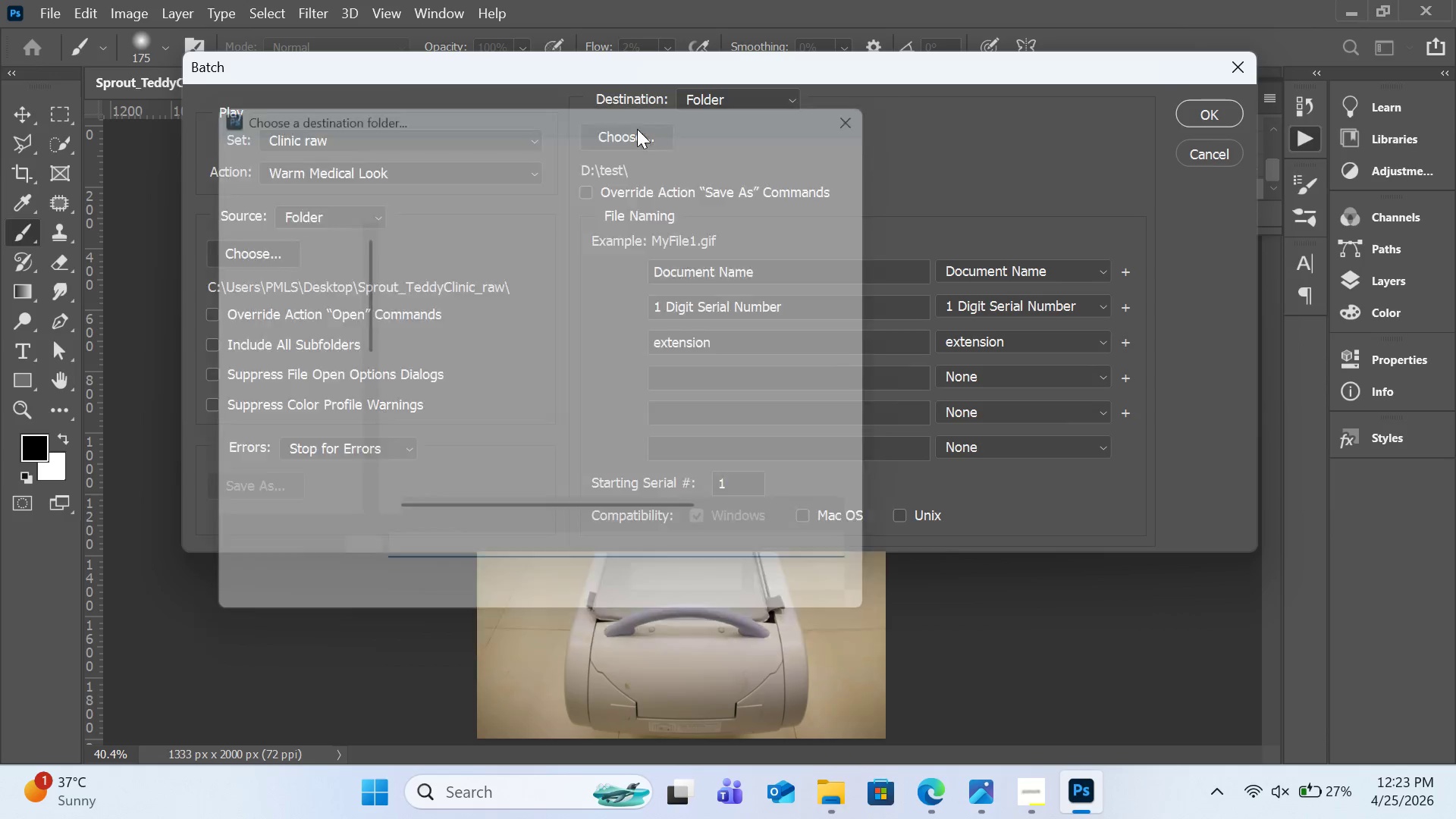 
left_click_drag(start_coordinate=[637, 129], to_coordinate=[256, 345])
 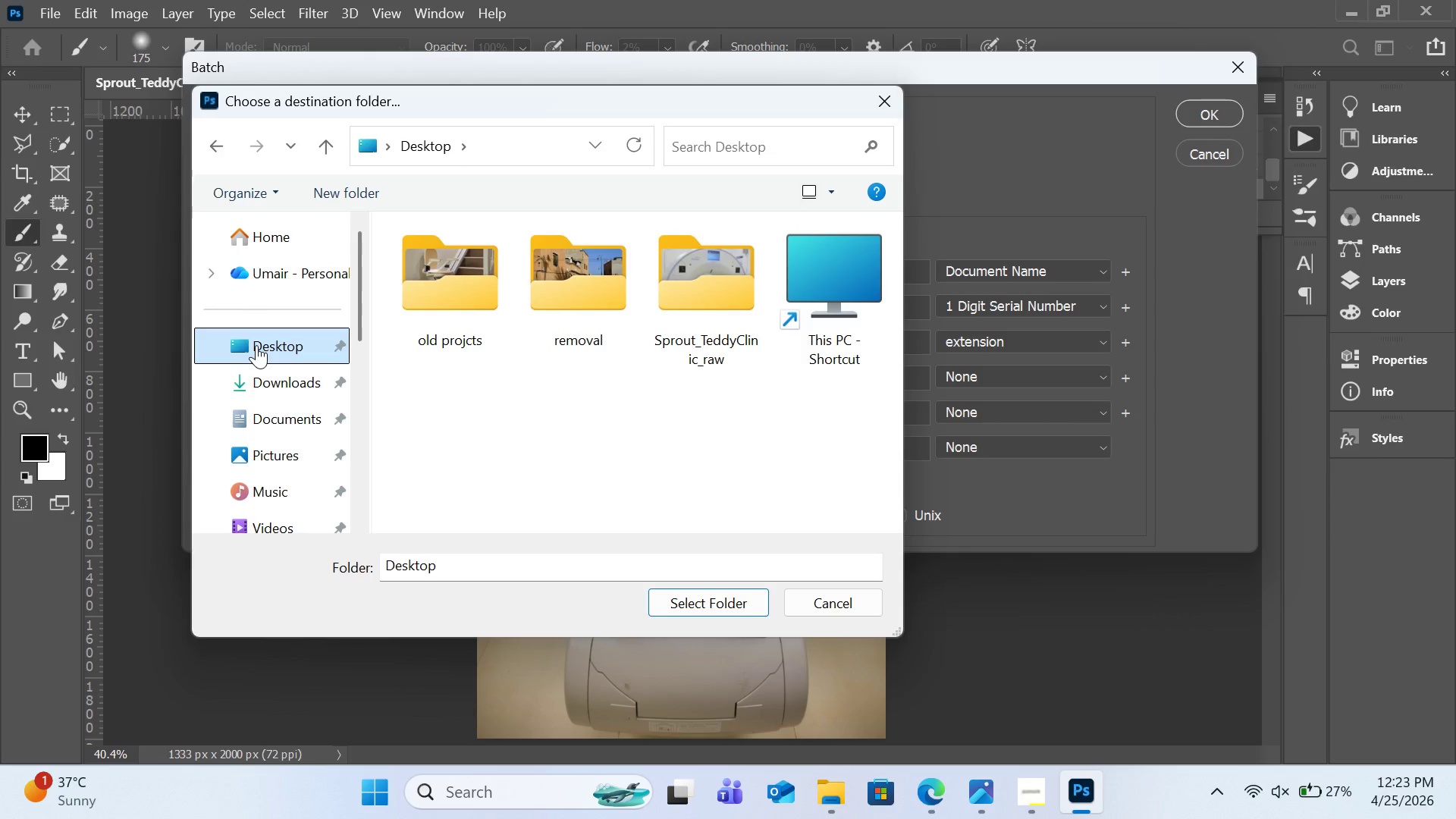 
scroll: coordinate [306, 334], scroll_direction: up, amount: 4.0
 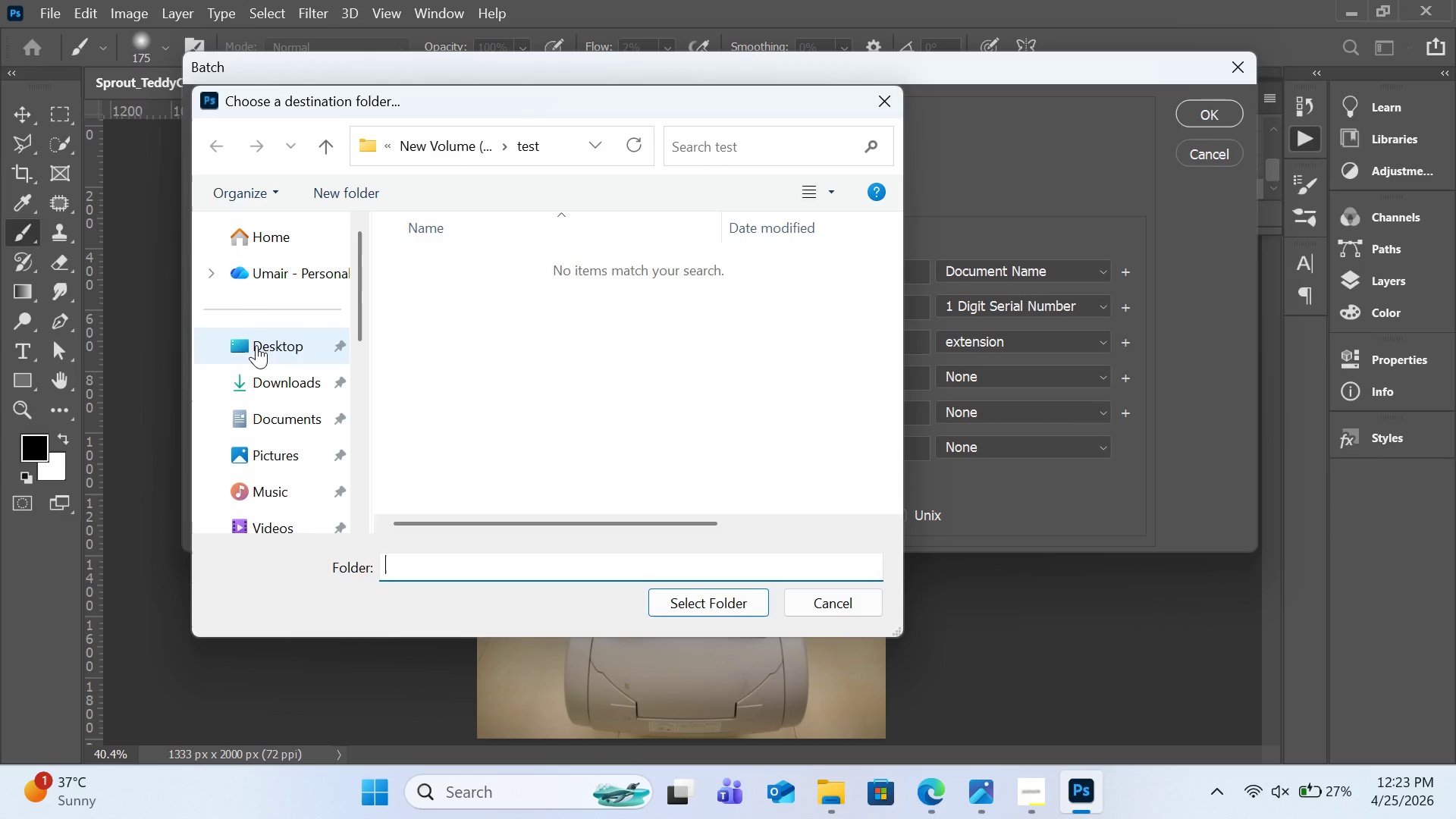 
left_click([256, 345])
 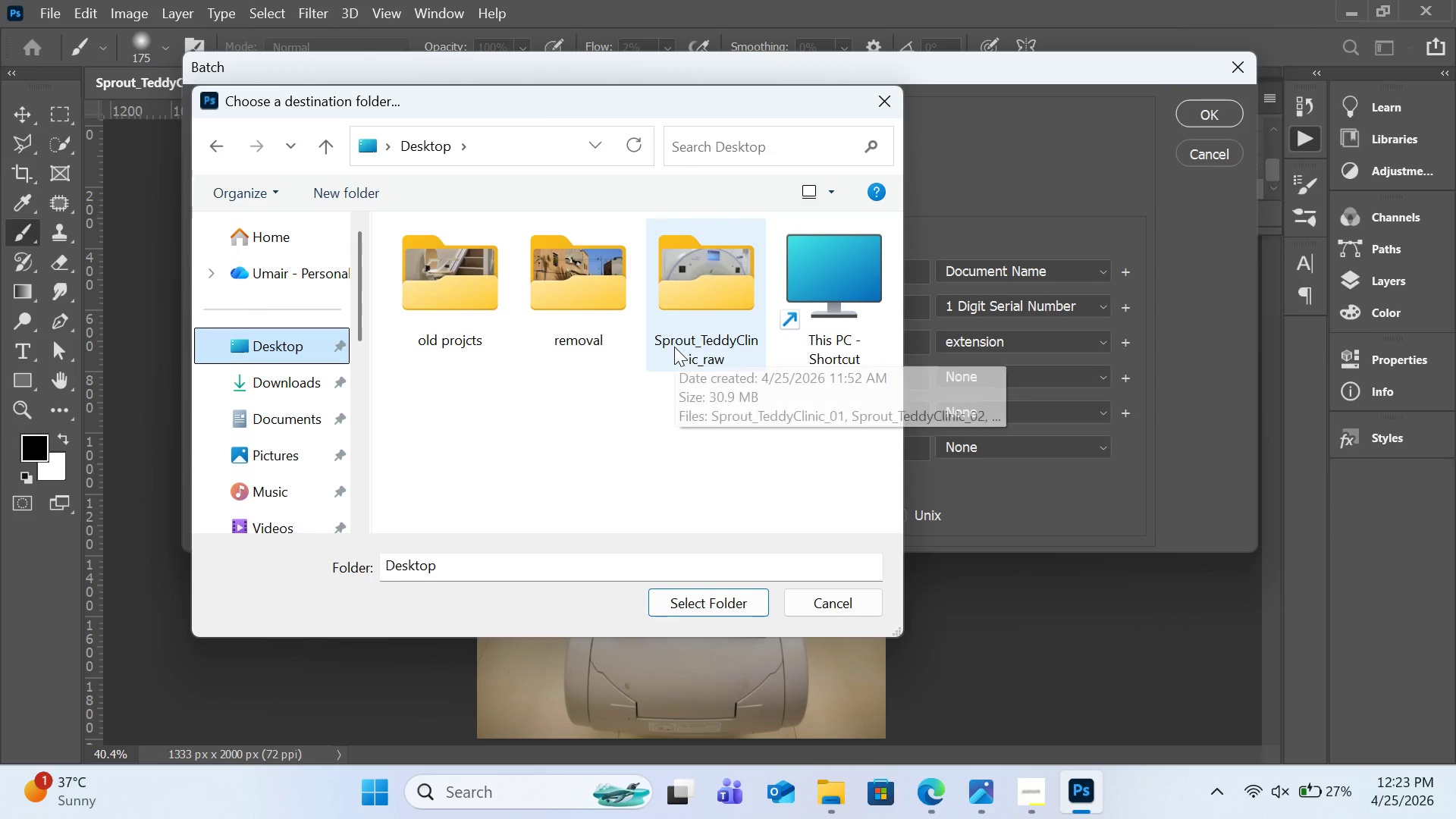 
left_click([674, 347])
 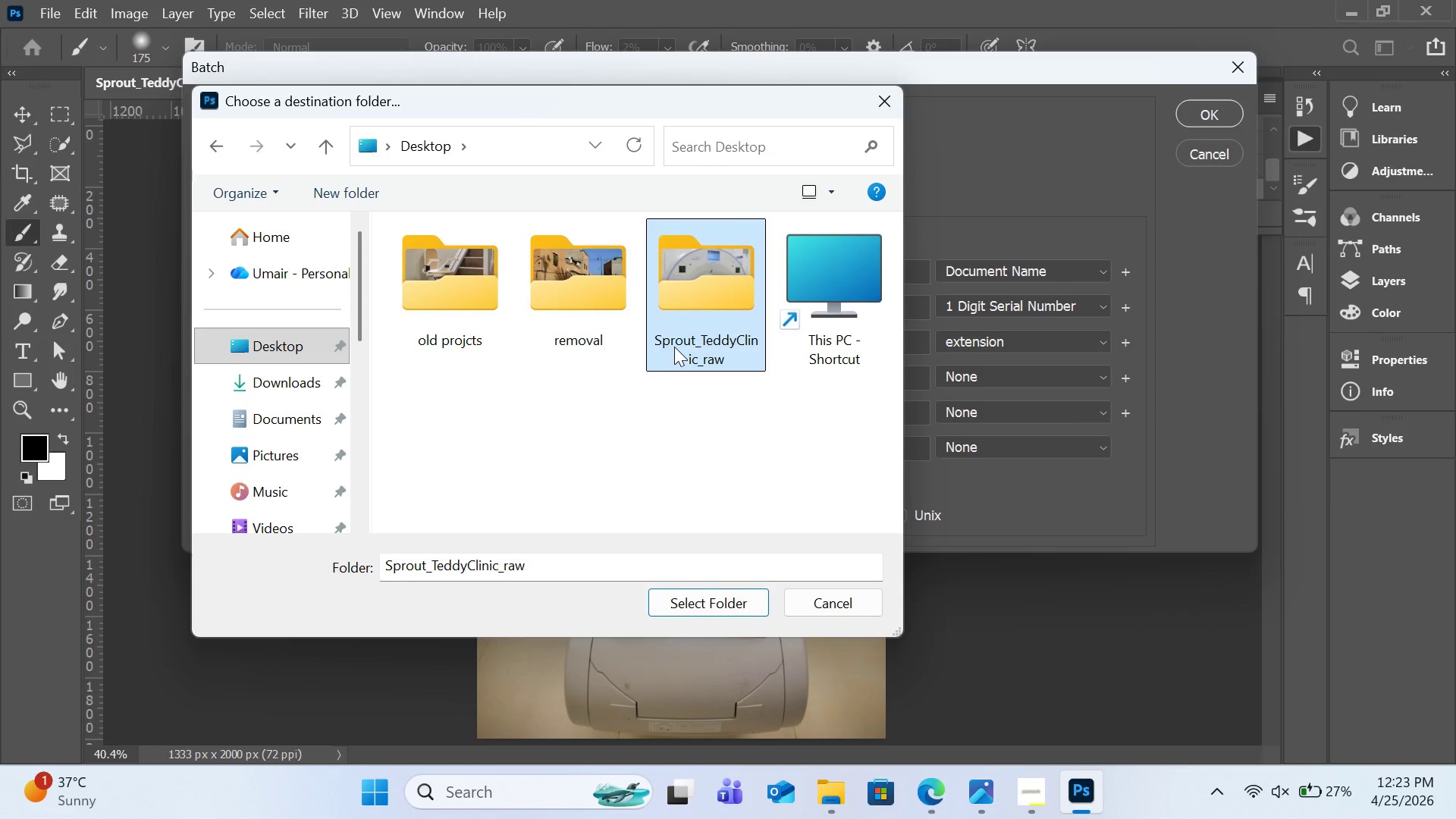 
right_click([674, 347])
 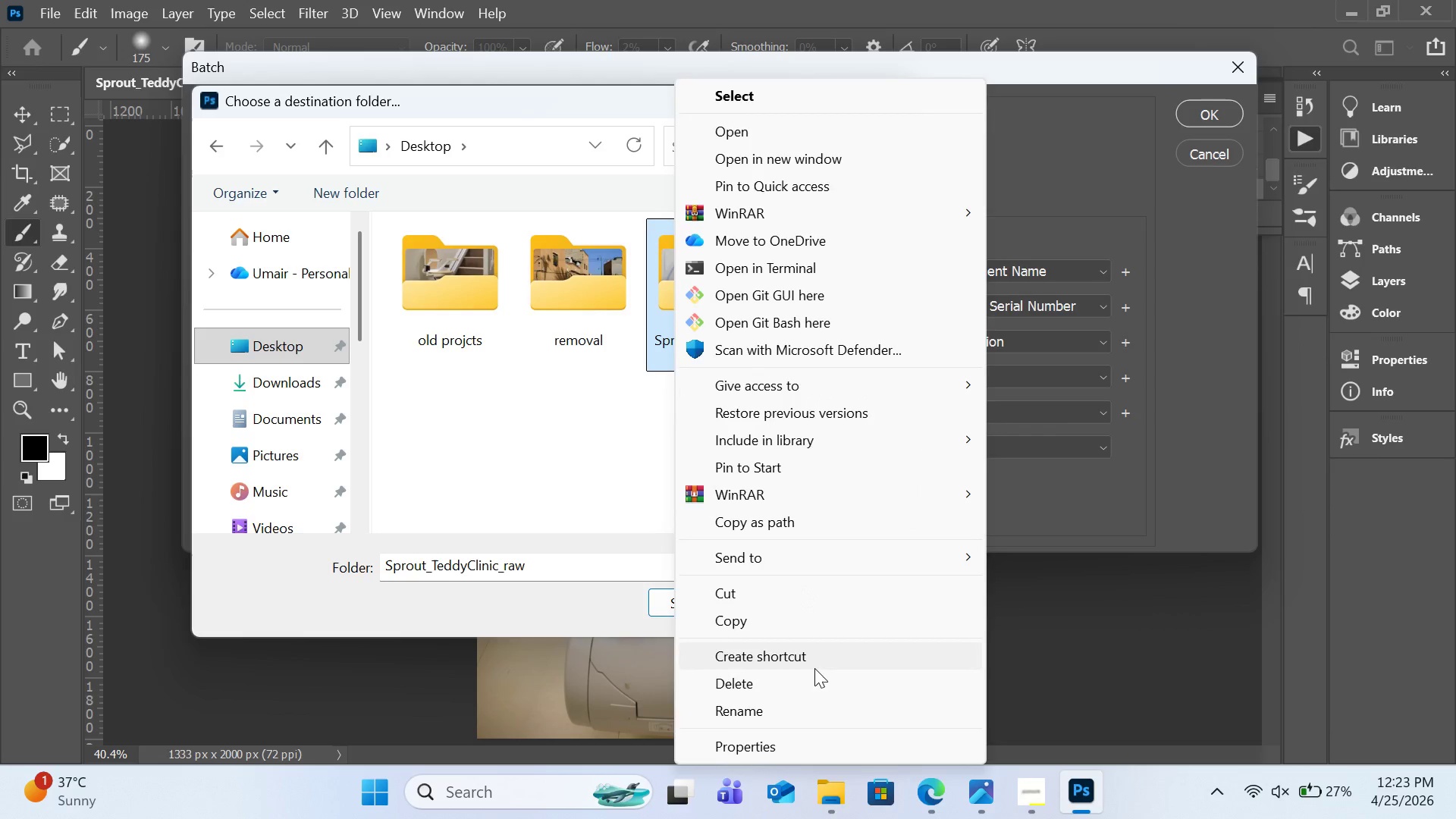 
left_click([804, 710])
 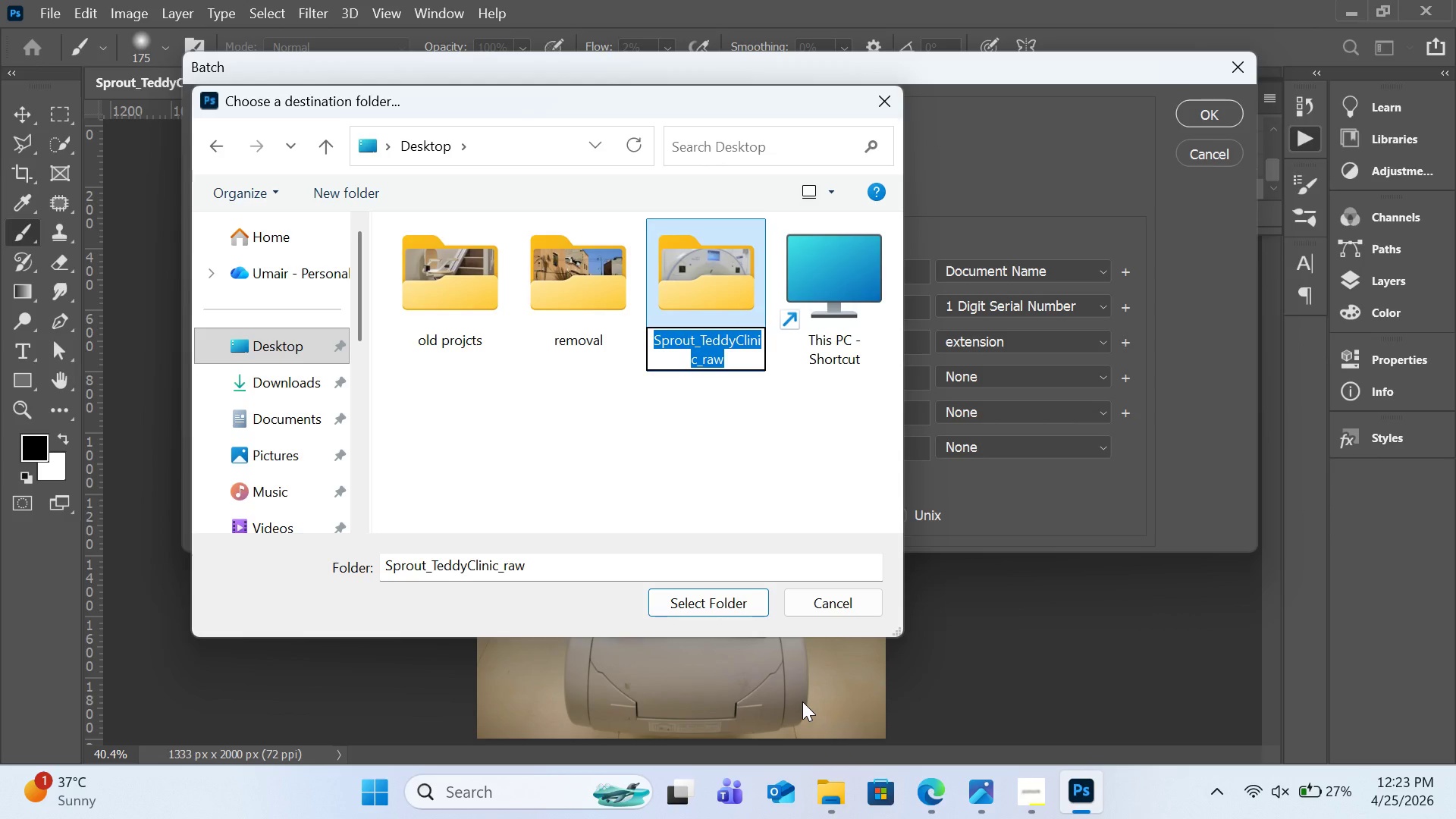 
key(Control+C)
 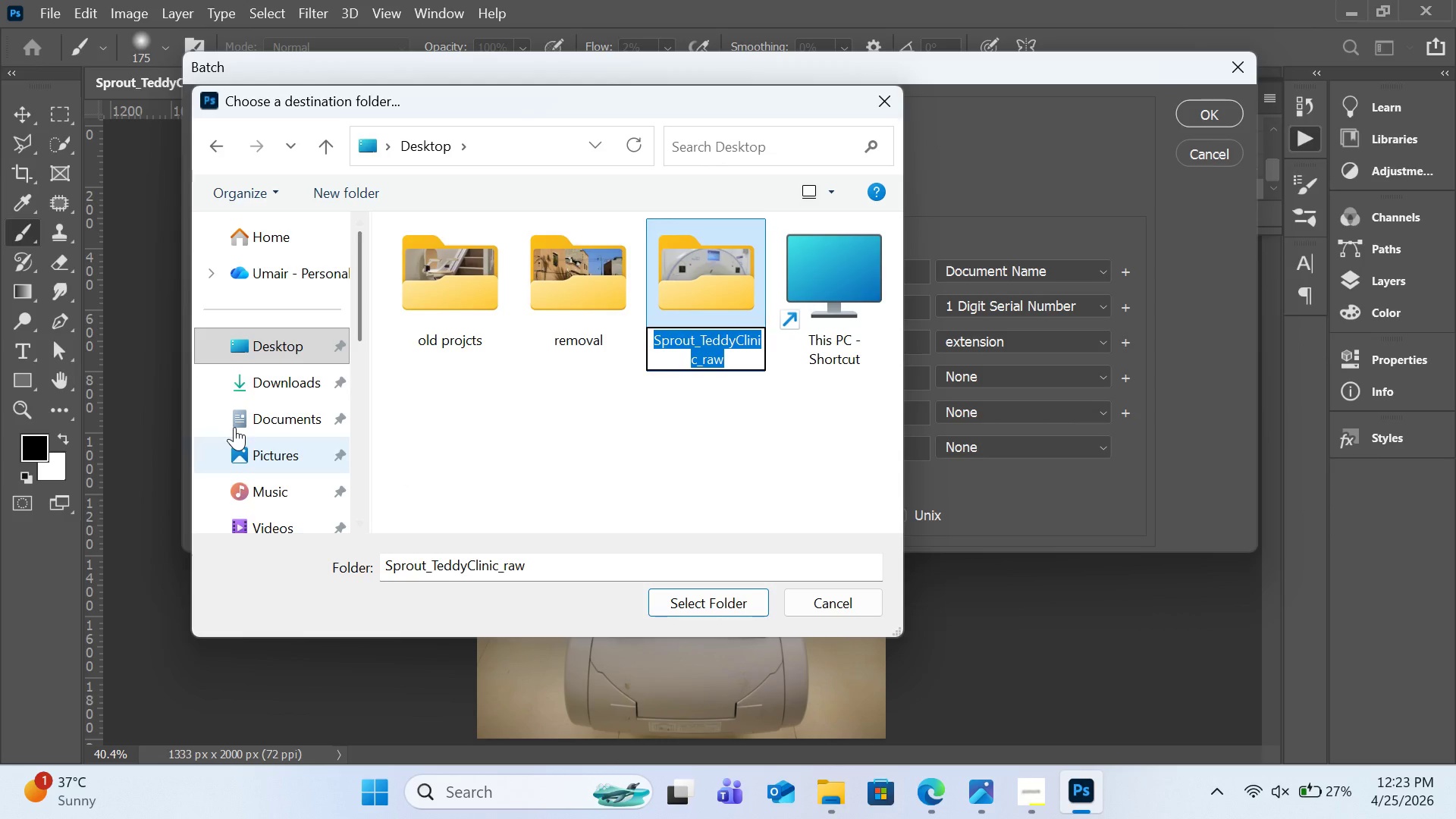 
scroll: coordinate [306, 488], scroll_direction: down, amount: 4.0
 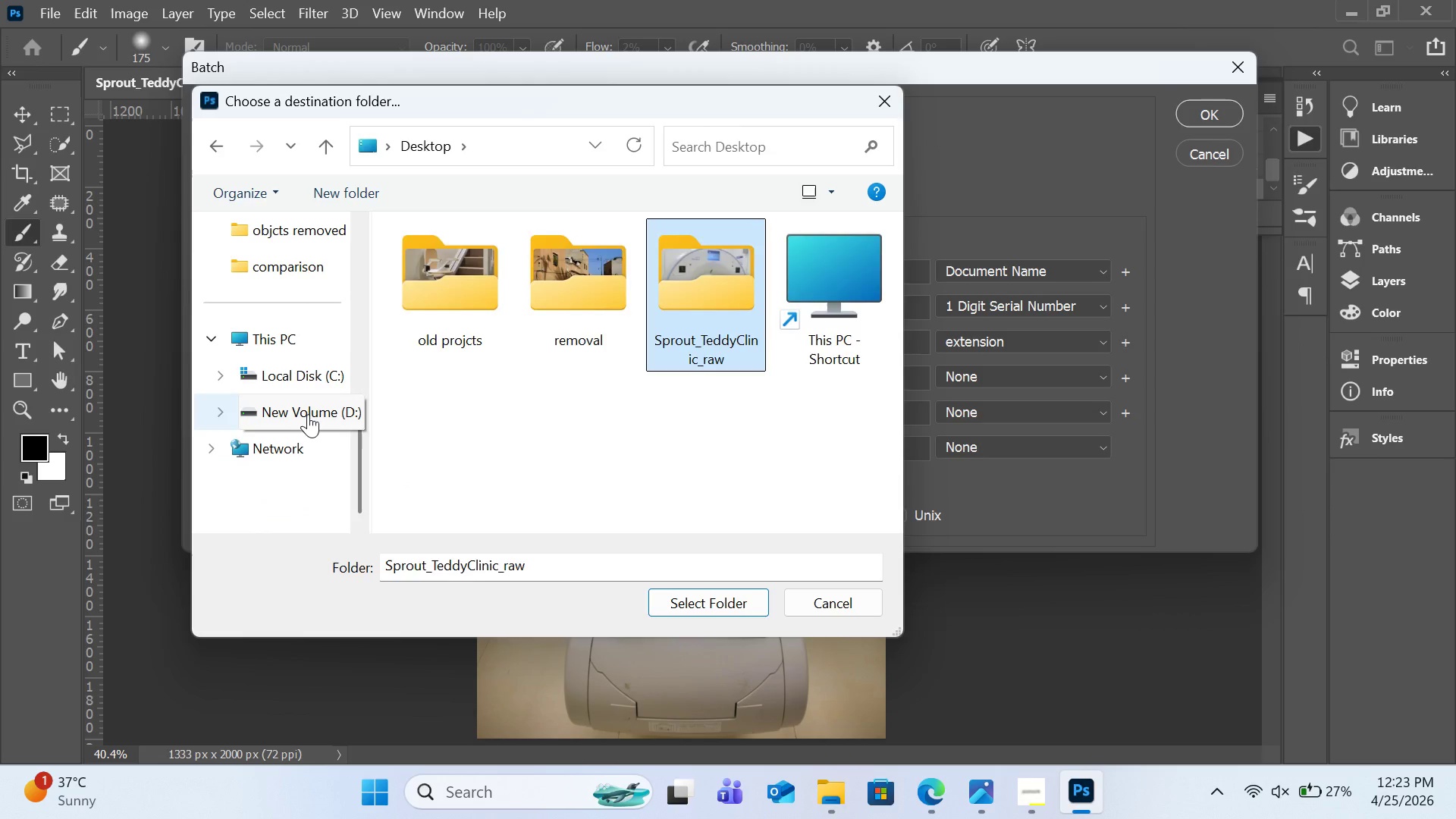 
left_click([308, 414])
 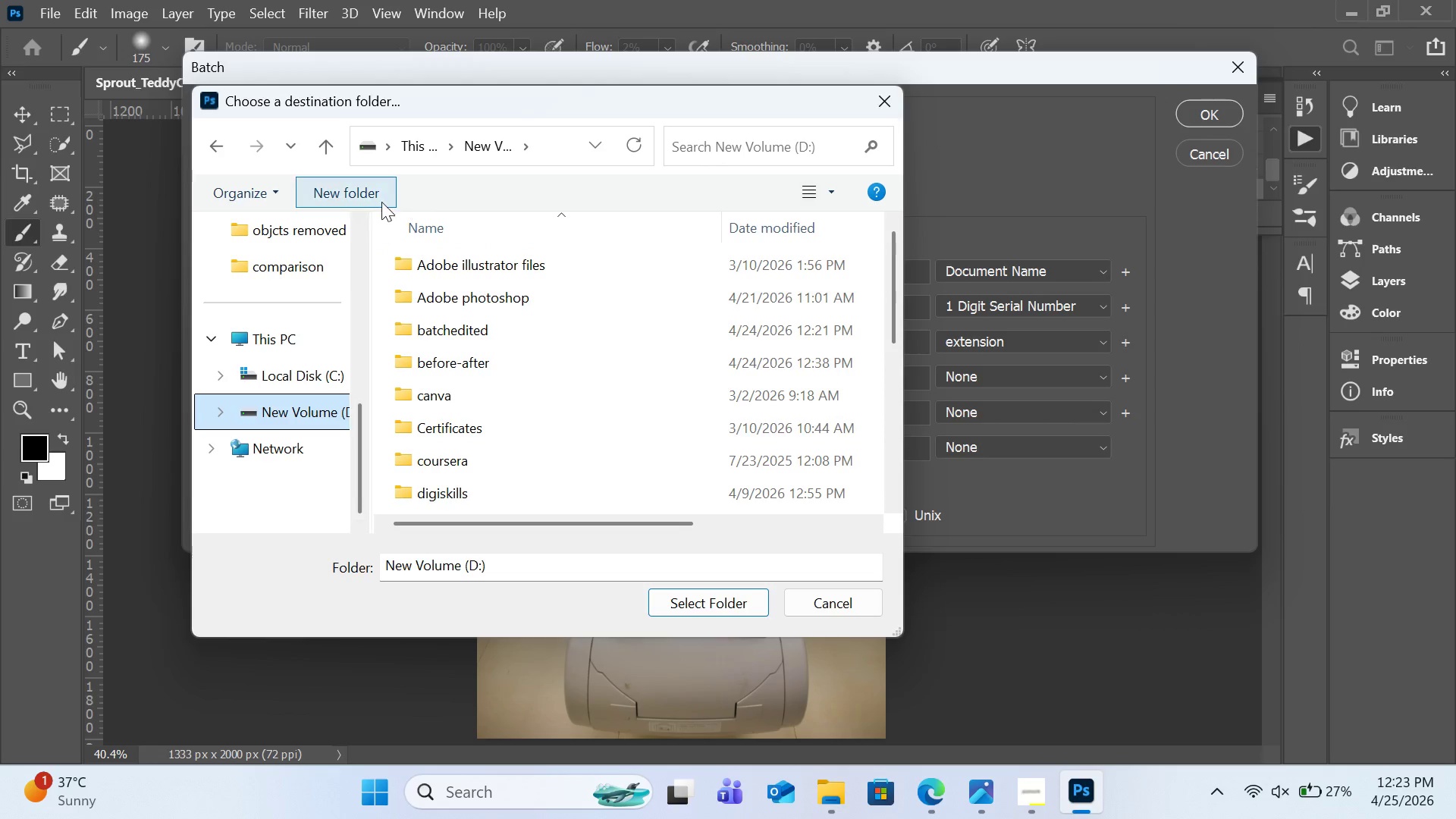 
left_click([371, 198])
 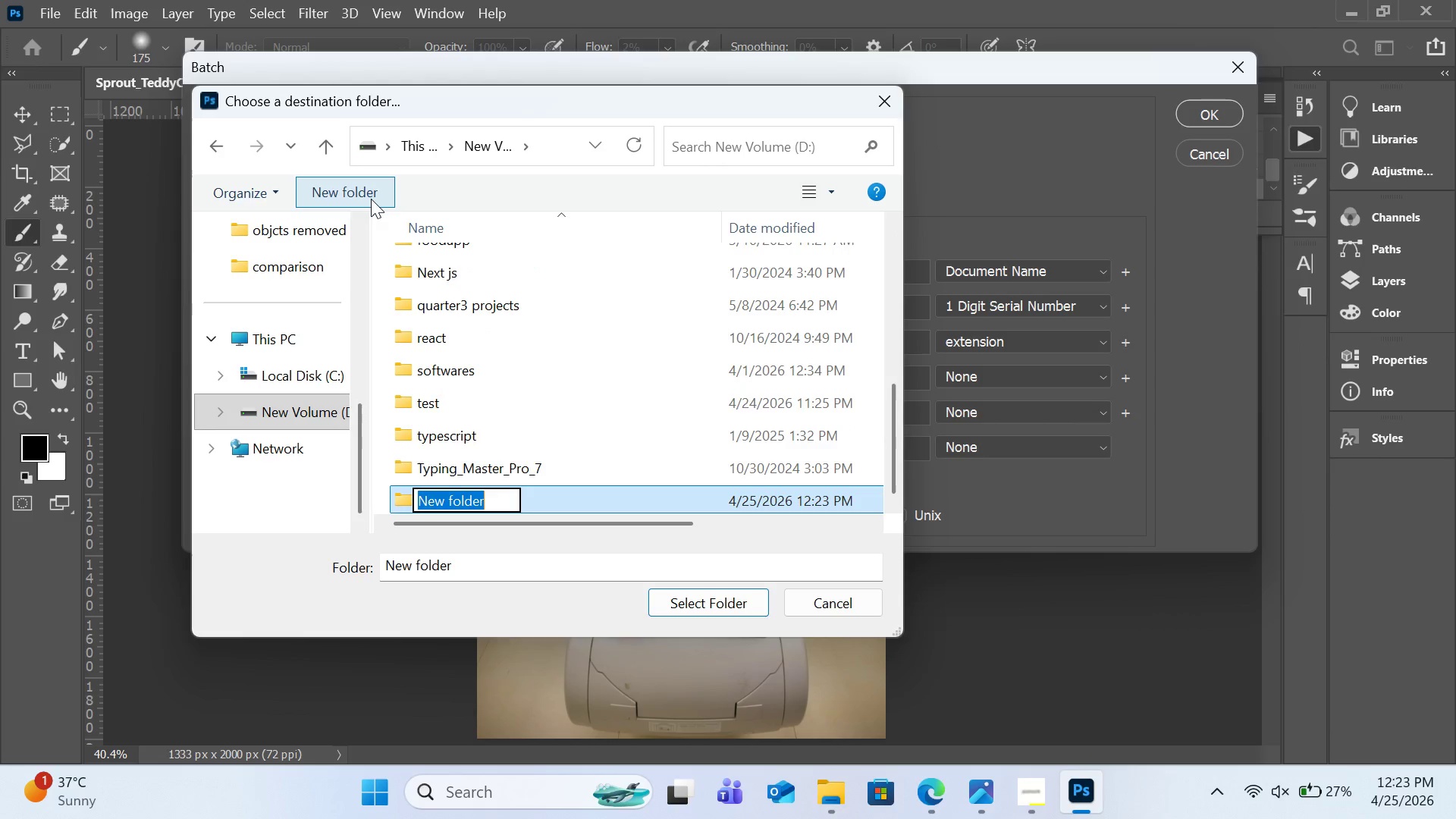 
key(Control+V)
 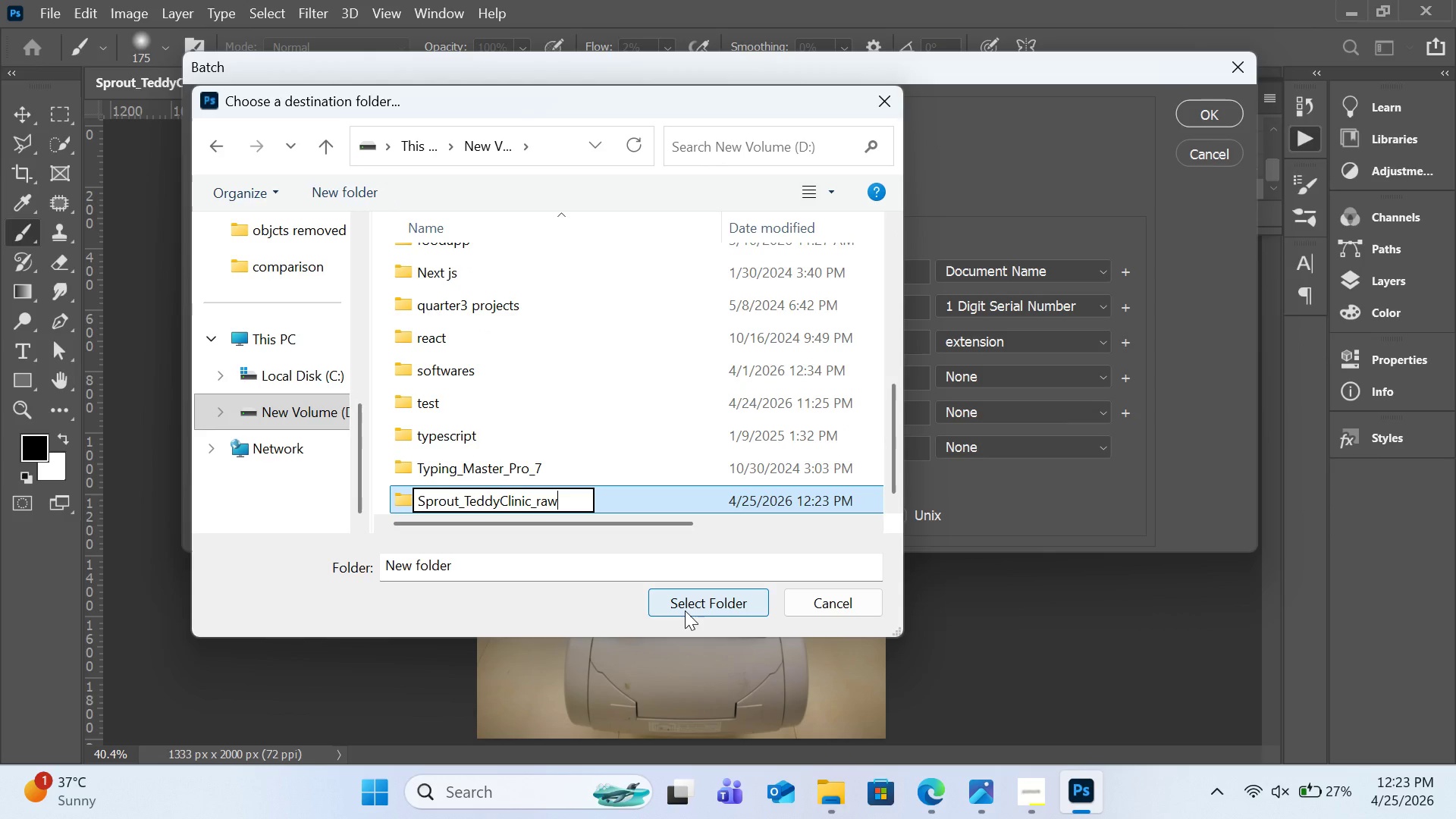 
key(Backspace)
 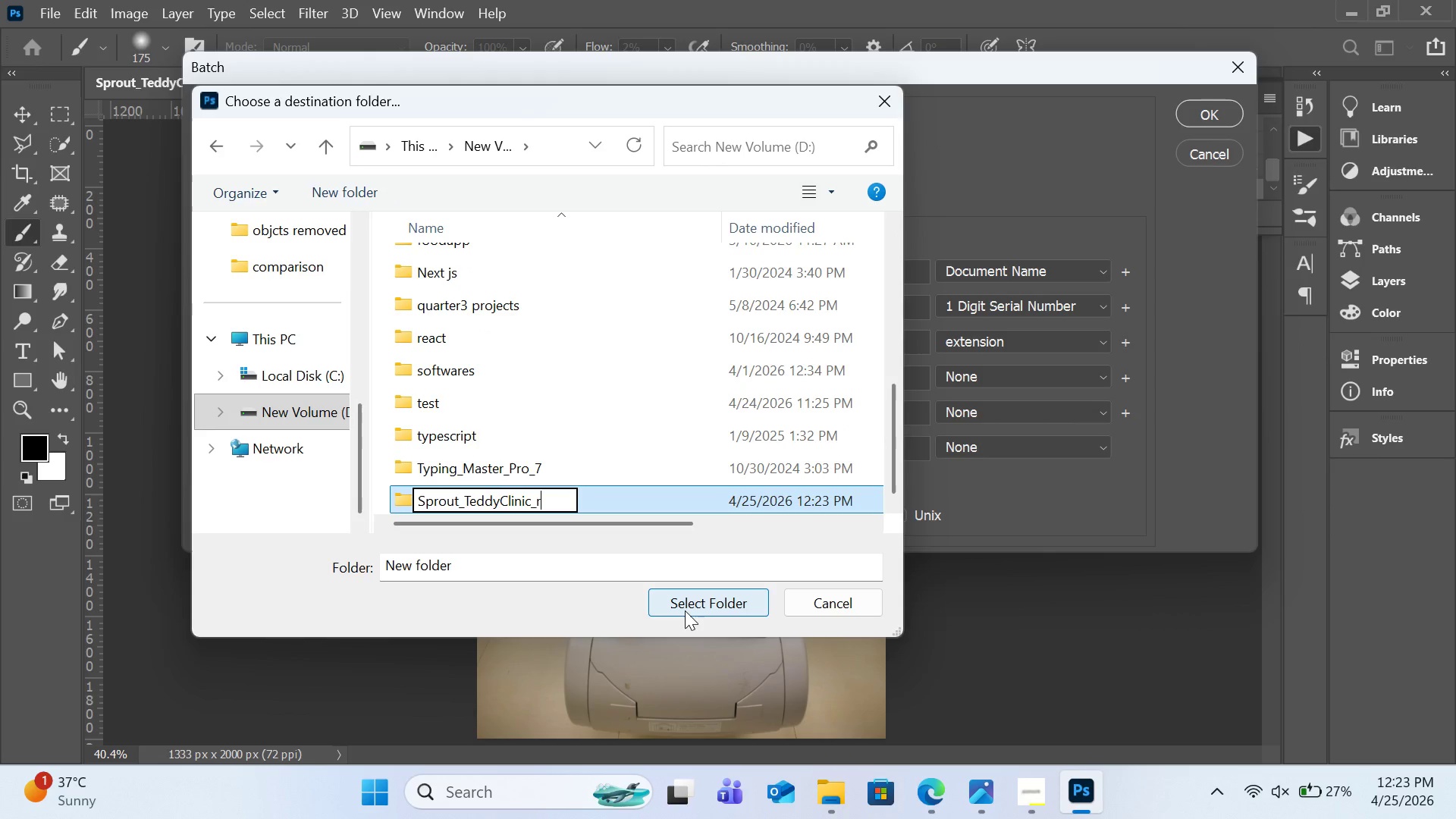 
key(Backspace)
 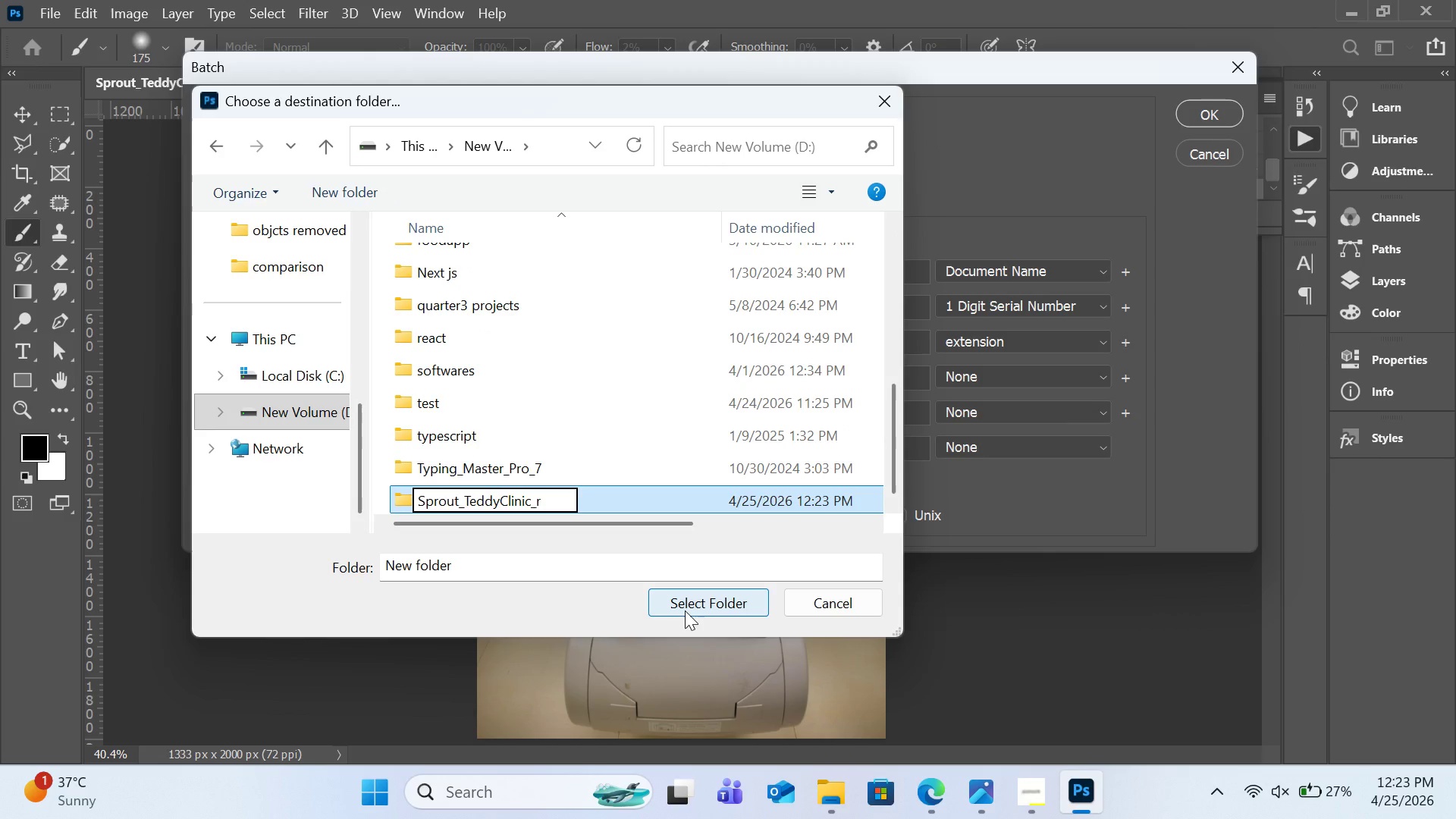 
key(Backspace)
 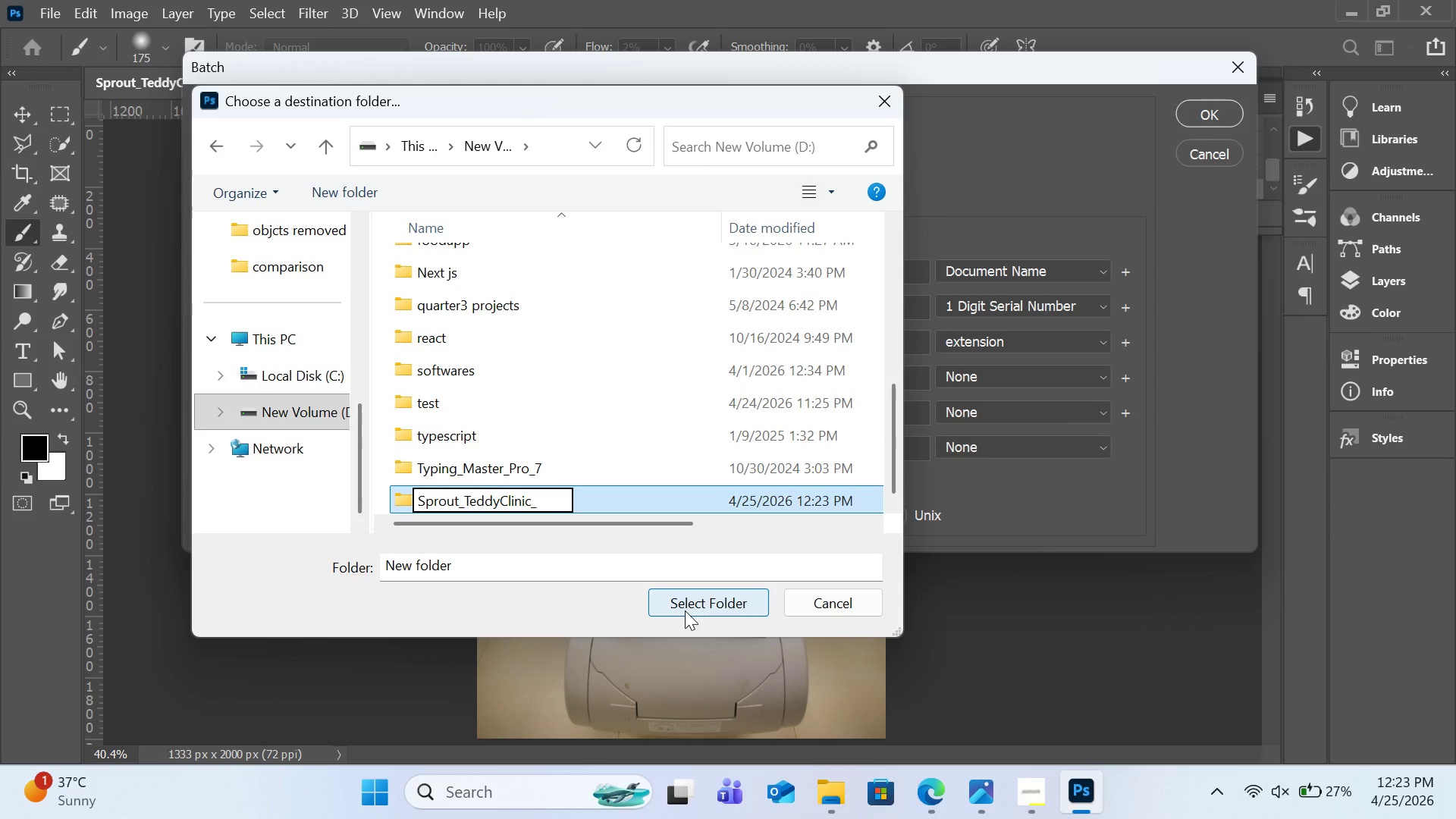 
key(Backspace)
 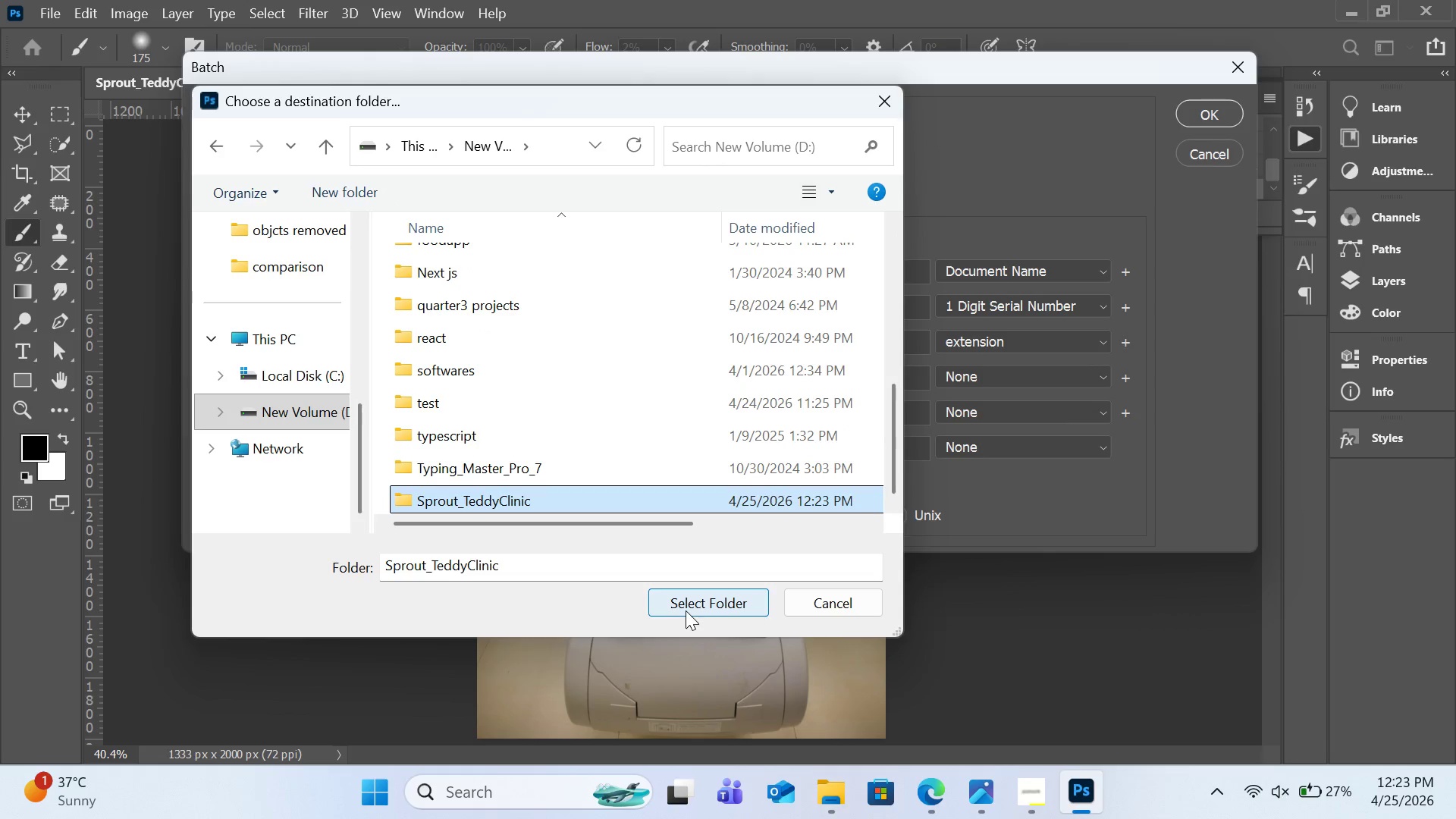 
left_click([689, 600])
 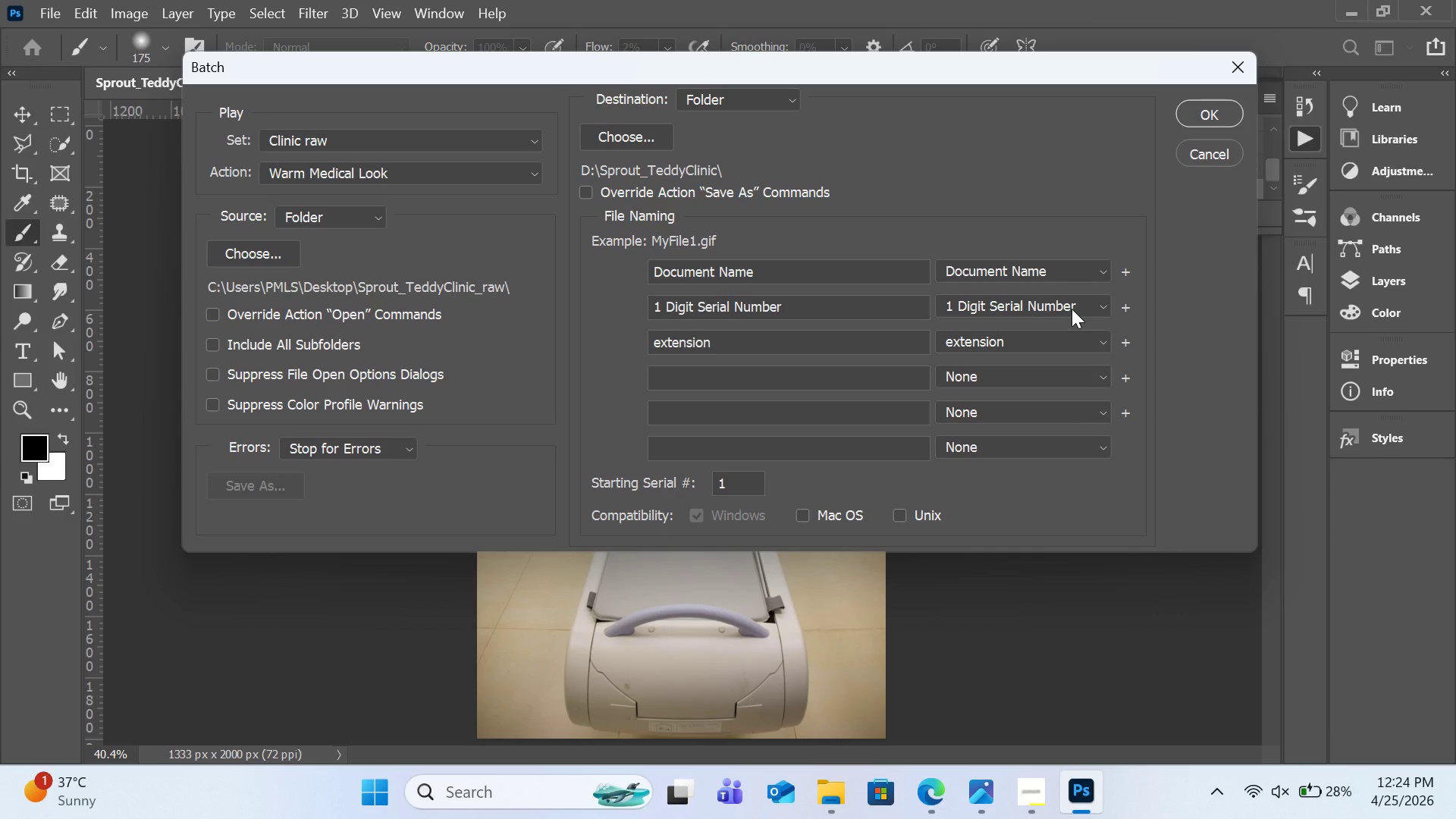 
wait(23.02)
 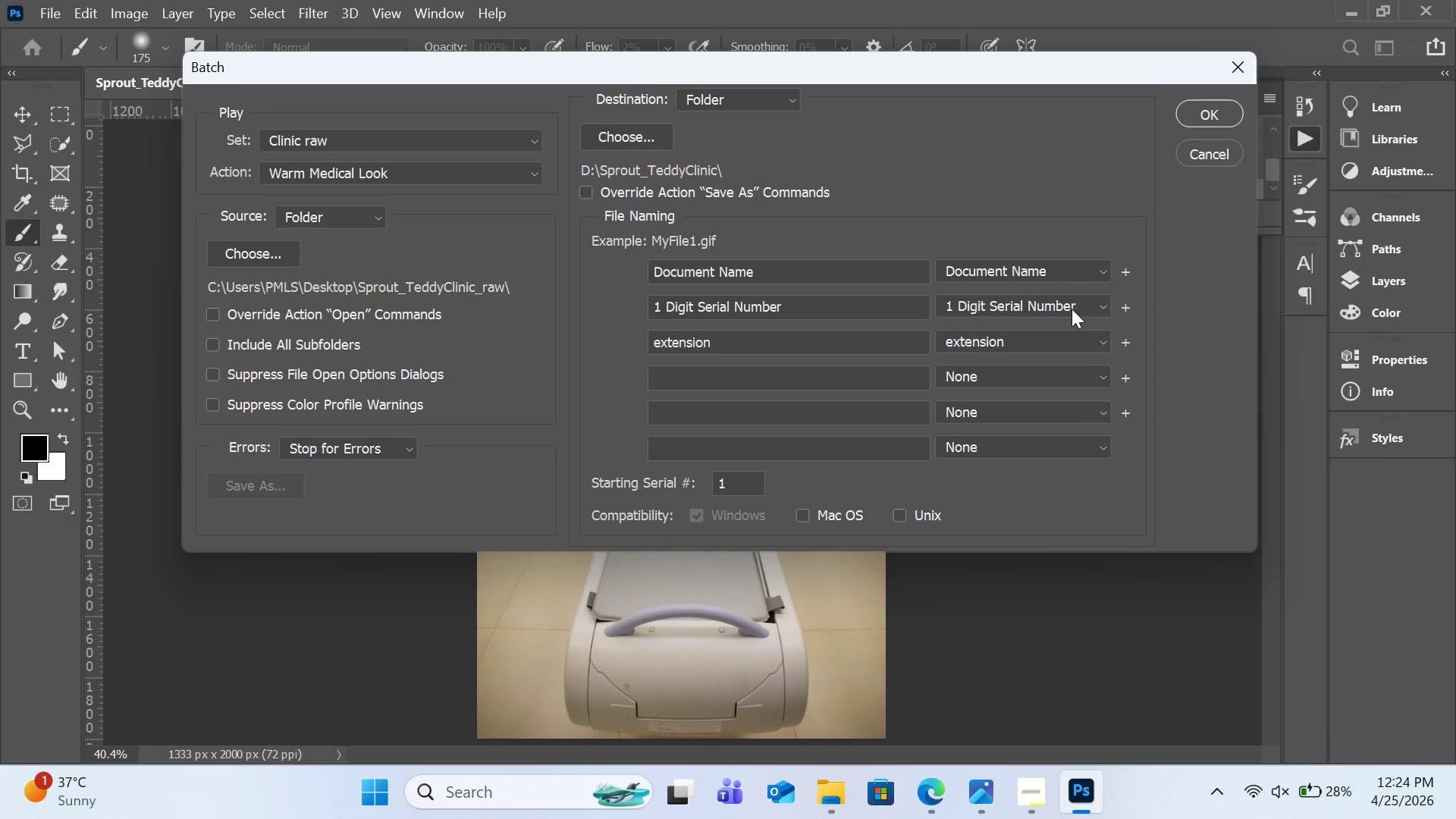 
left_click([824, 278])
 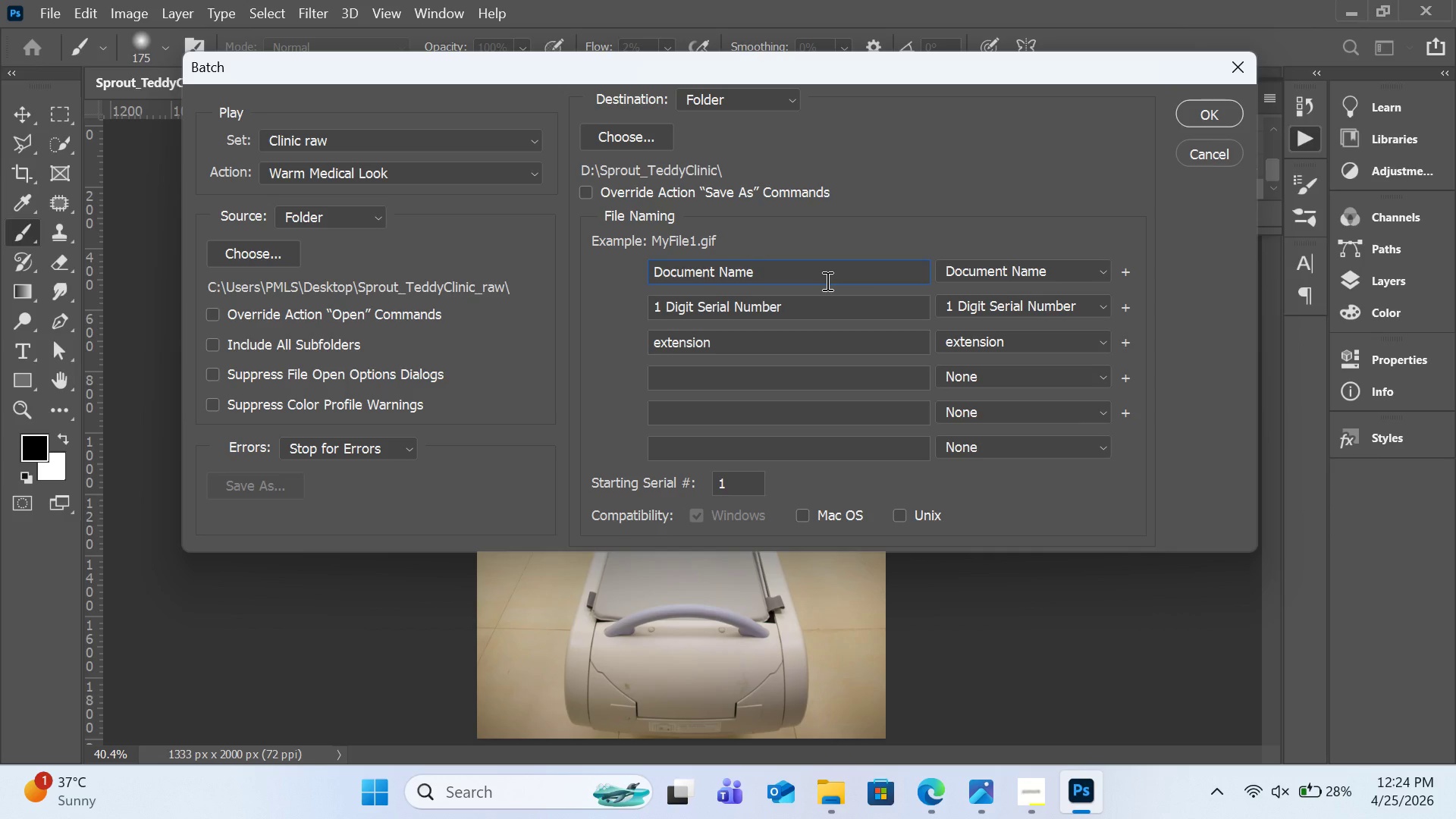 
wait(10.47)
 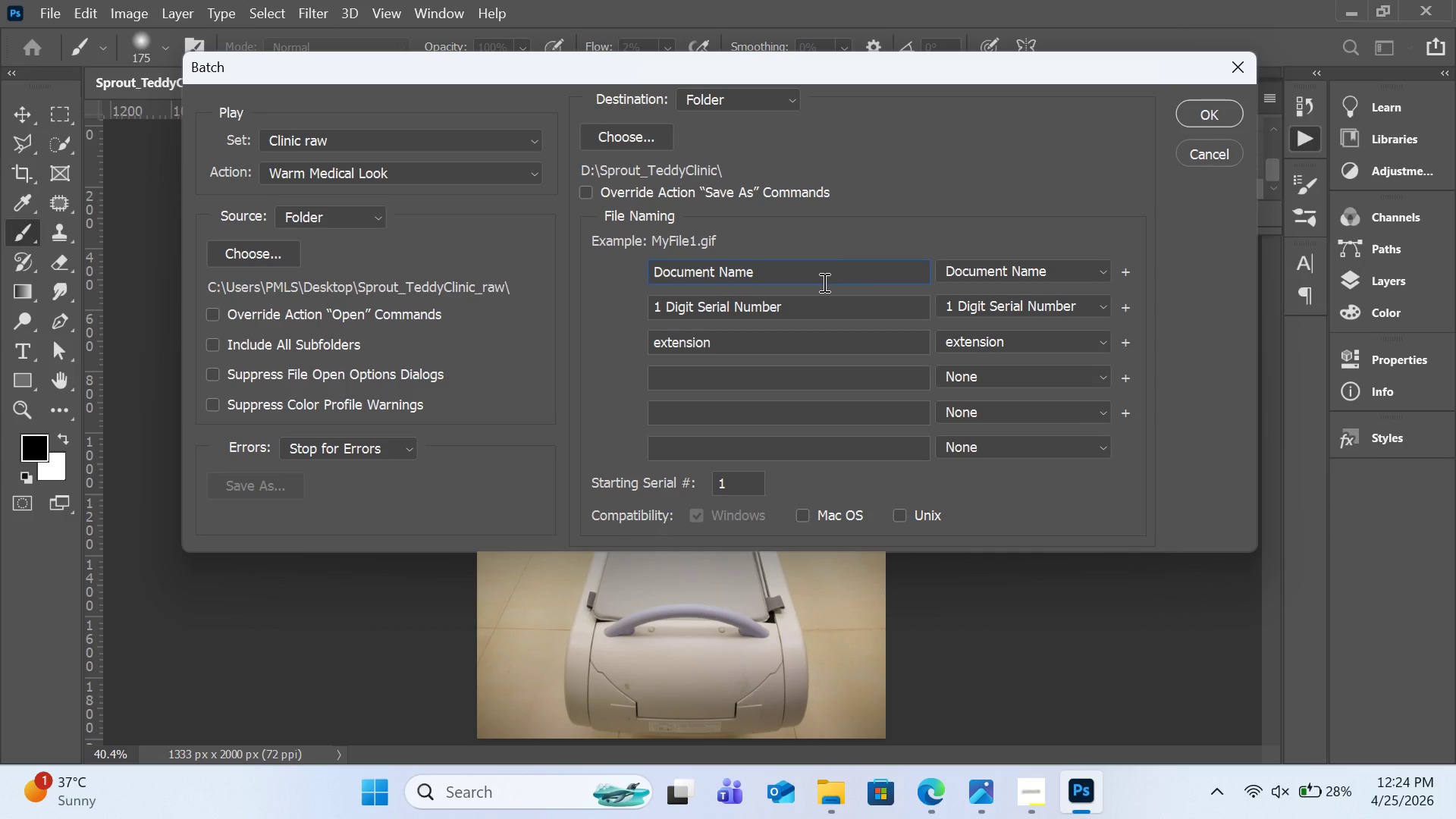 
key(Control+A)
 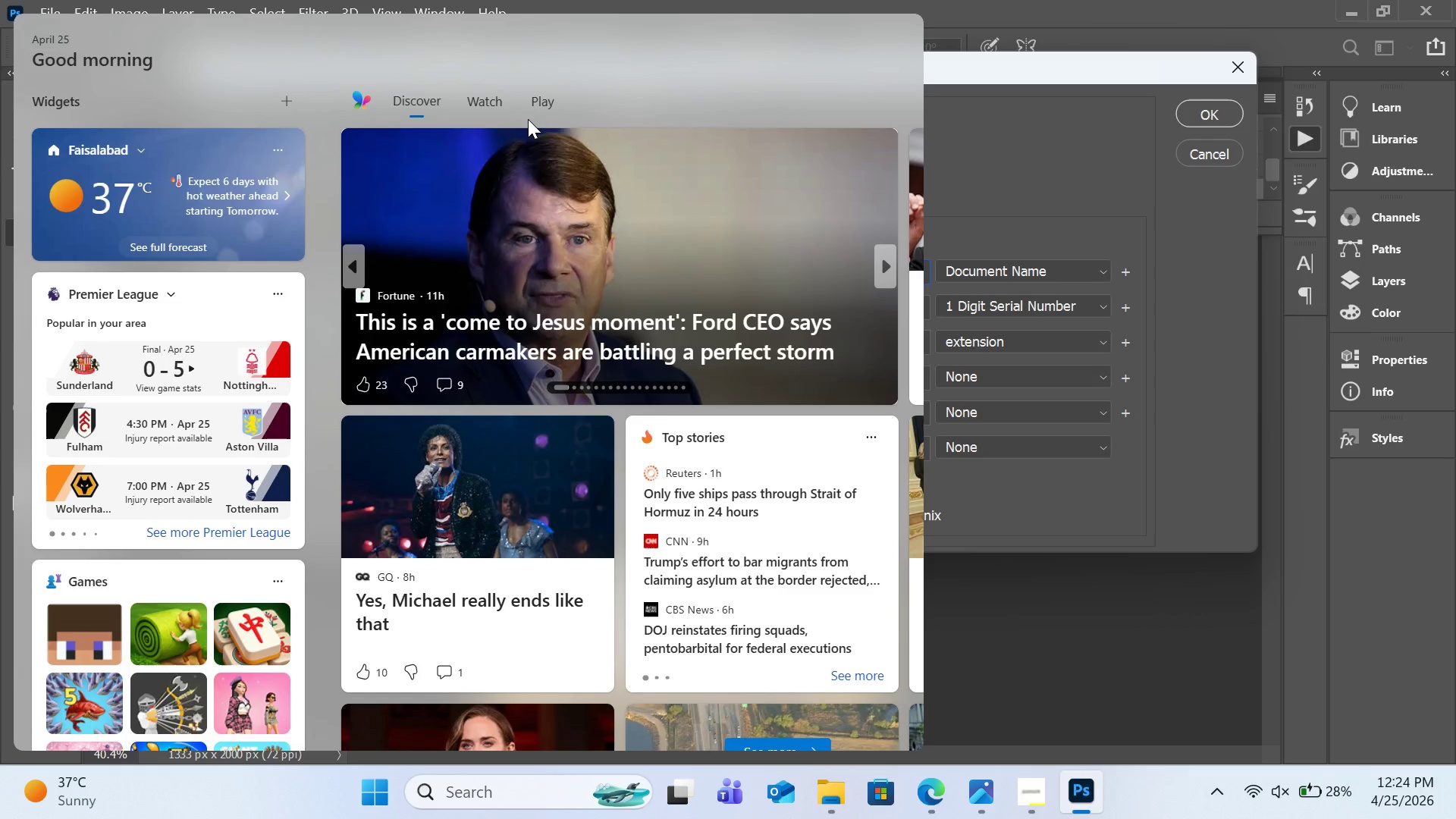 
left_click([963, 184])
 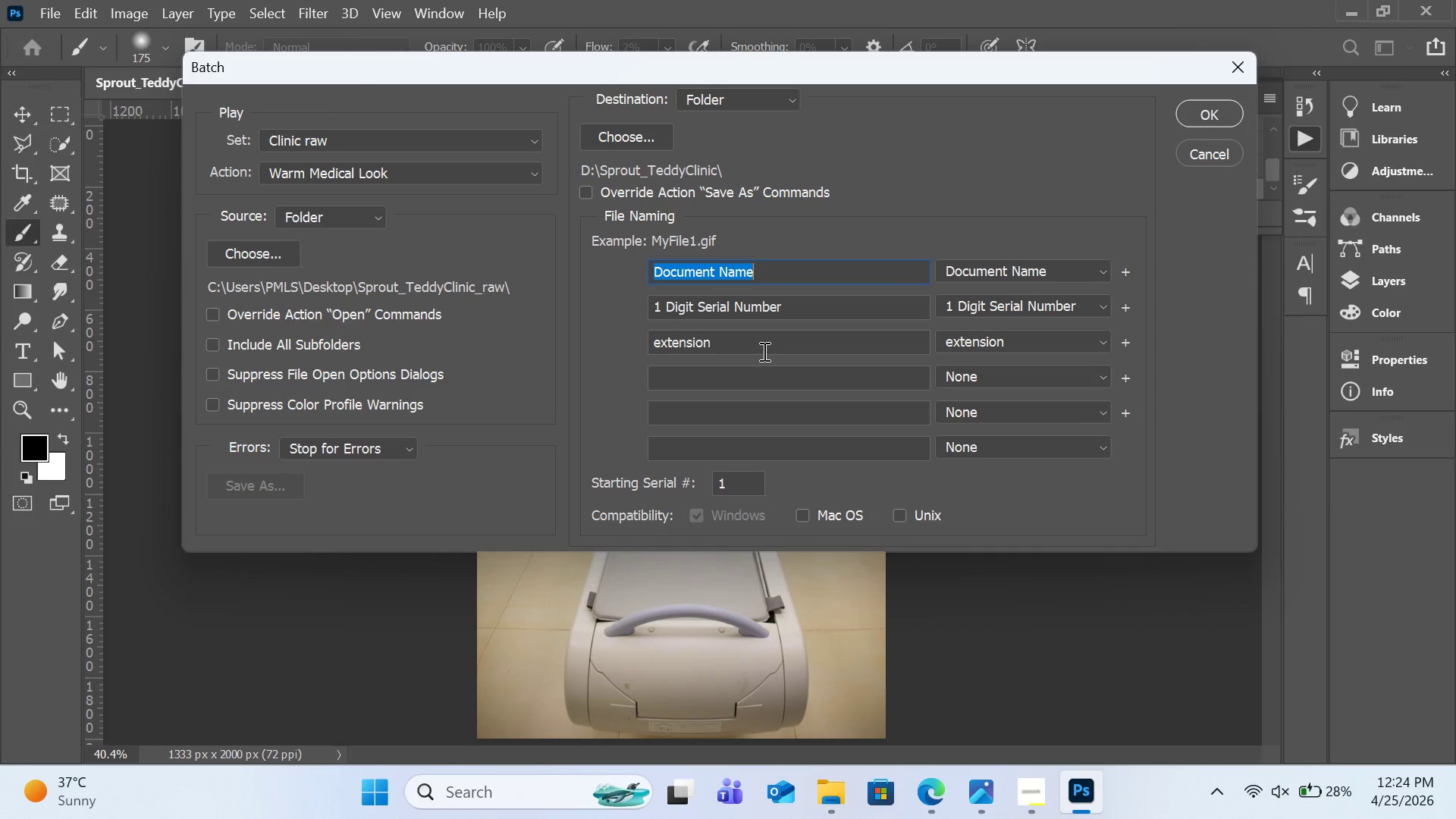 
hold_key(key=ControlLeft, duration=0.47)
 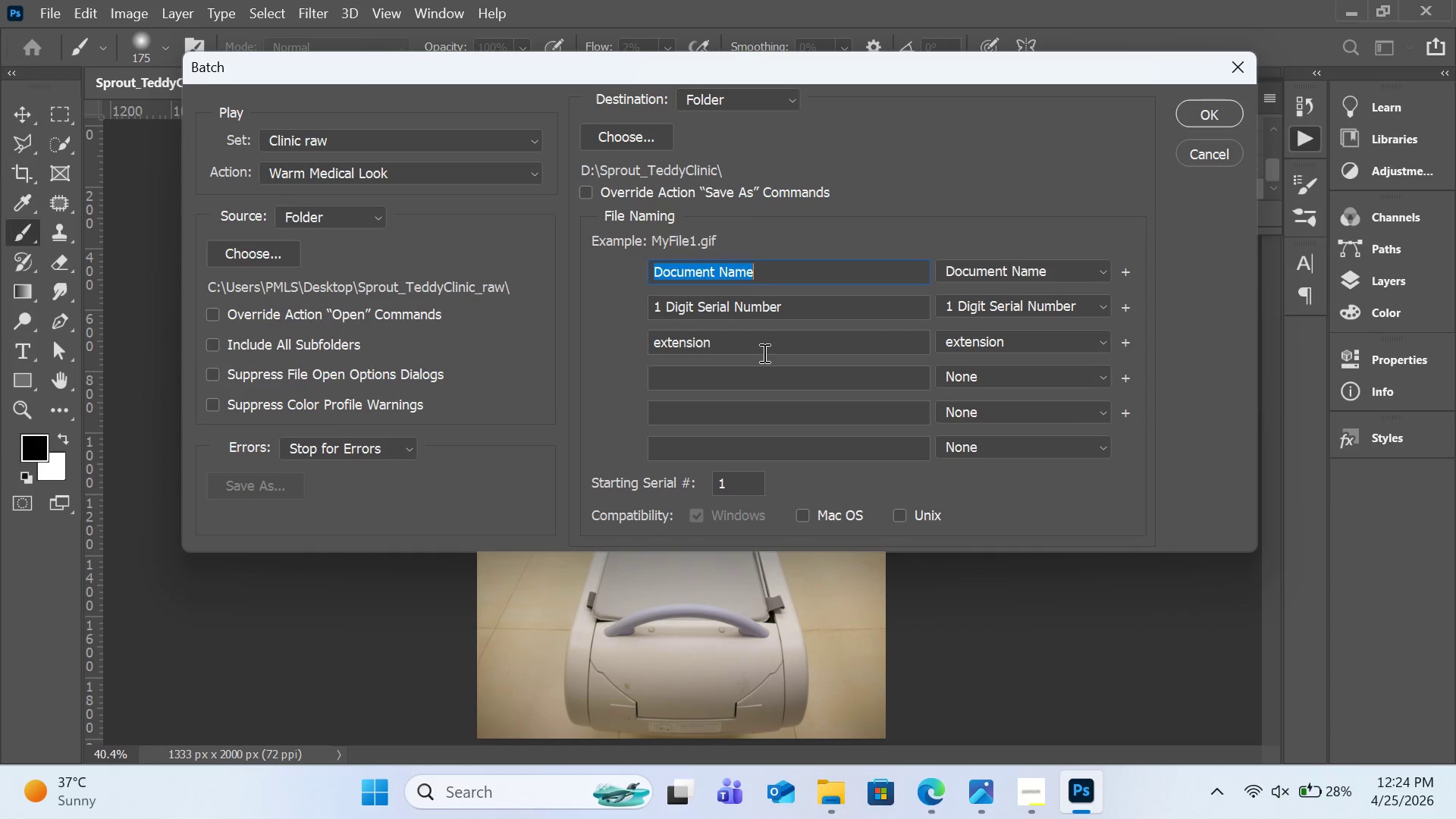 
key(Backspace)
 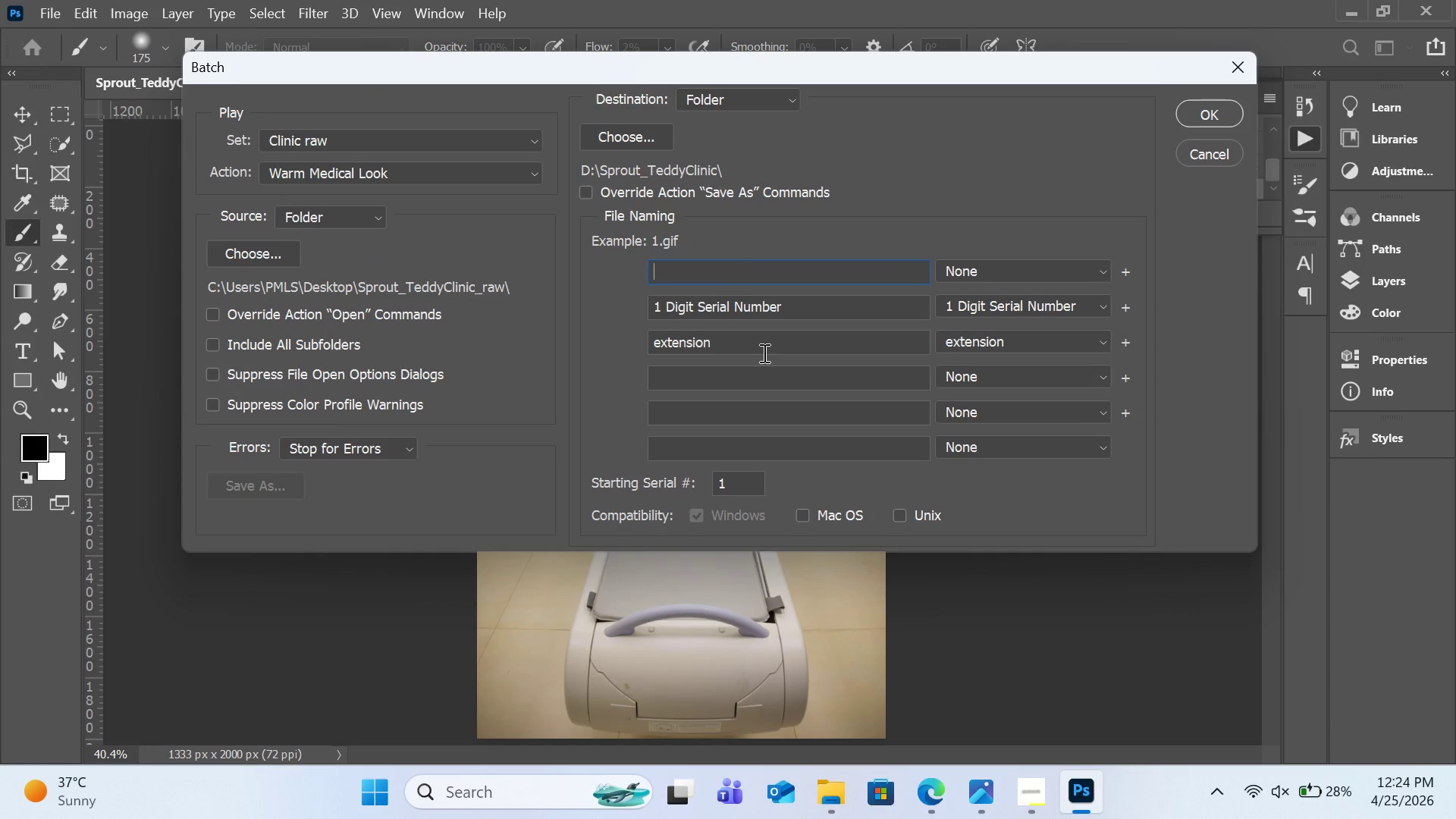 
type(Sprout)
 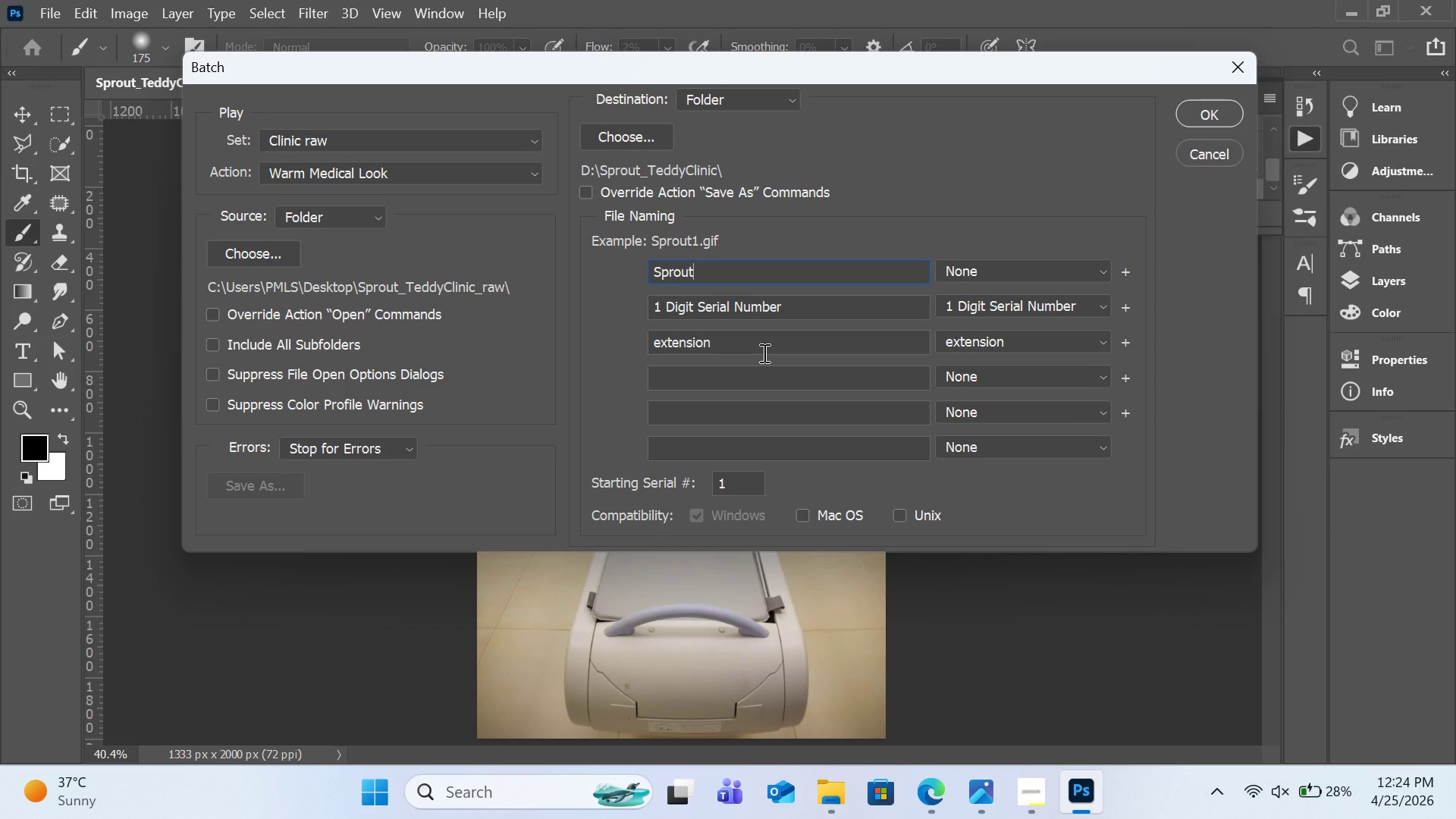 
type(_Teddy)
 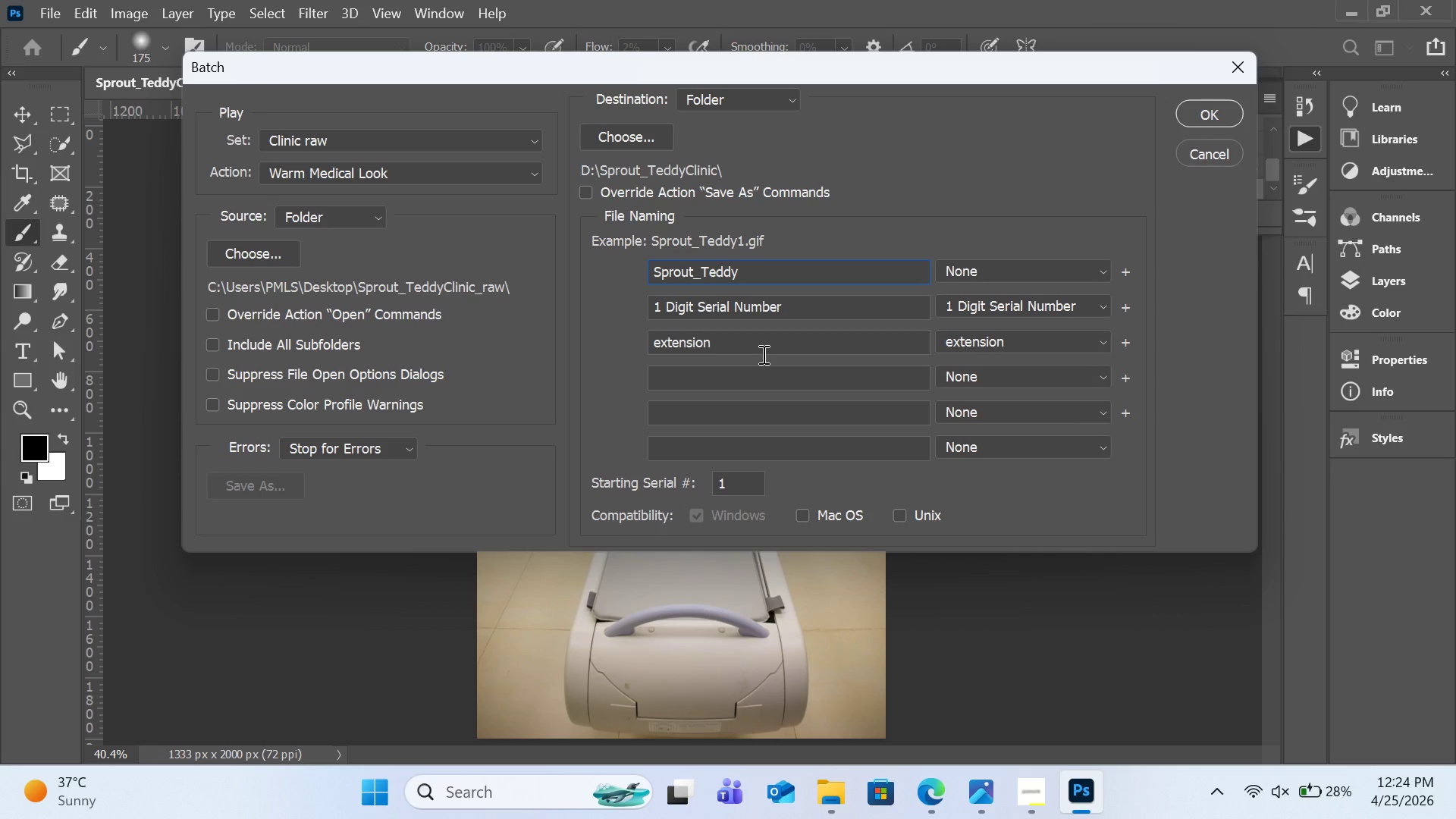 
type(Clinic)
 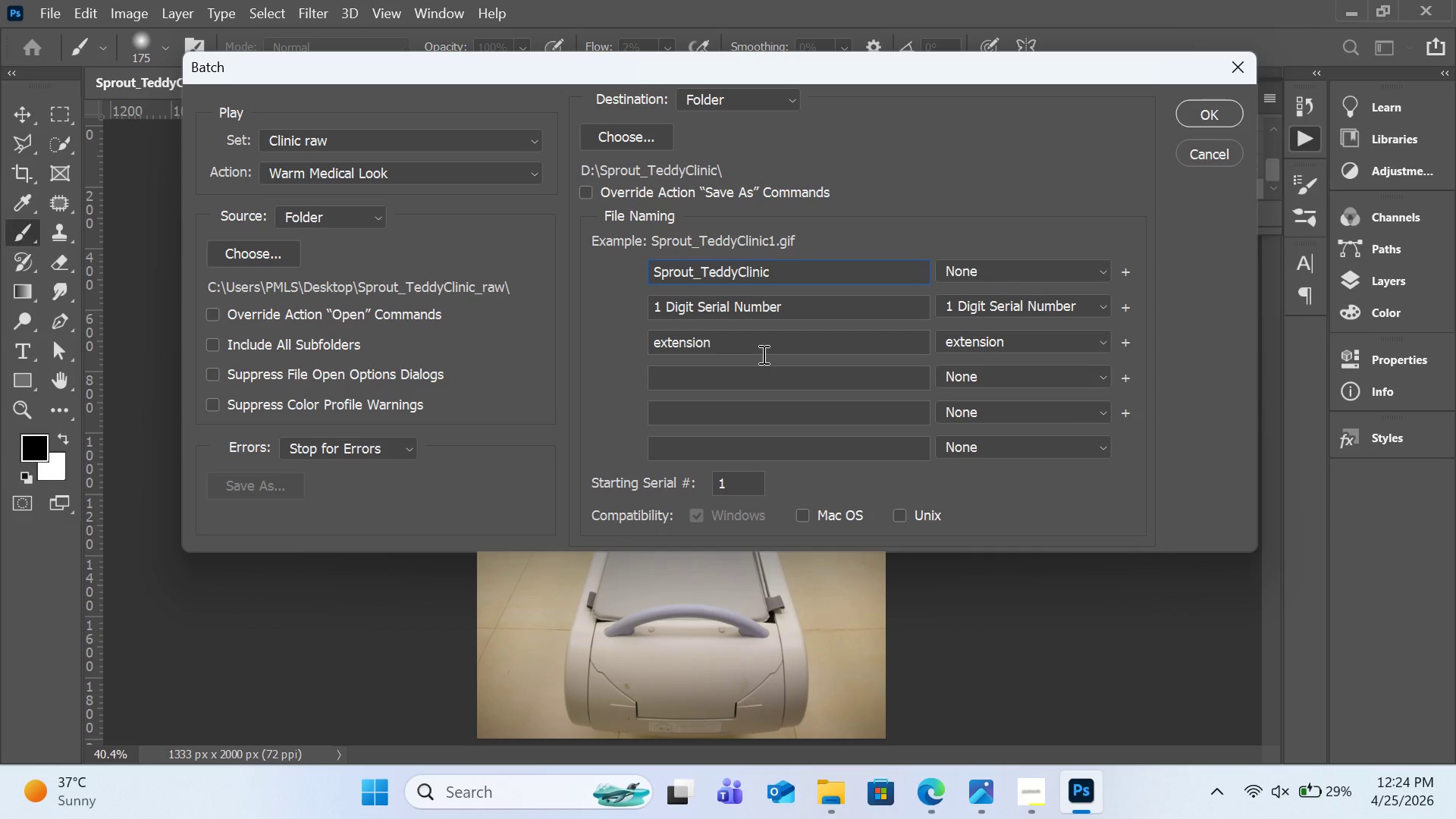 
wait(6.83)
 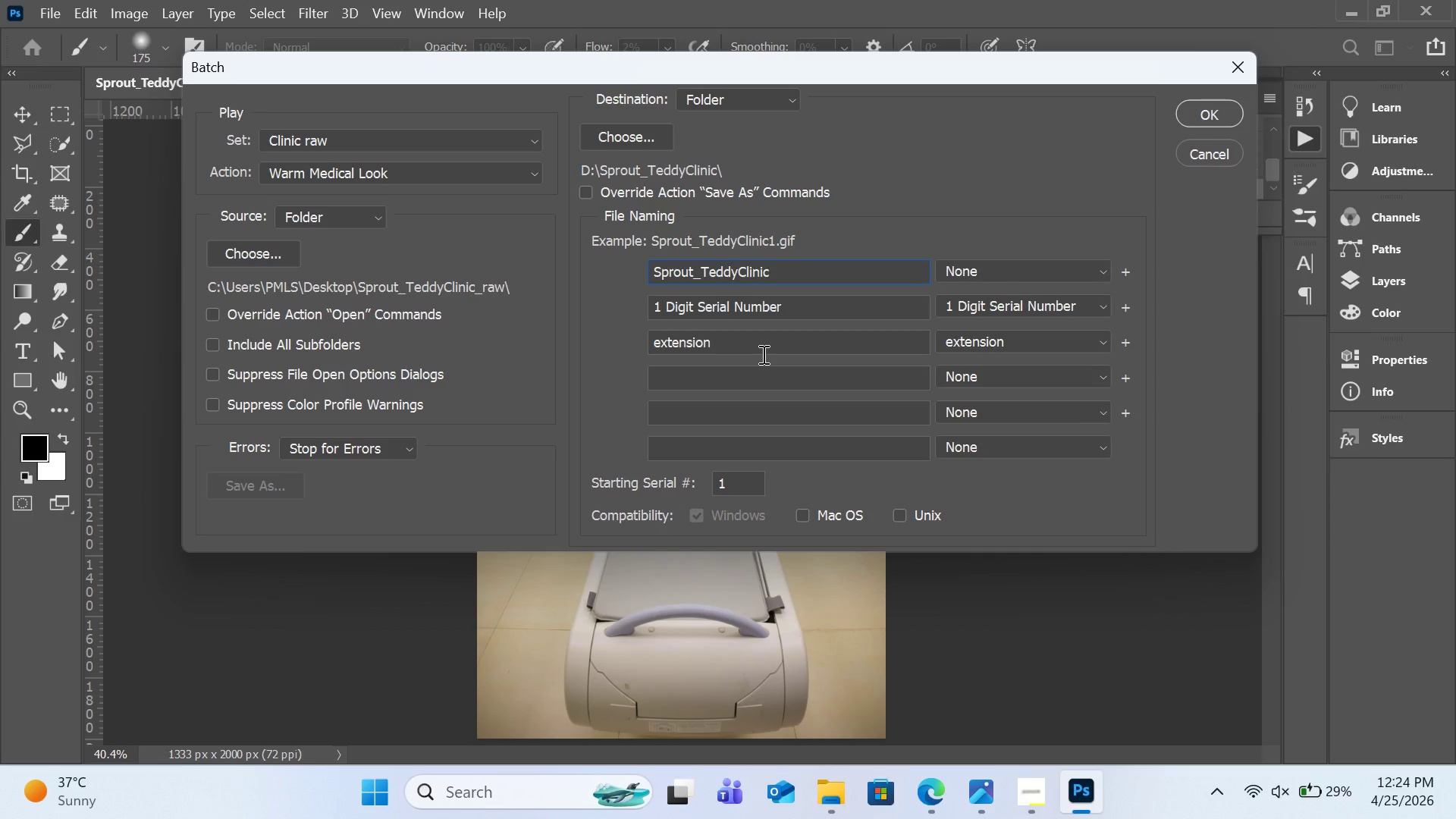 
key(Shift+Minus)
 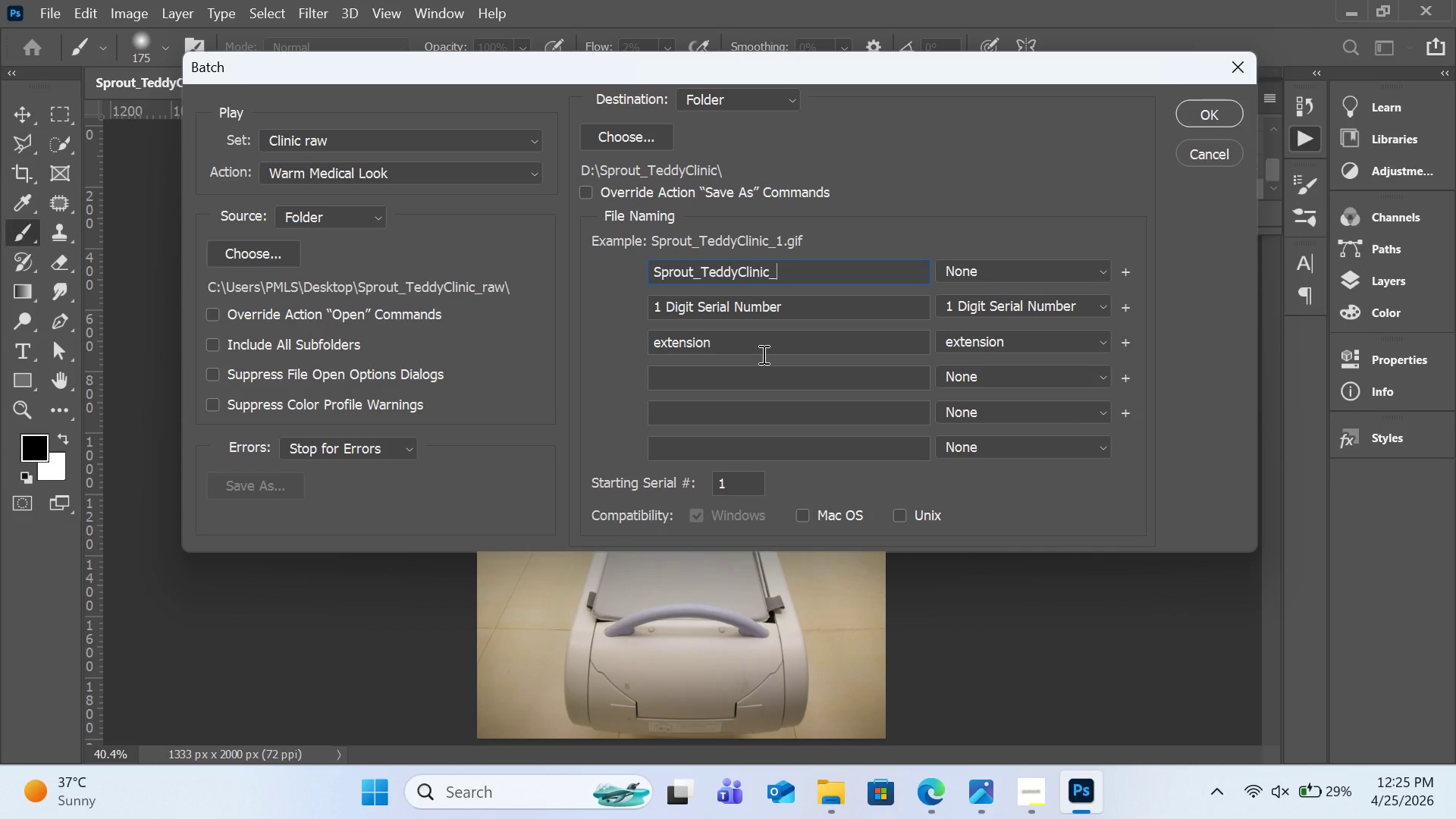 
wait(41.98)
 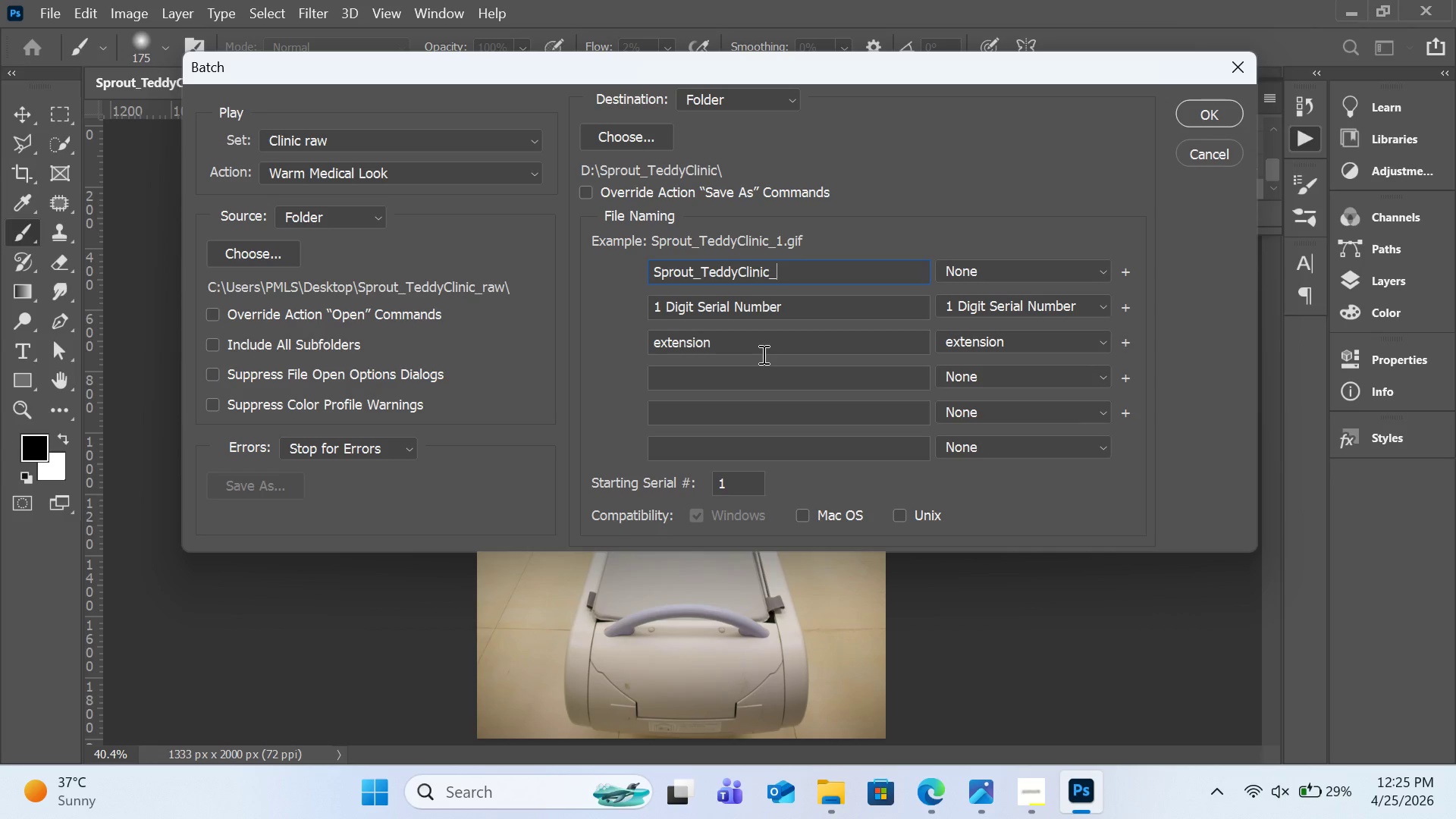 
left_click([1052, 312])
 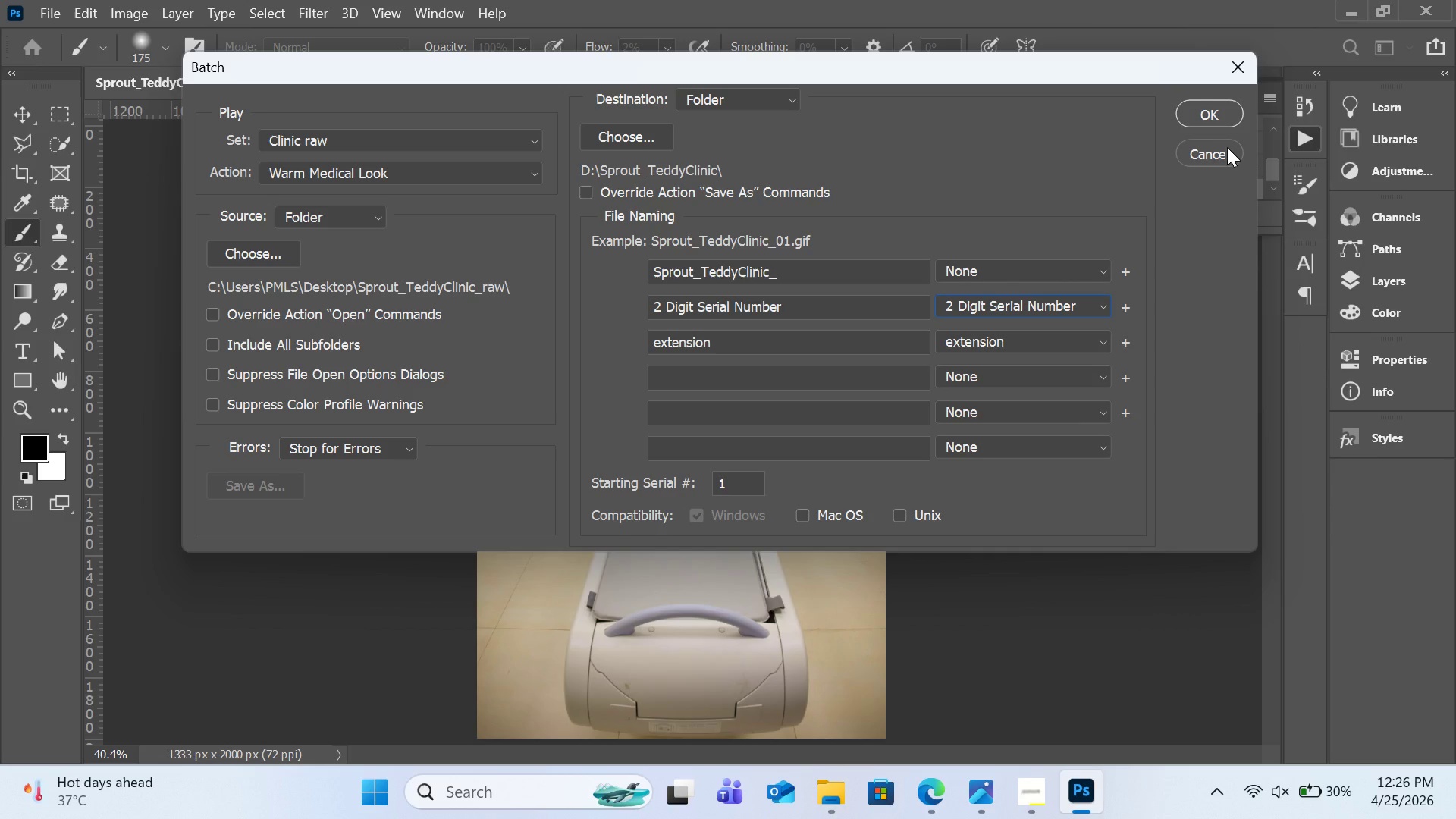 
wait(41.67)
 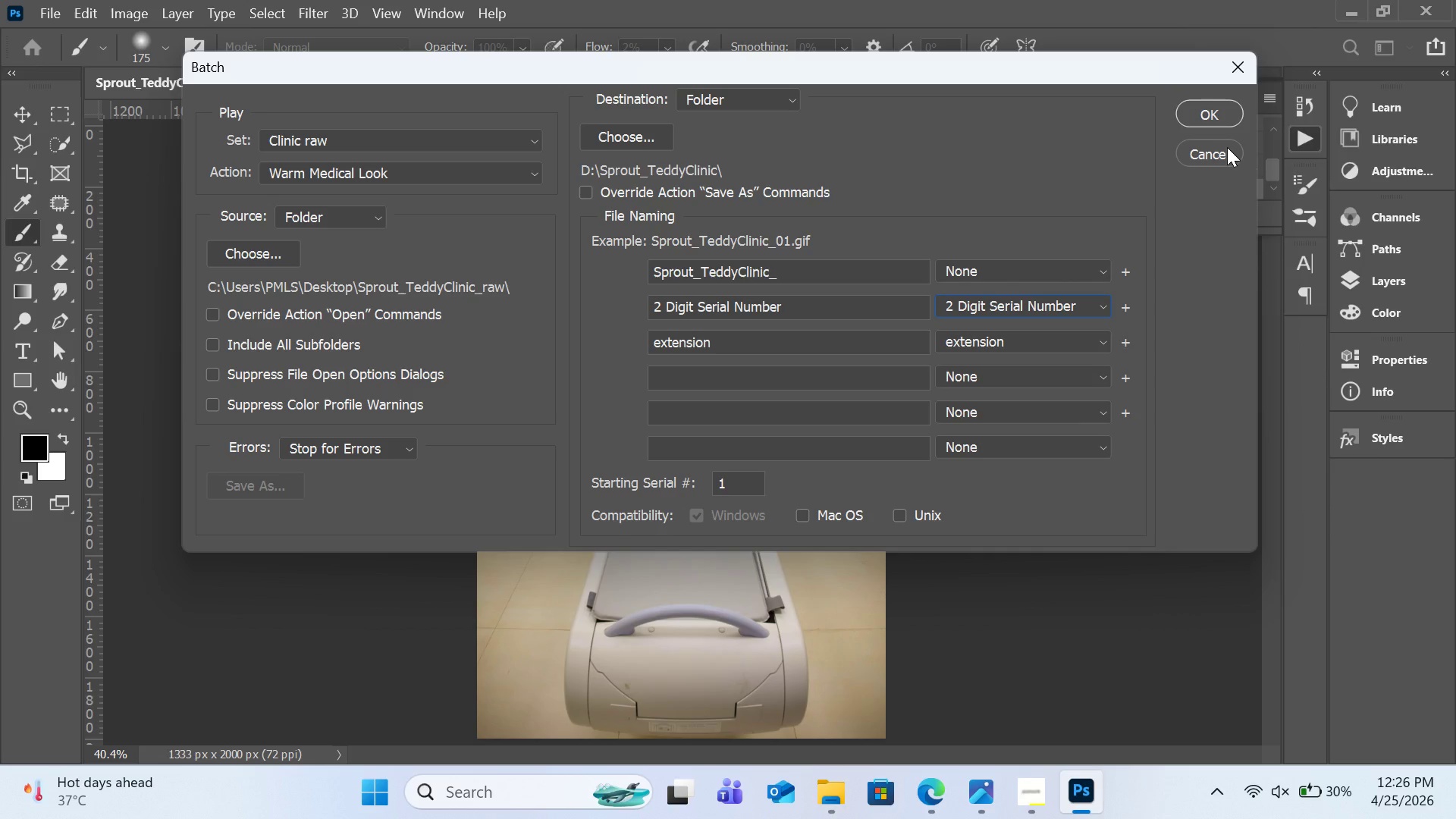 
left_click([1225, 122])
 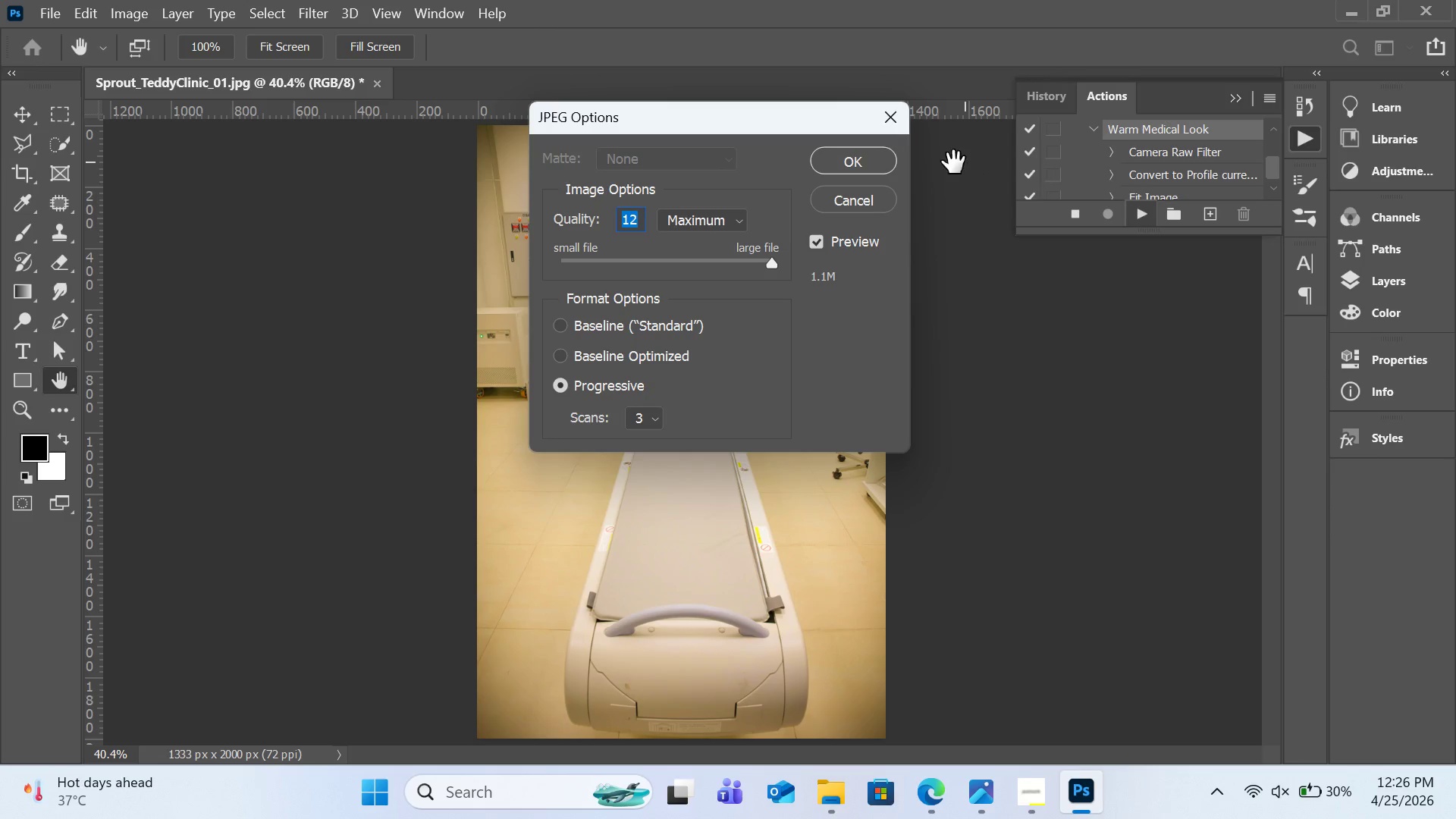 
left_click([851, 164])
 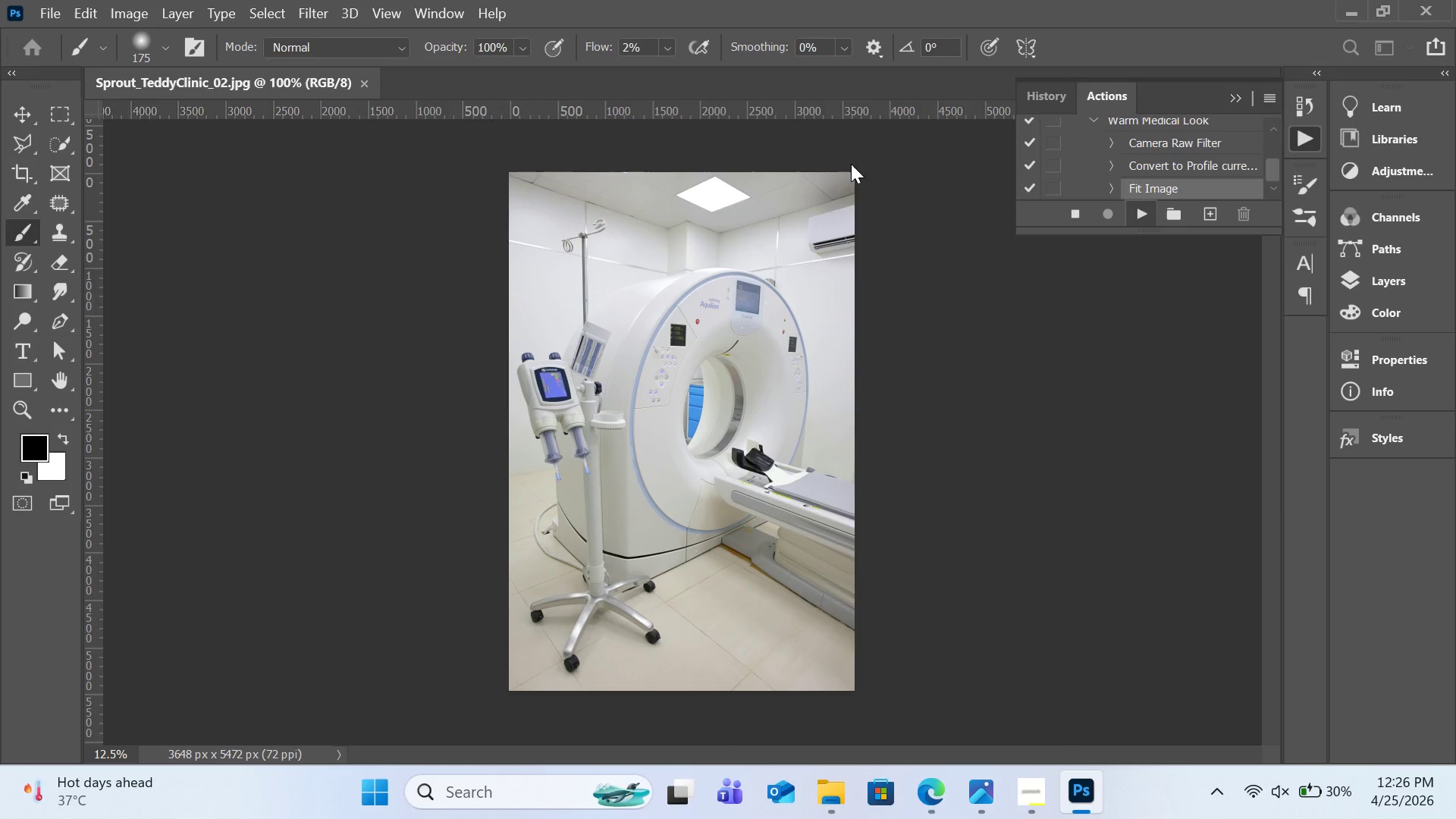 
wait(6.67)
 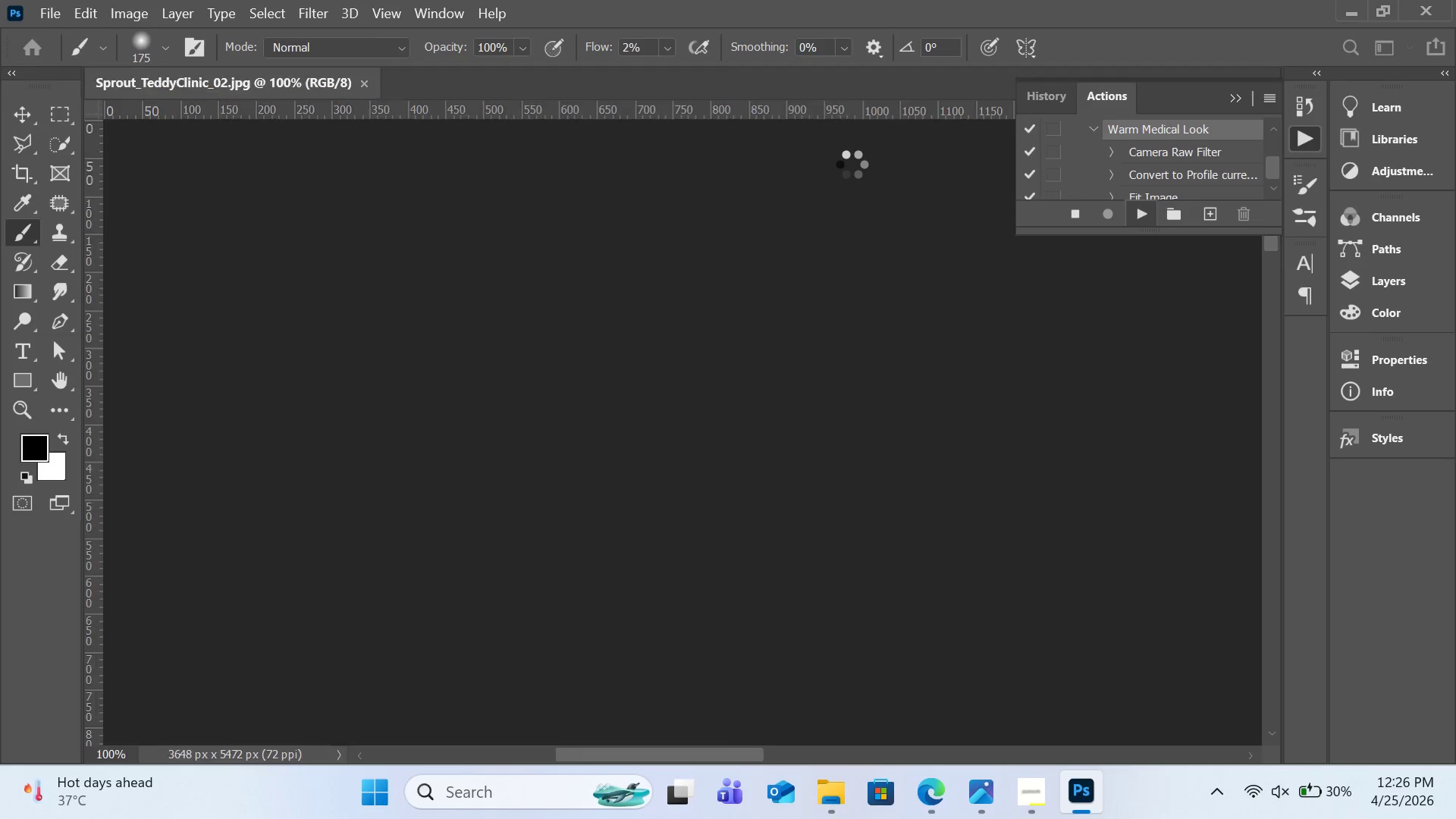 
left_click([851, 164])
 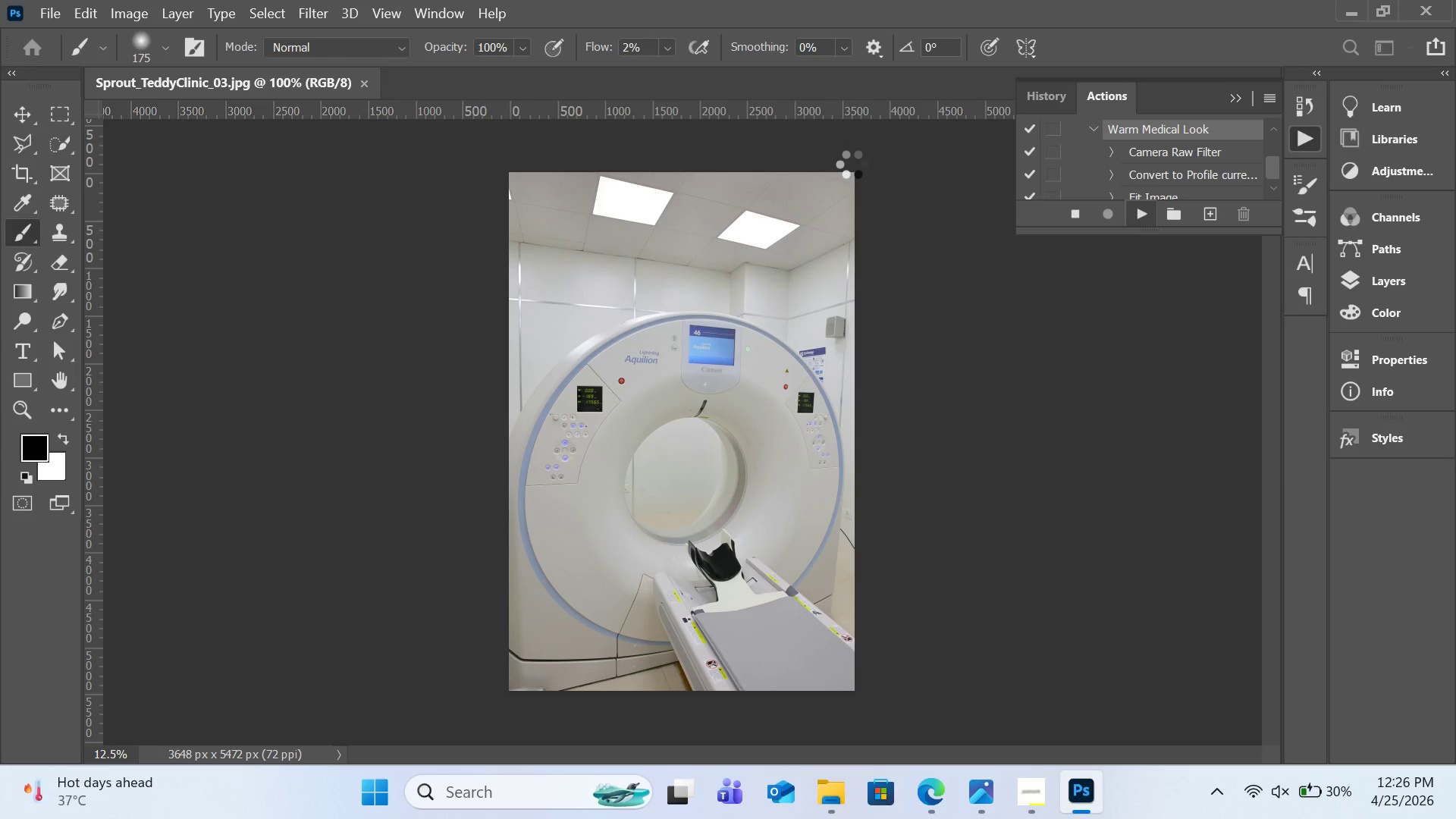 
wait(8.48)
 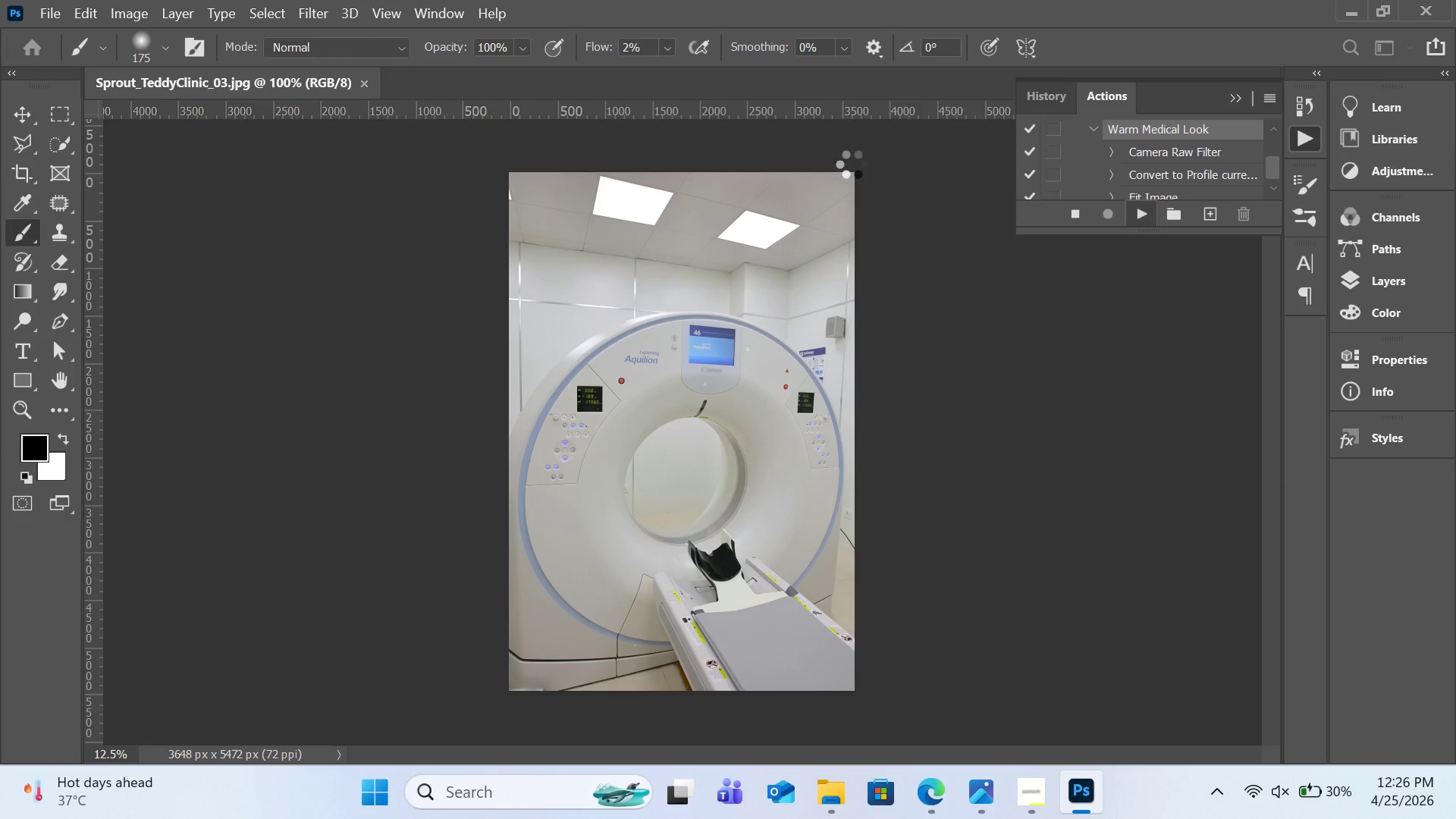 
left_click([851, 164])
 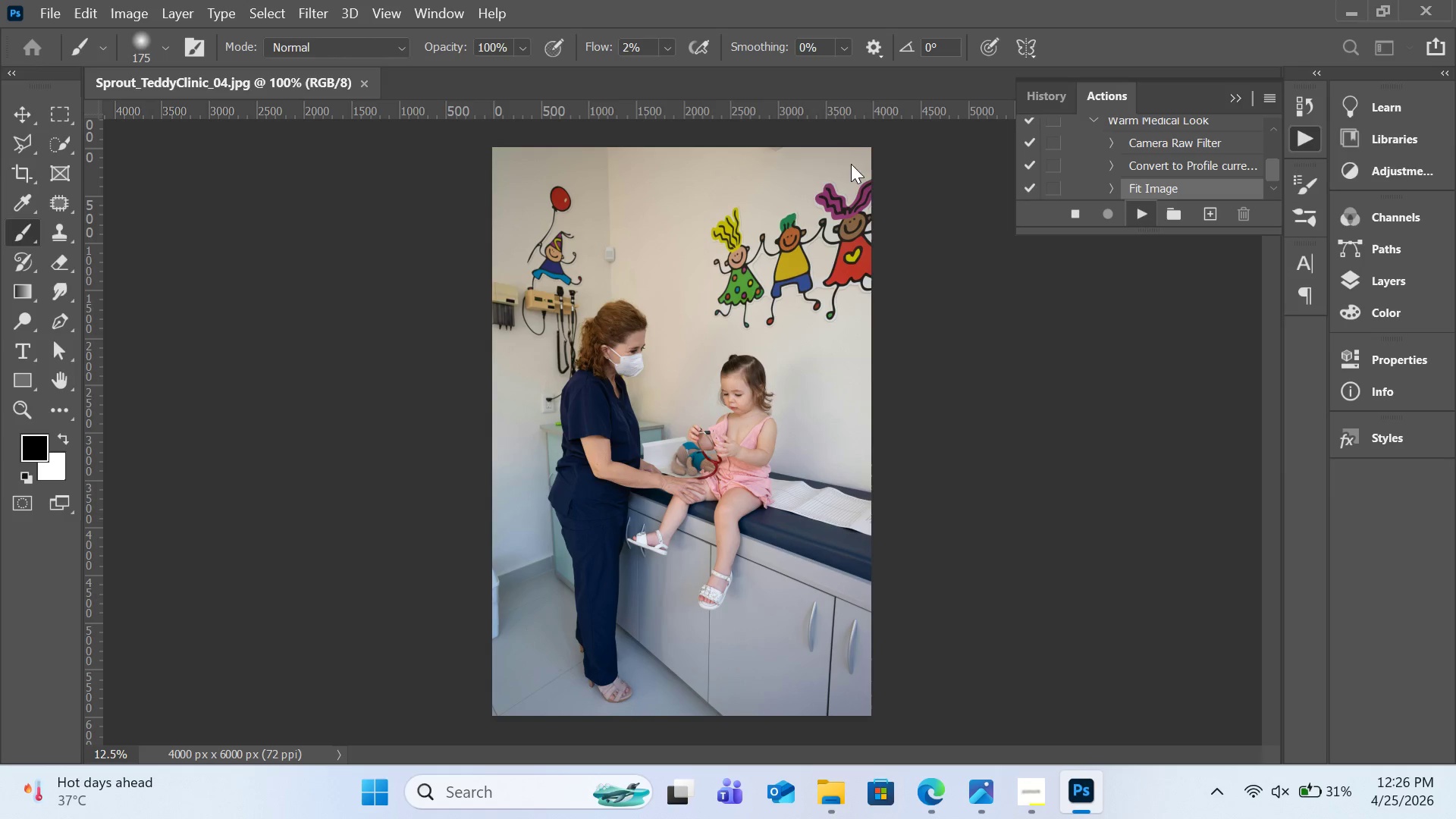 
wait(7.3)
 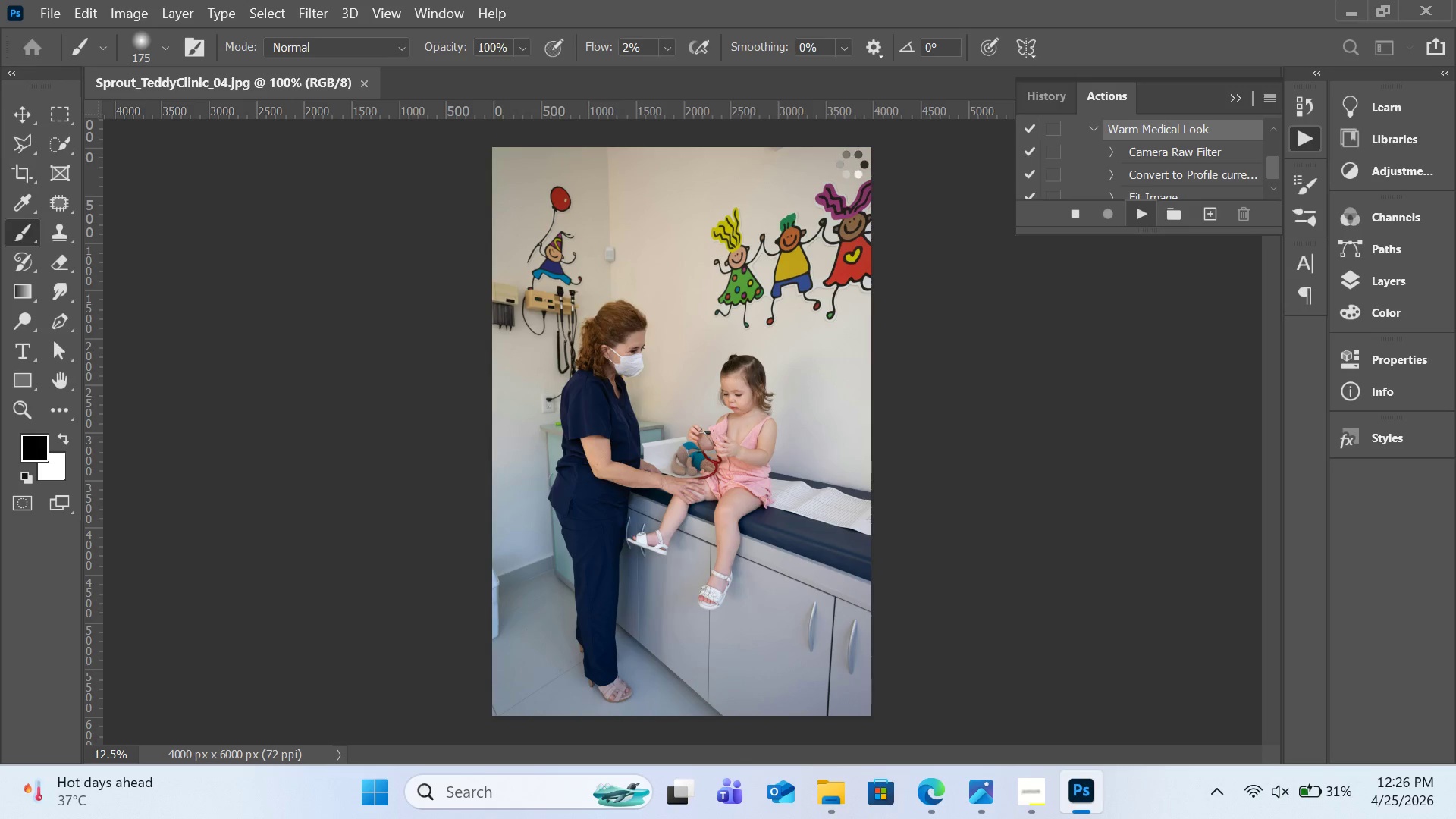 
left_click([851, 164])
 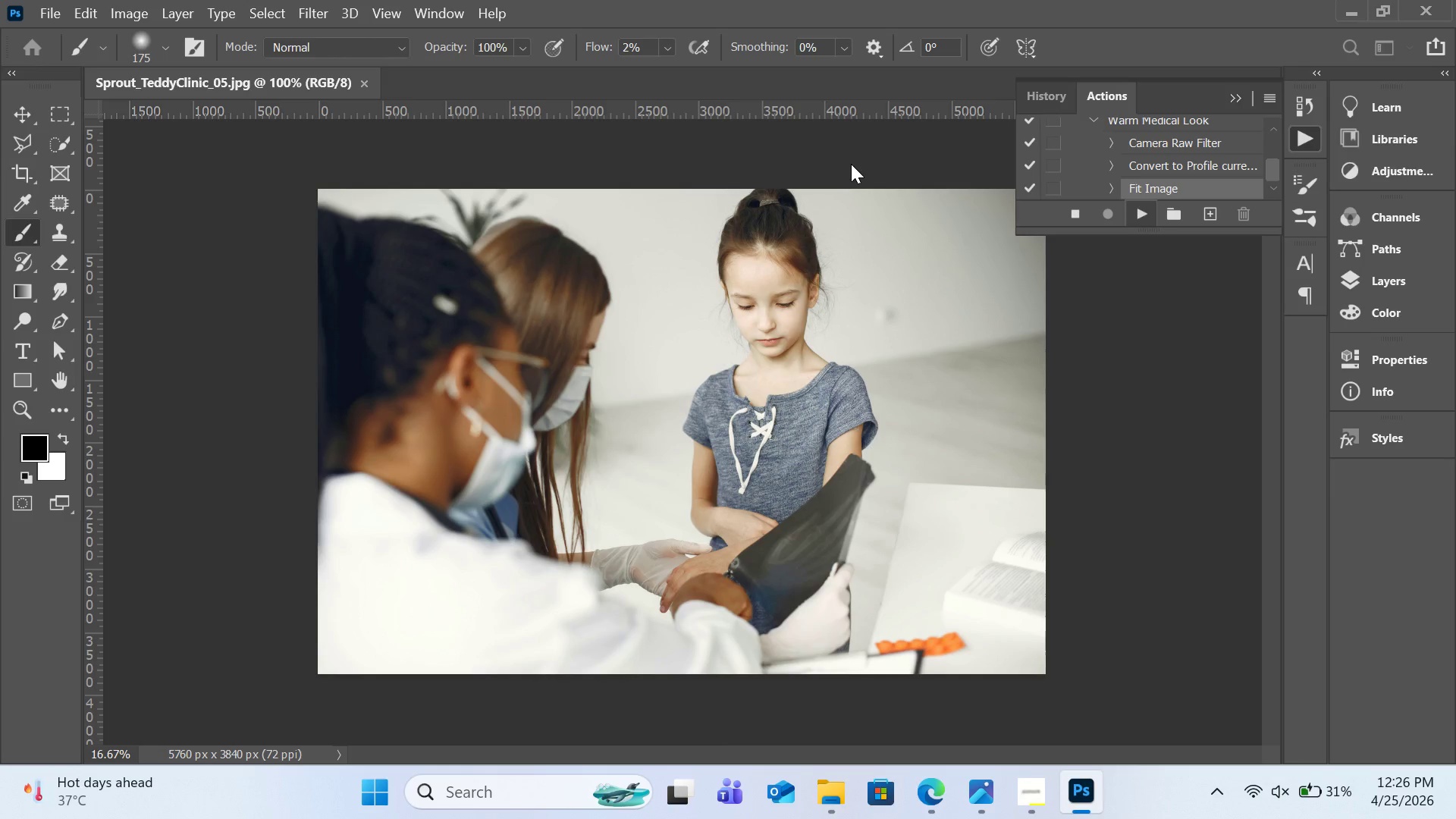 
wait(7.34)
 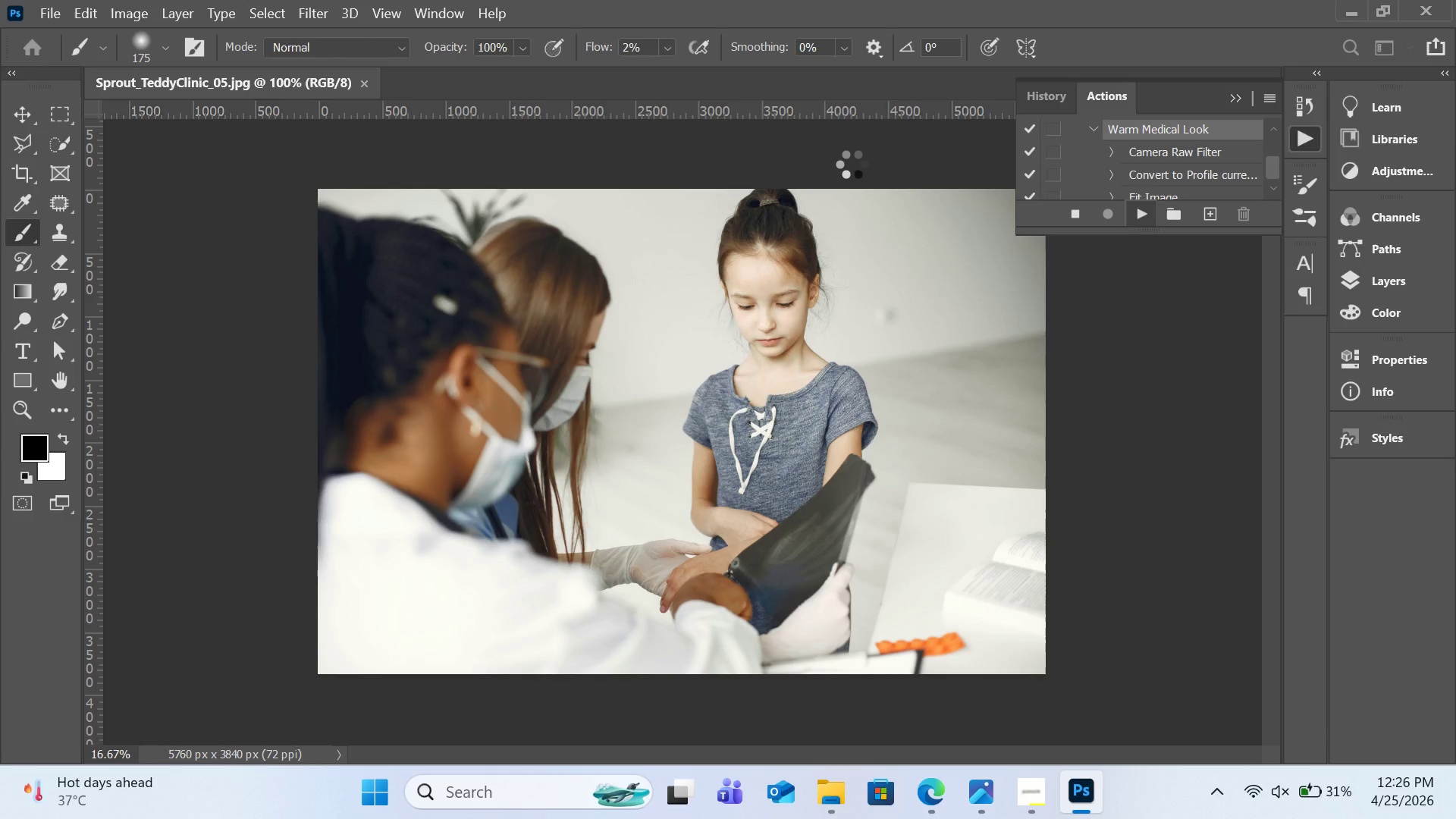 
left_click([851, 164])
 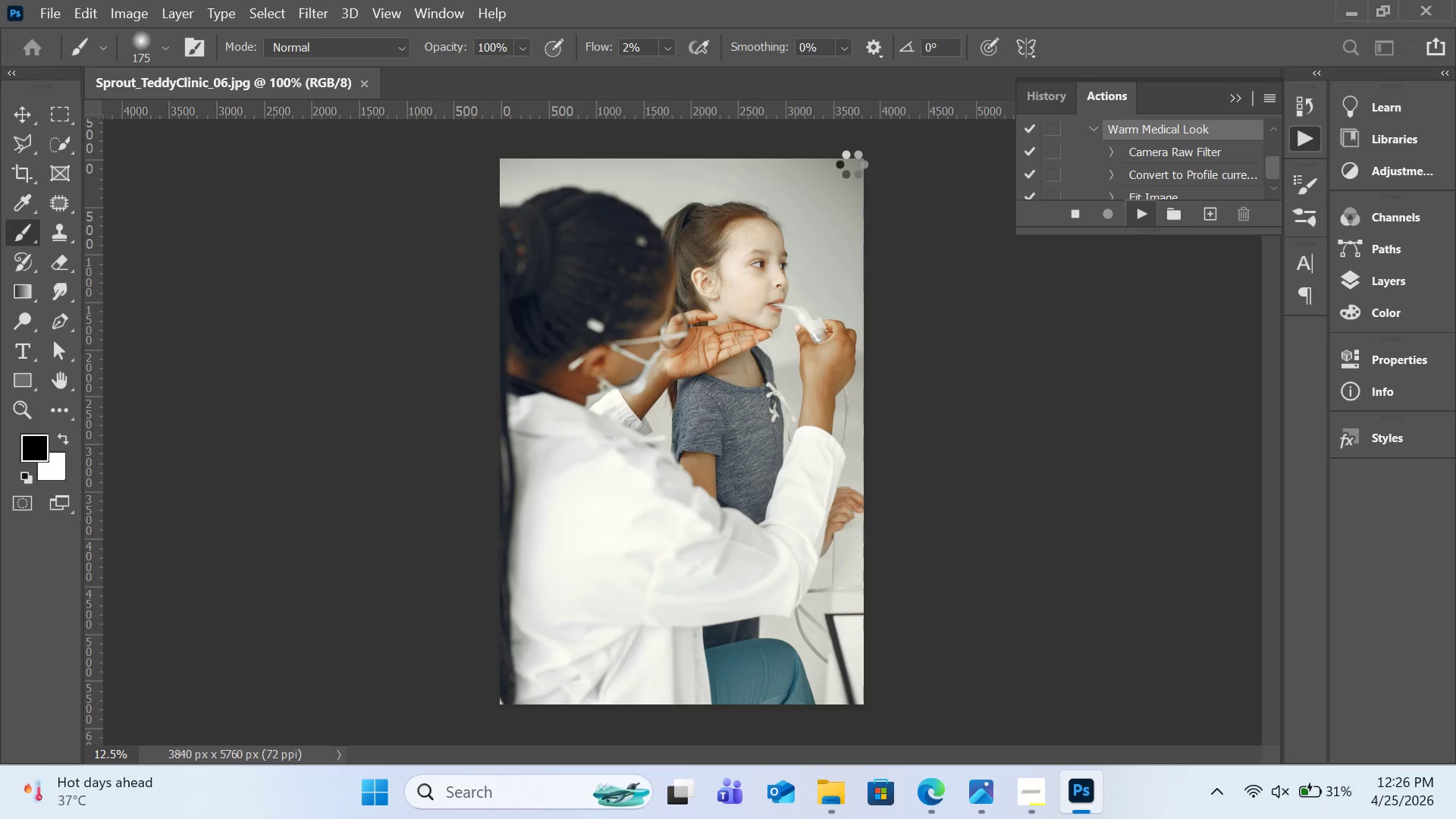 
wait(6.77)
 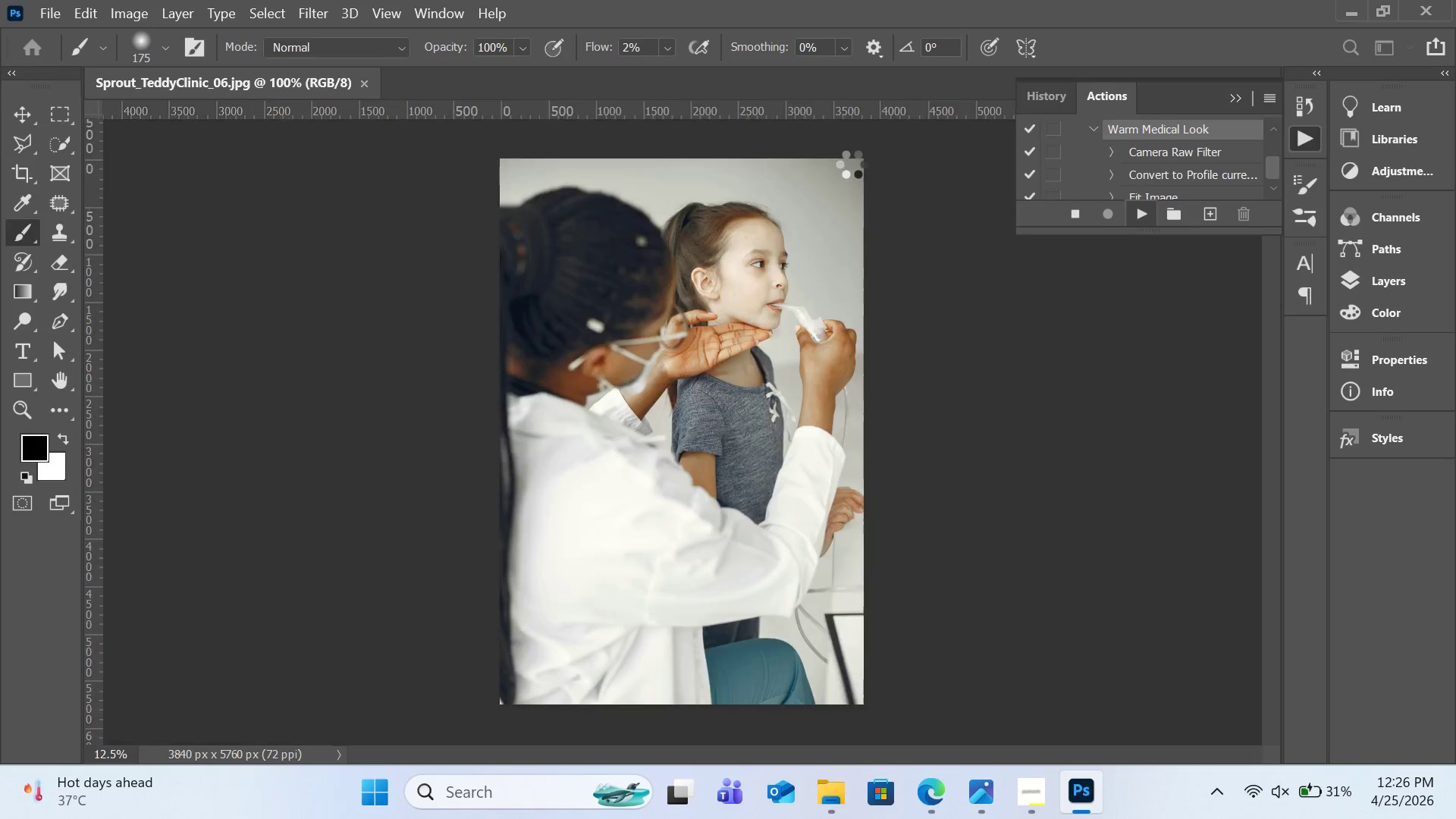 
left_click([851, 164])
 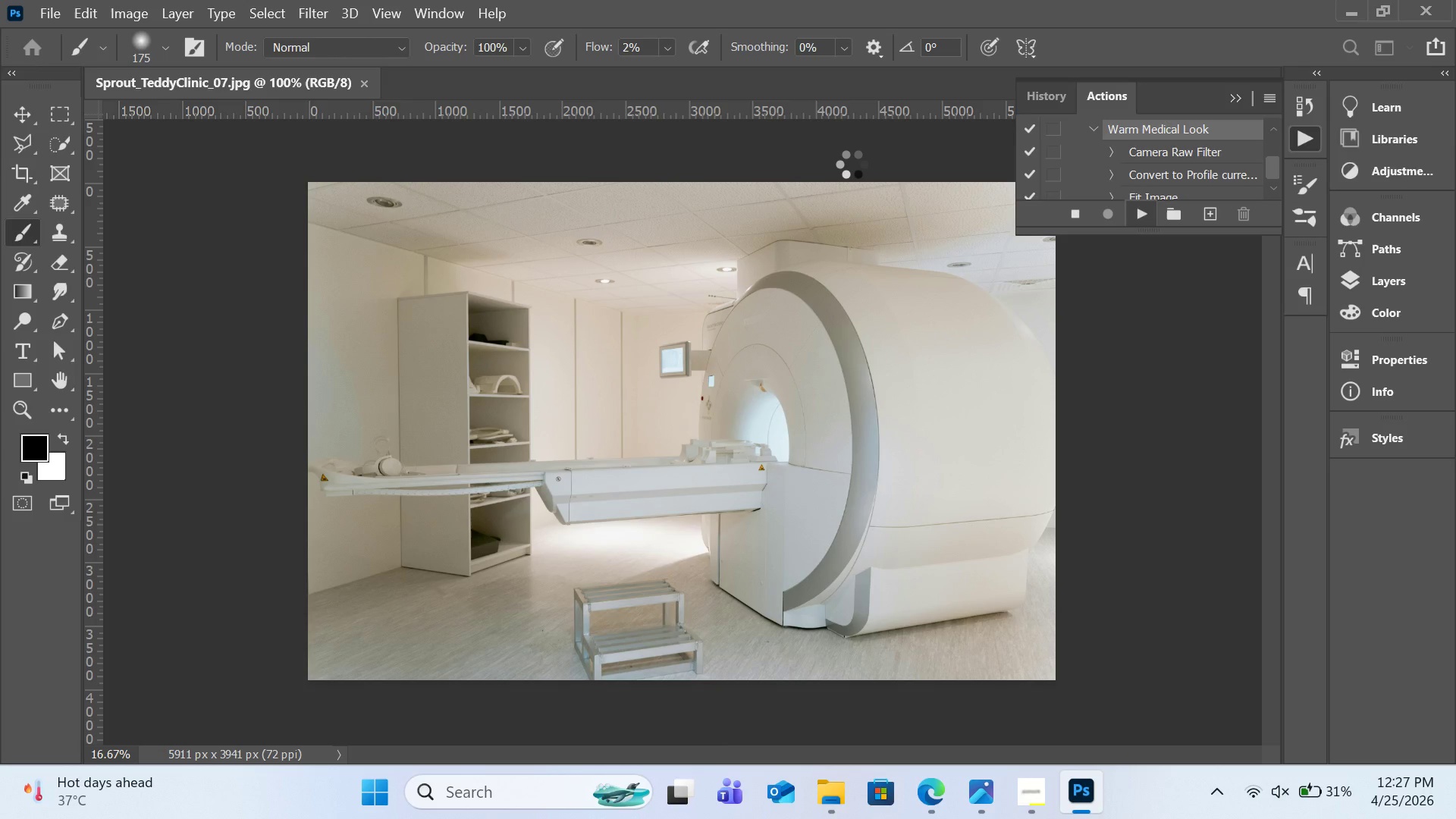 
wait(9.45)
 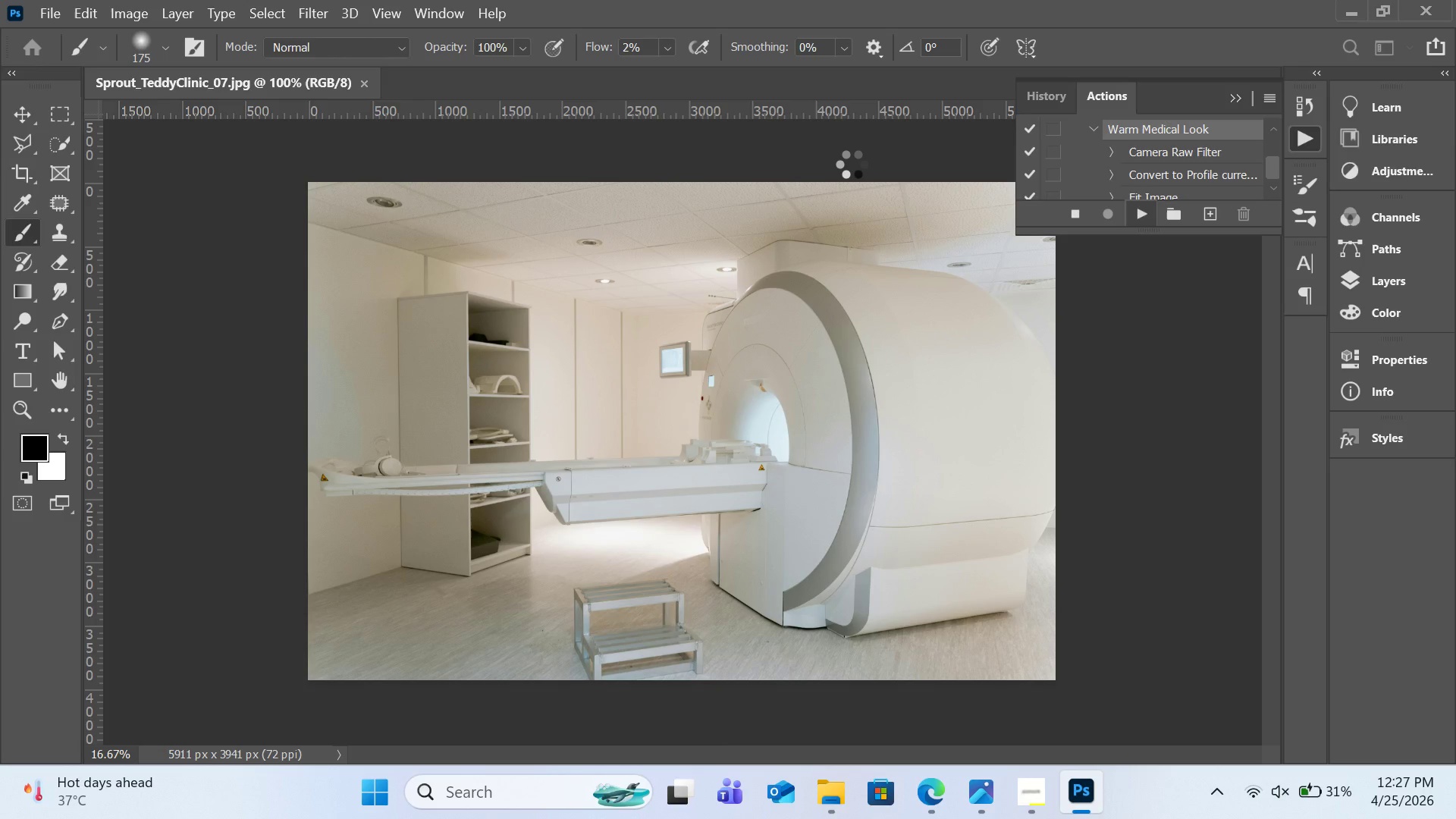 
left_click([851, 164])
 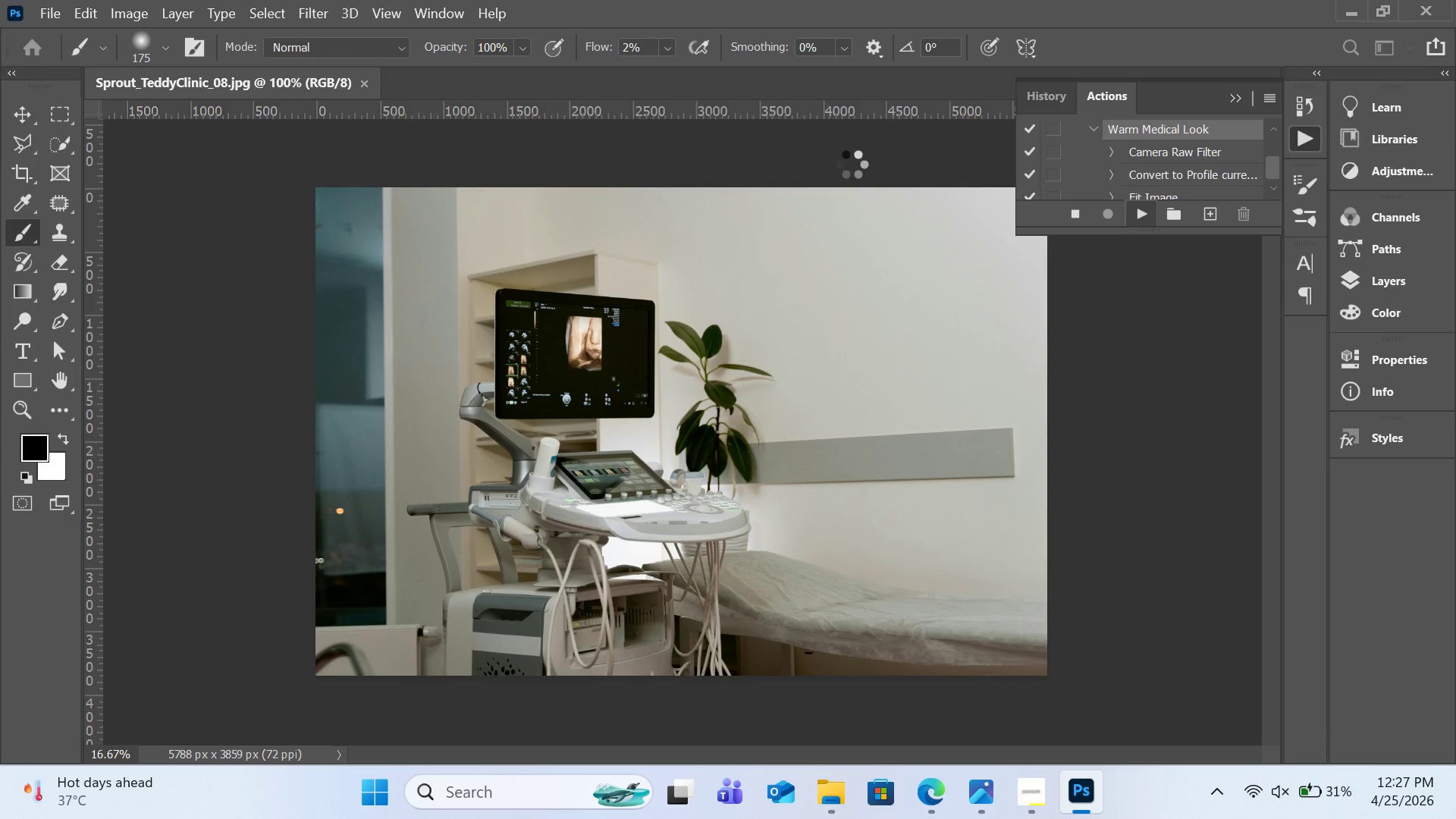 
wait(8.7)
 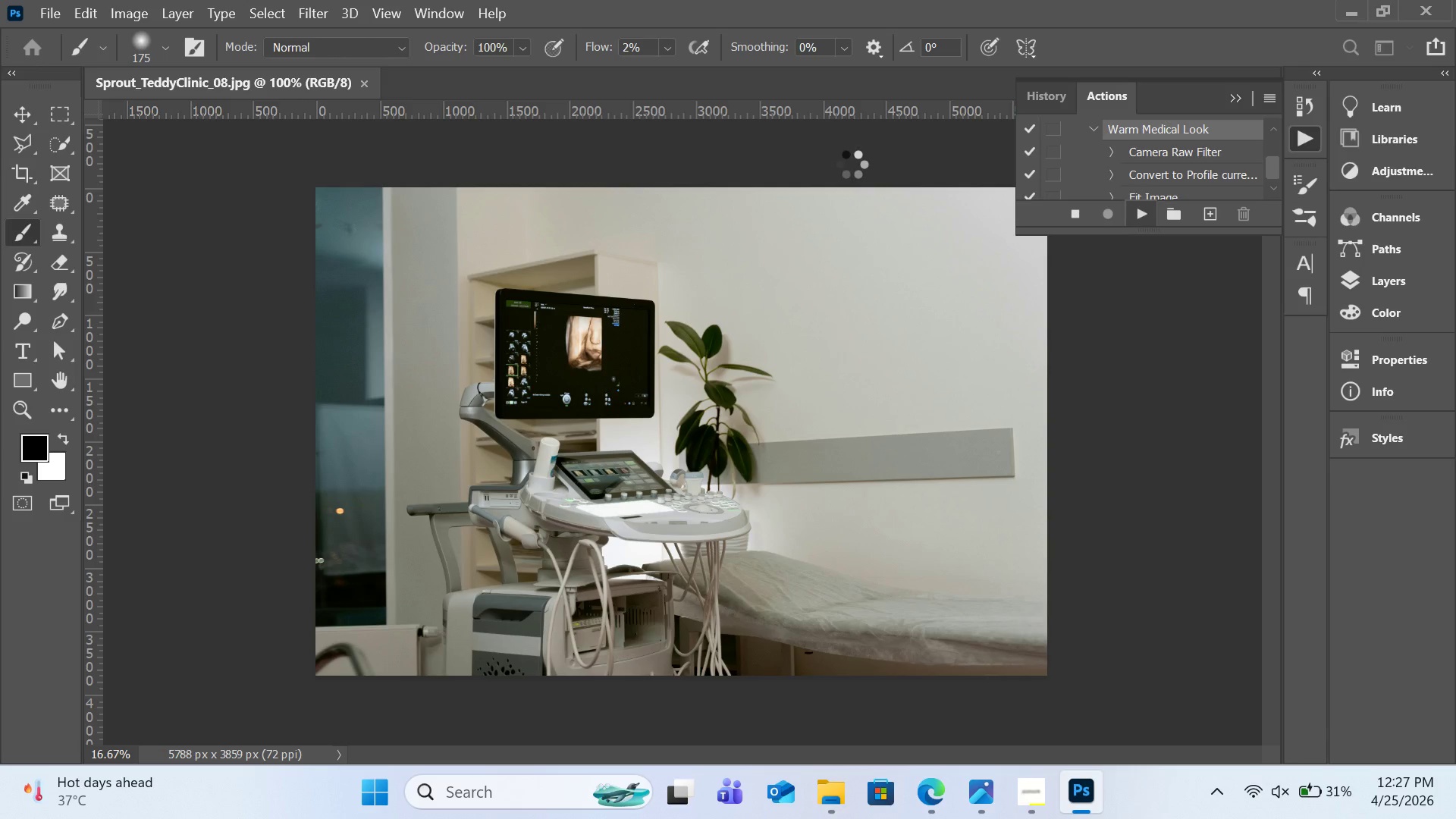 
left_click([851, 164])
 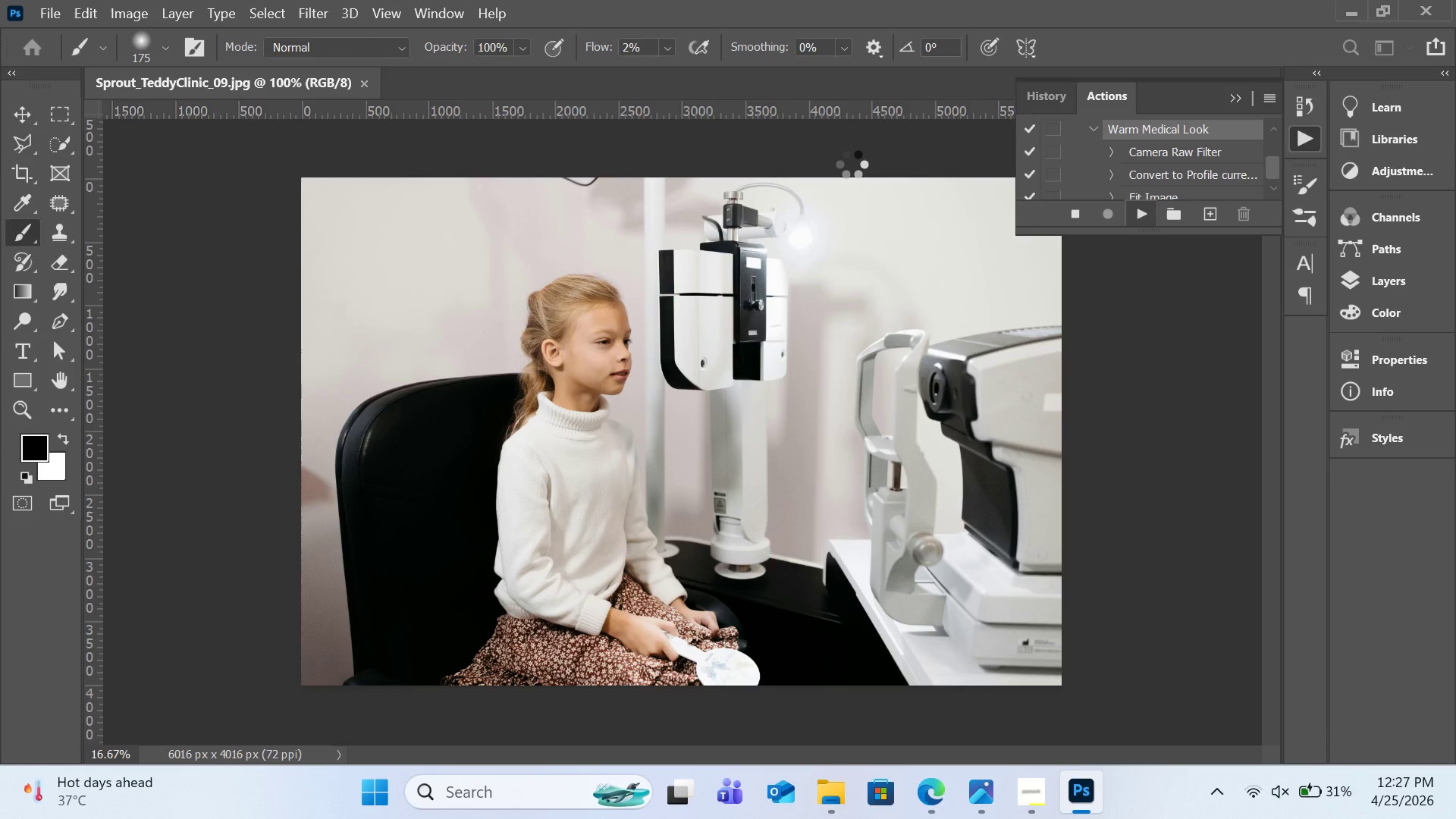 
wait(11.92)
 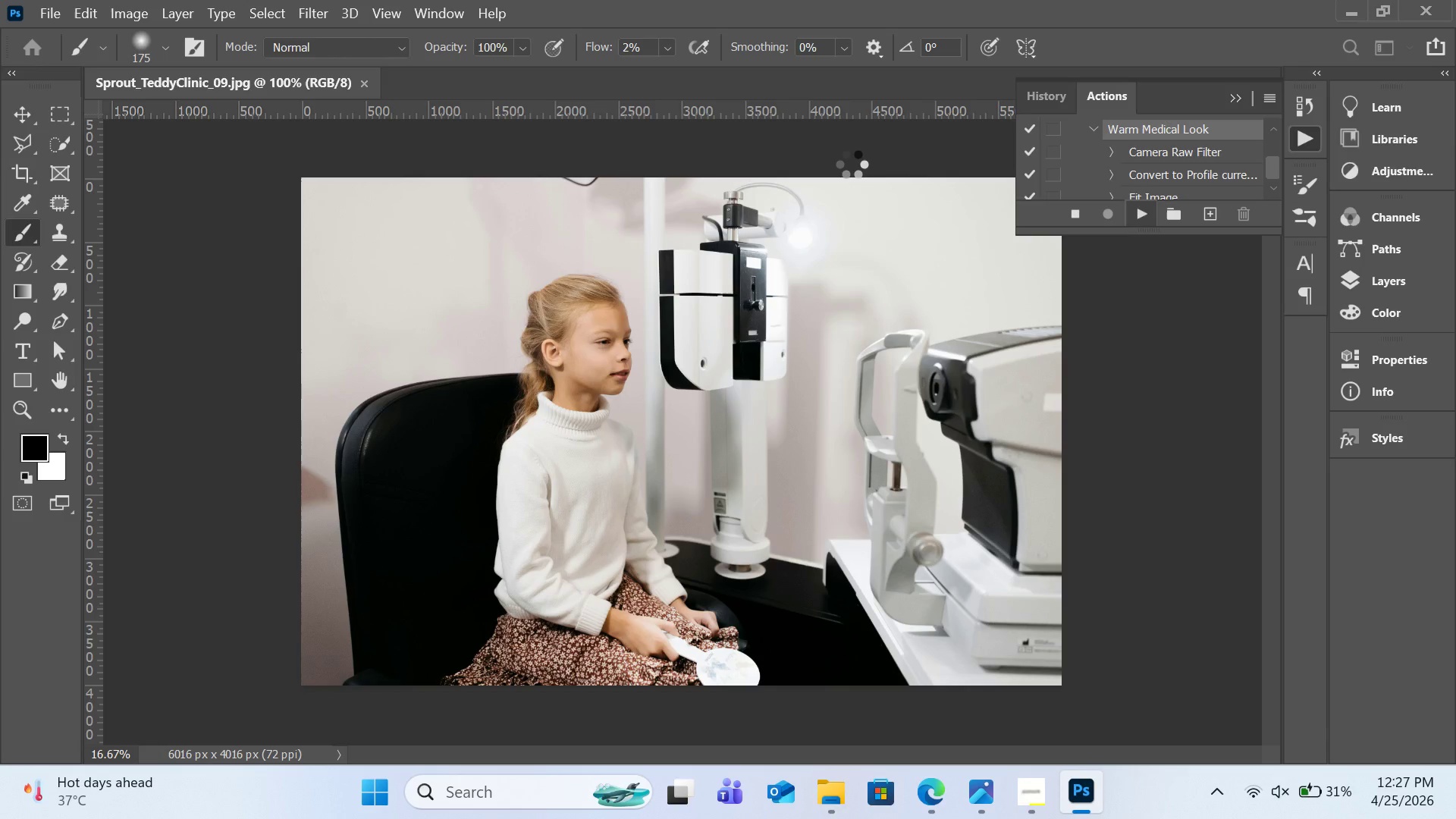 
left_click([851, 164])
 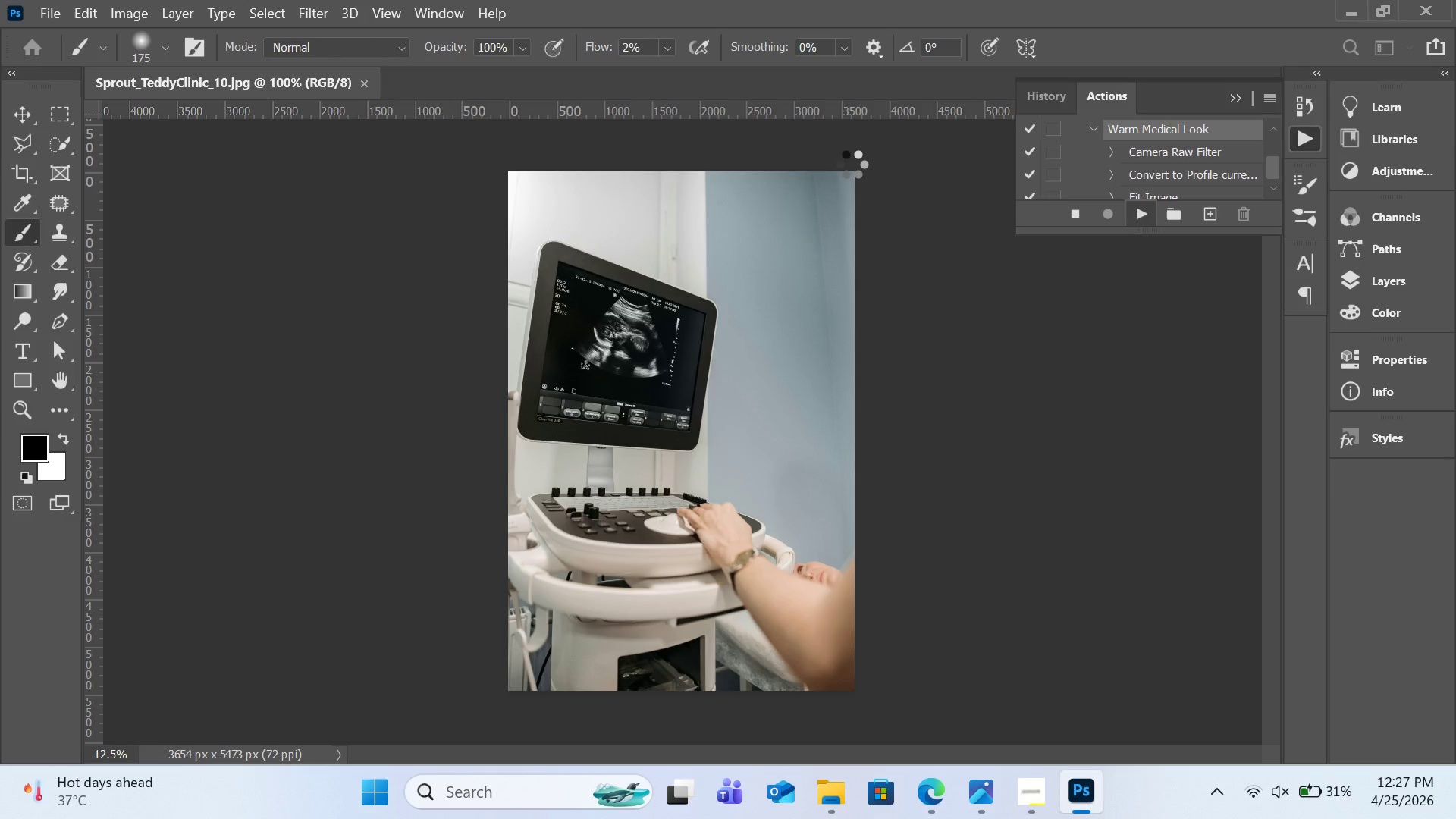 
wait(6.34)
 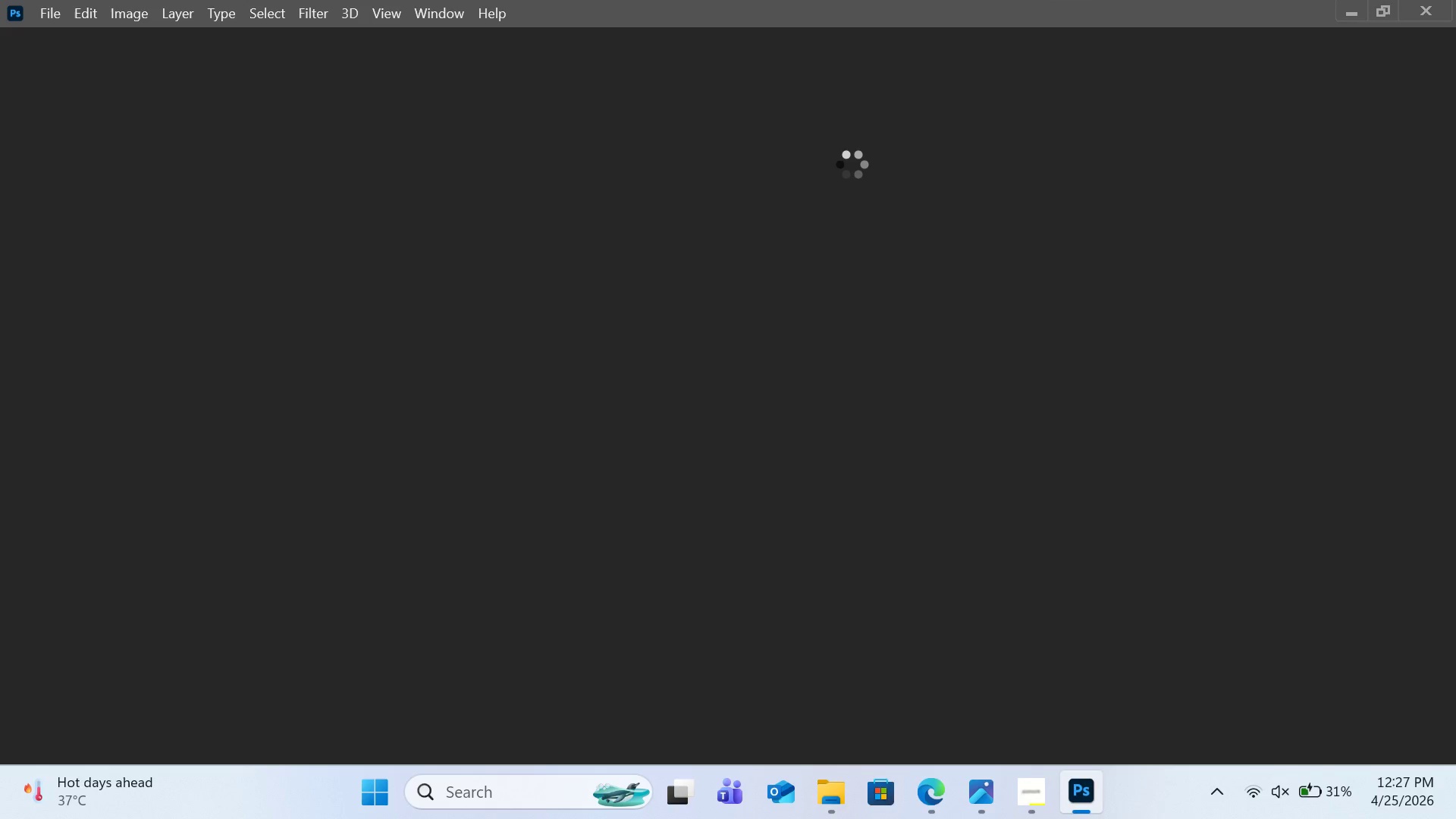 
left_click([851, 164])
 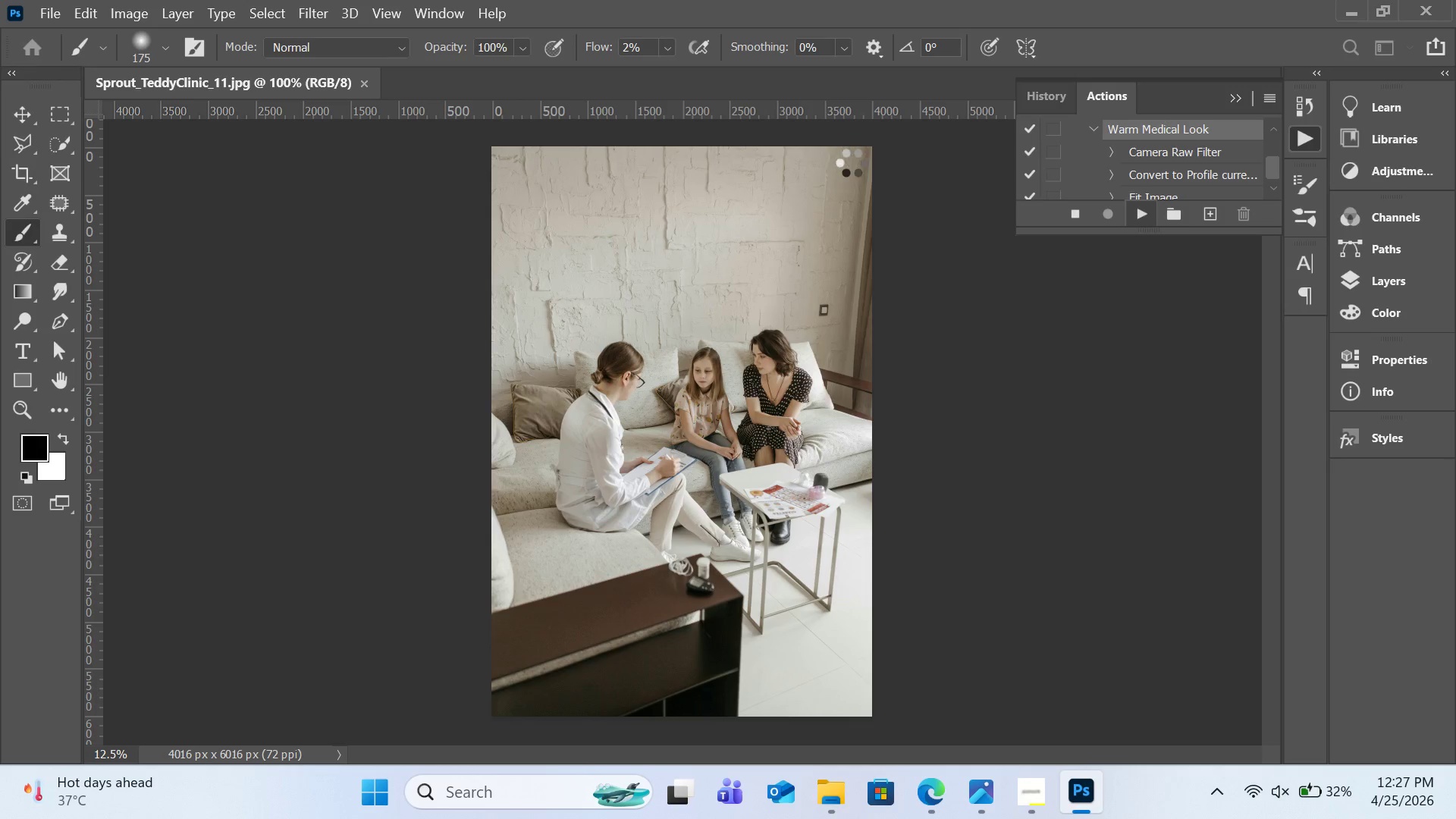 
wait(7.59)
 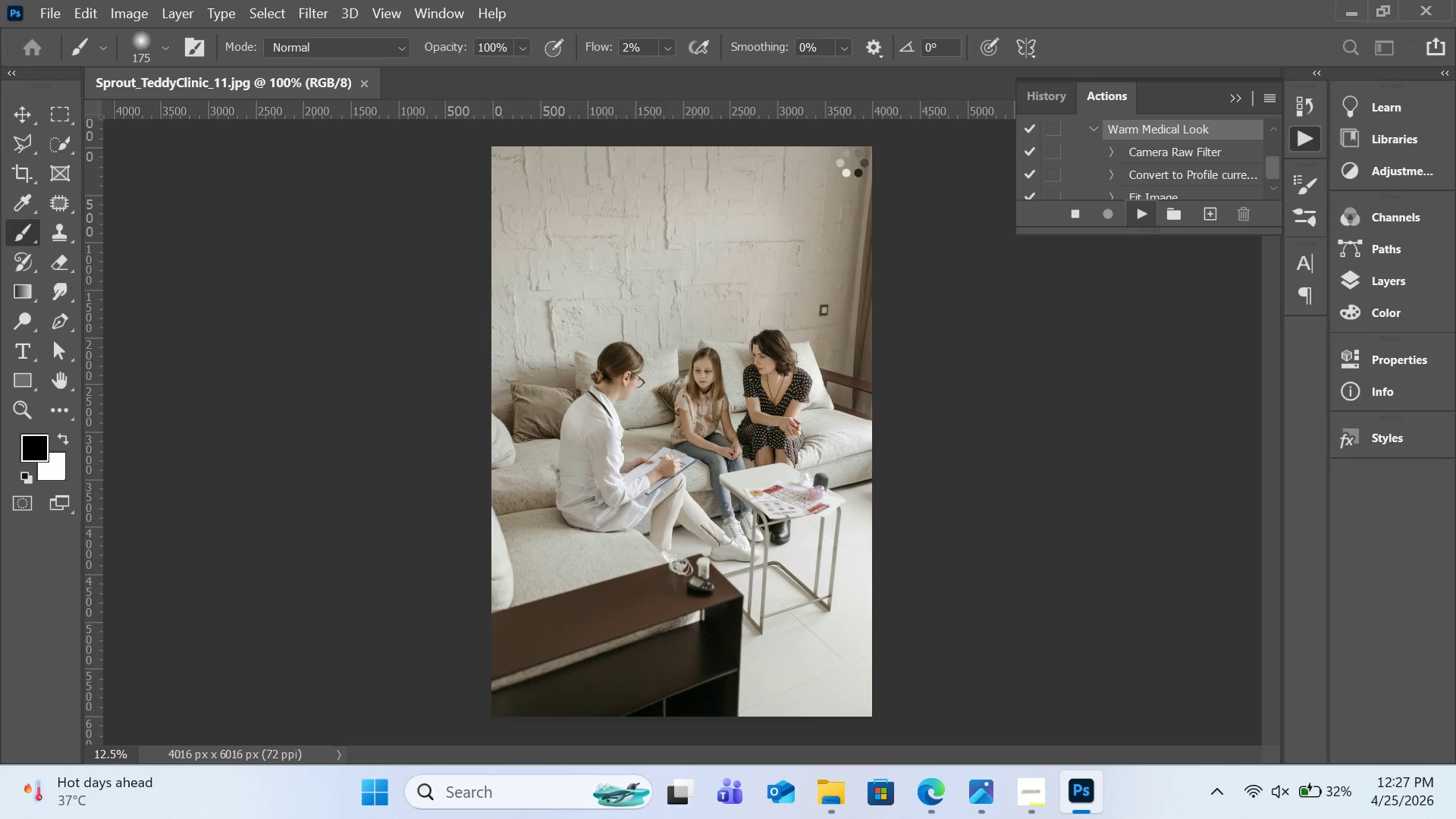 
left_click([851, 162])
 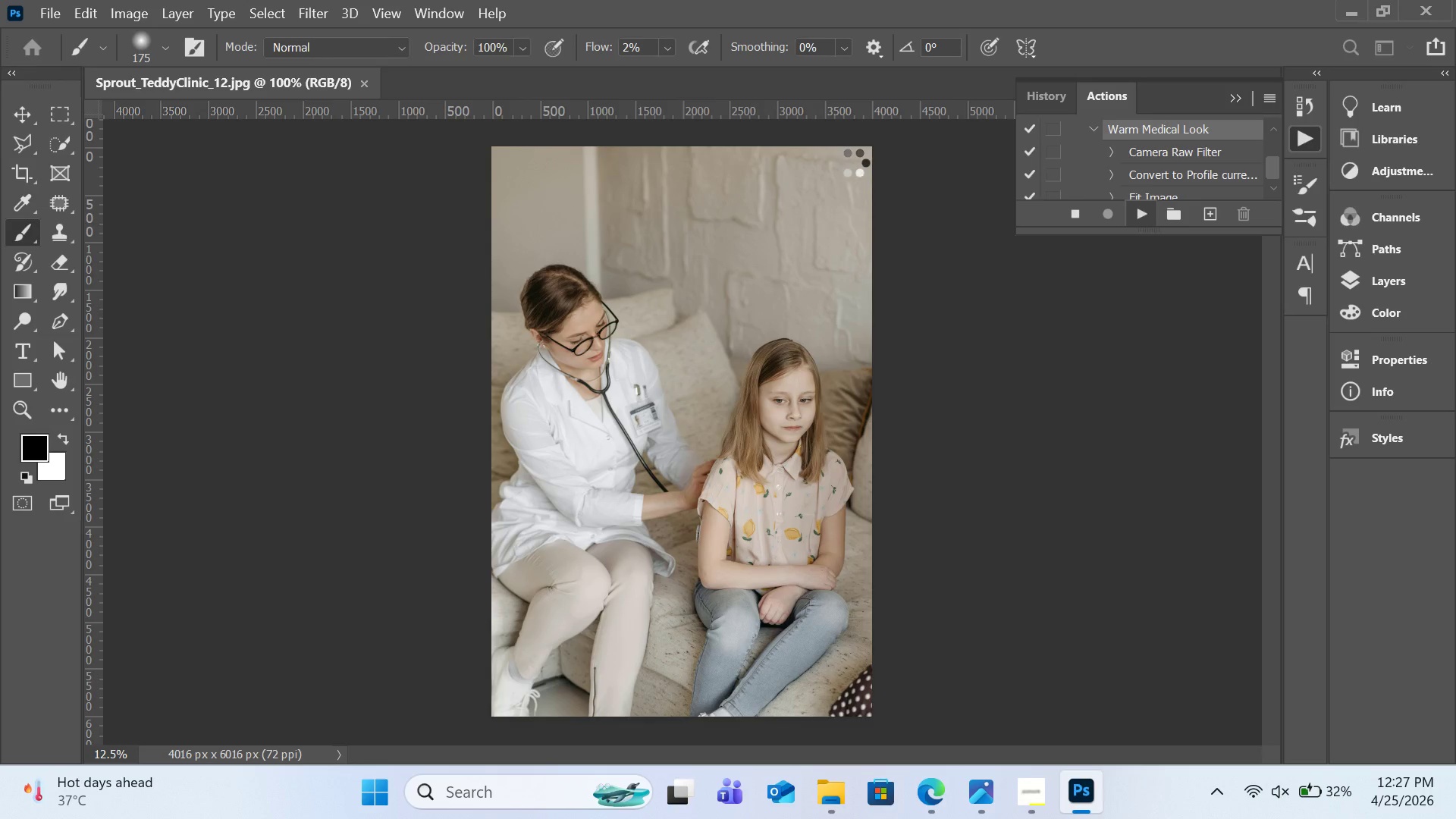 
wait(7.19)
 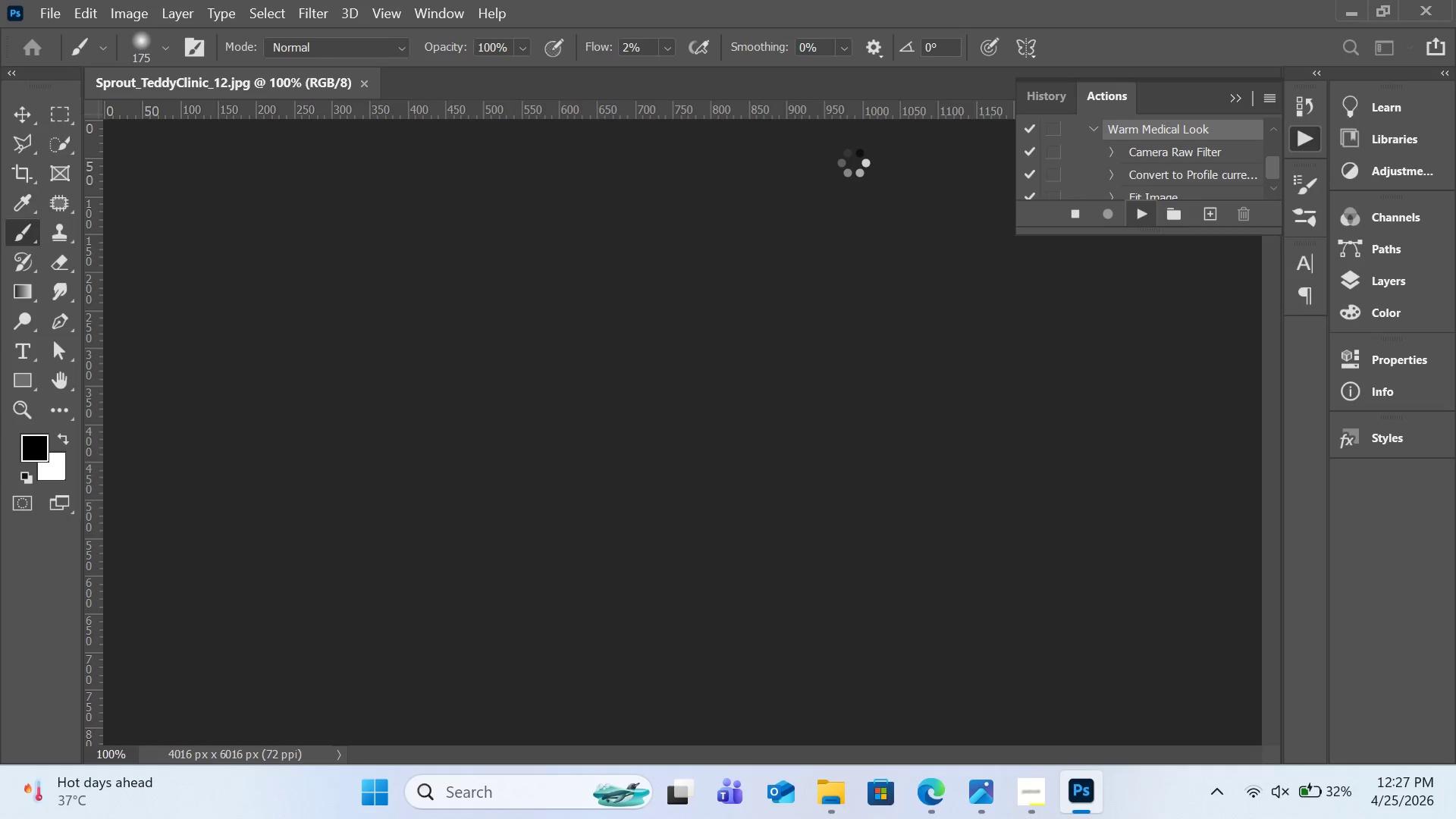 
left_click([852, 162])
 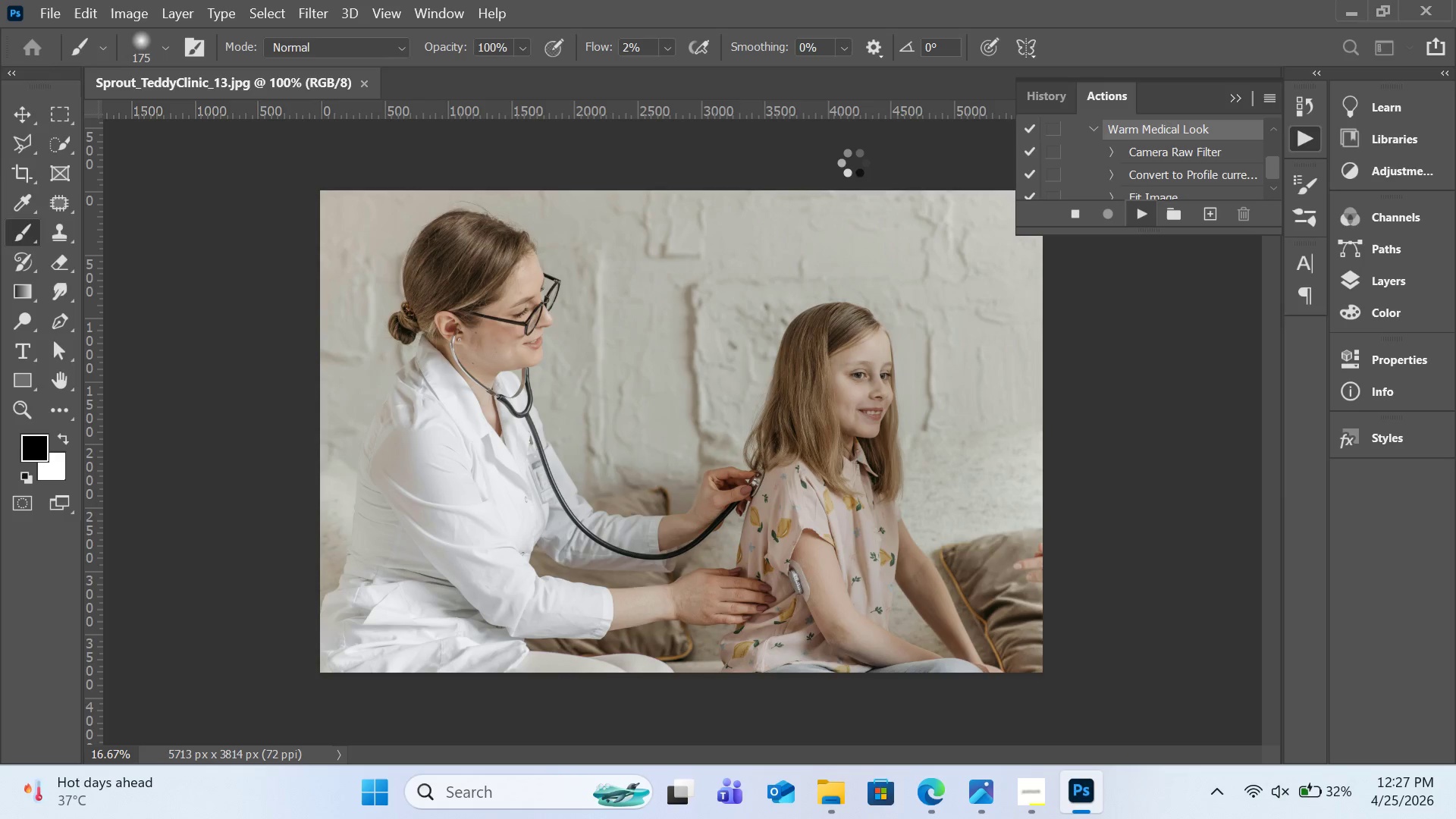 
wait(8.83)
 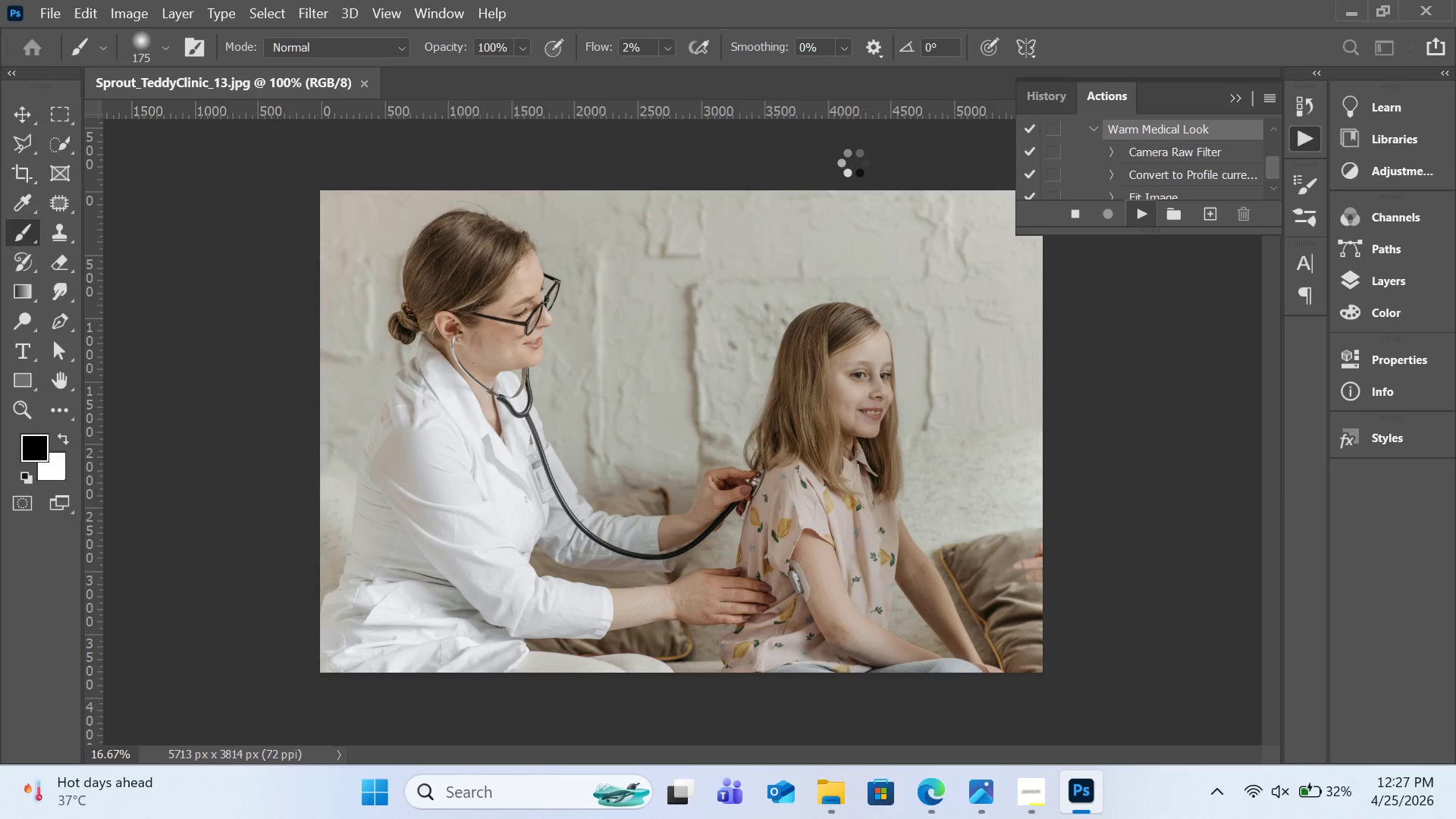 
left_click([852, 162])
 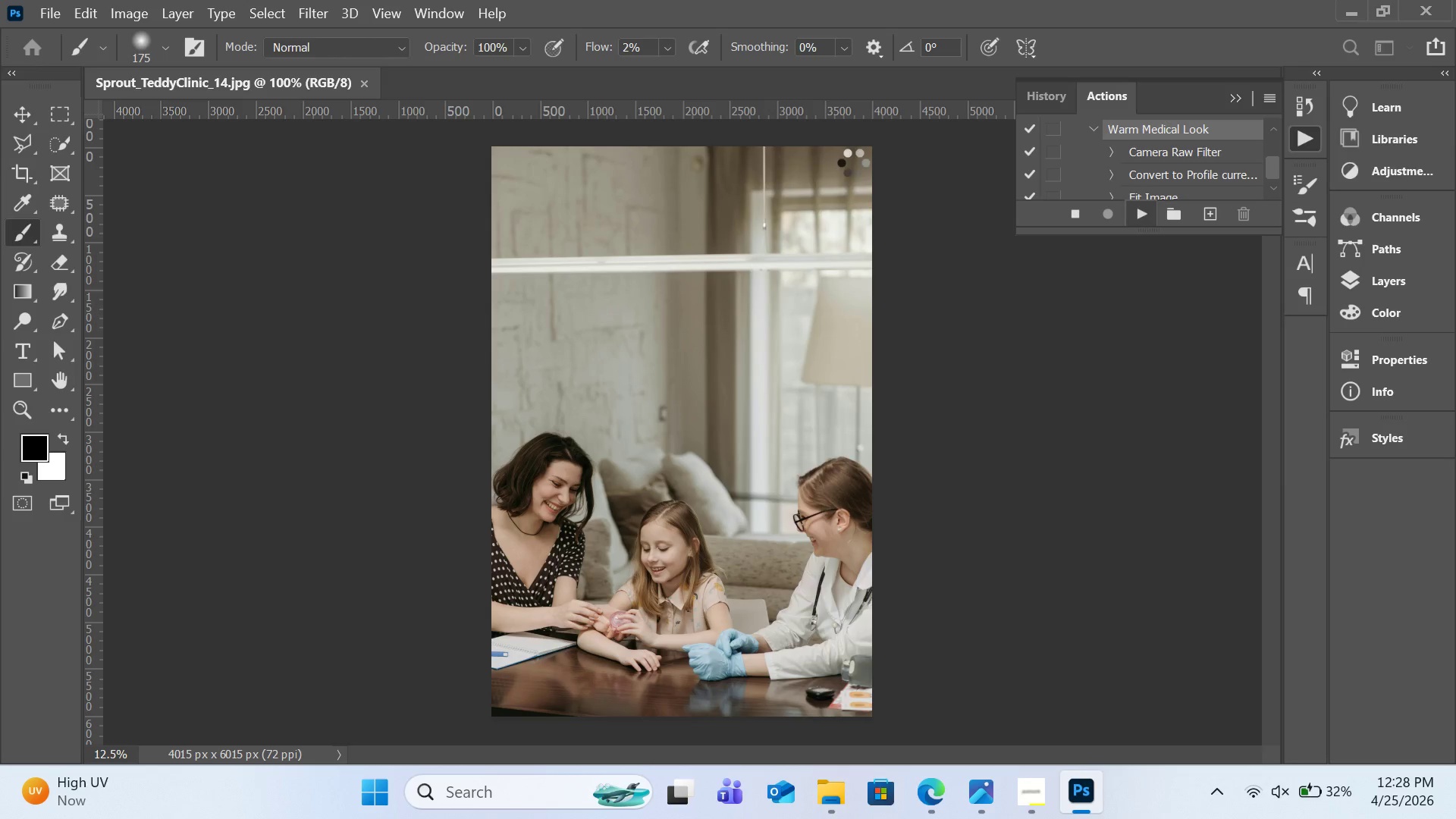 
wait(12.31)
 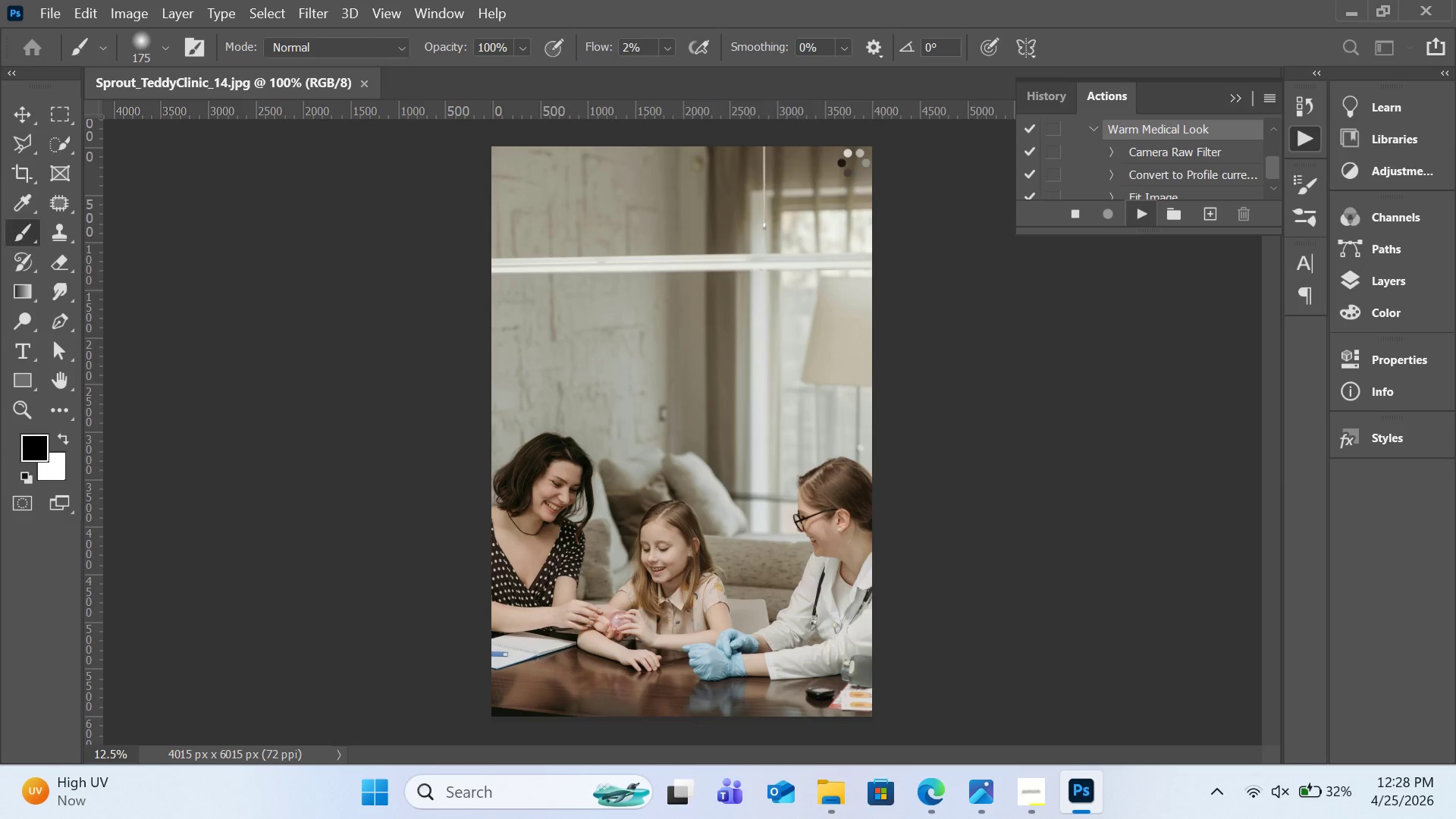 
left_click([852, 162])
 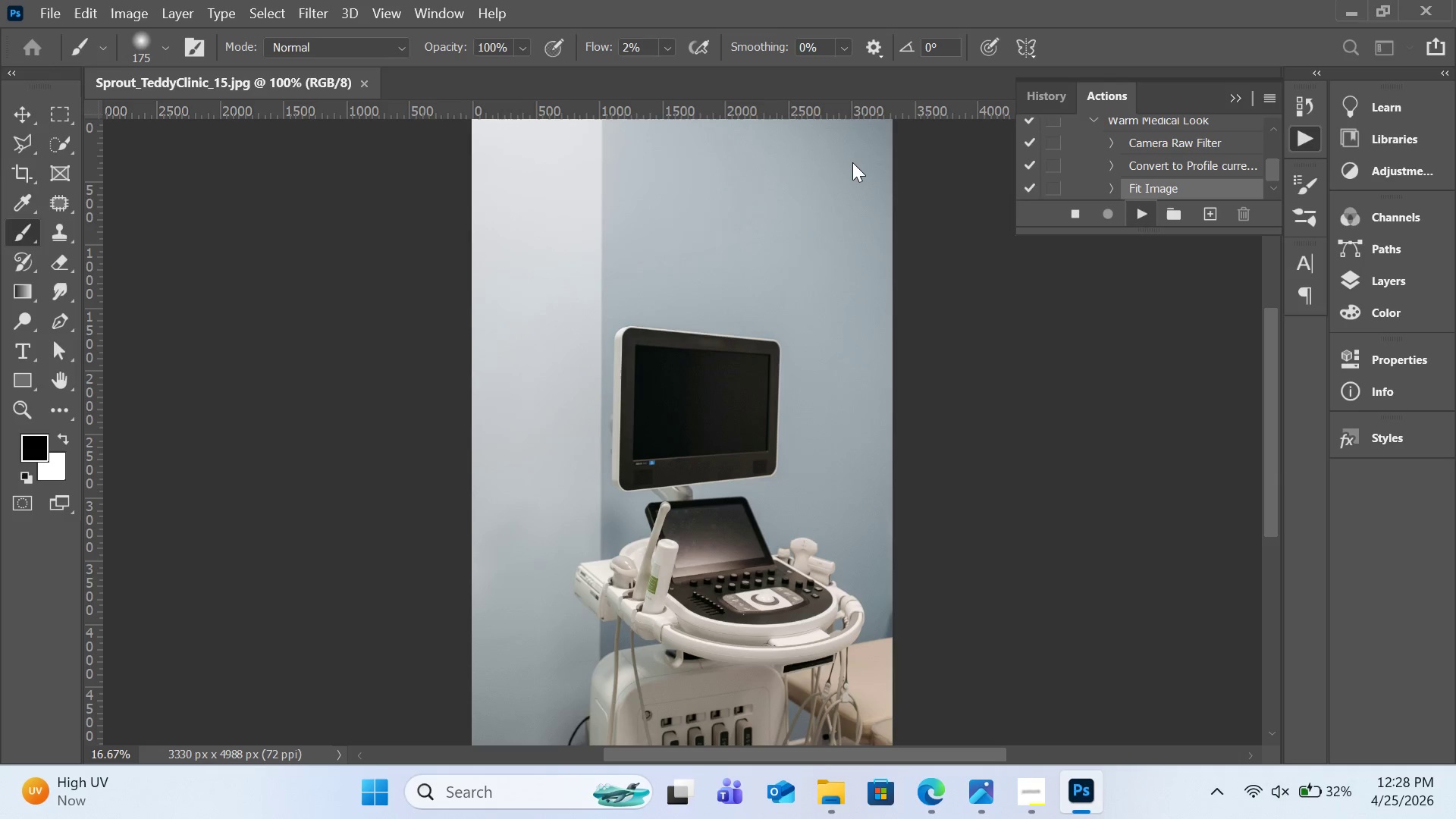 
wait(5.99)
 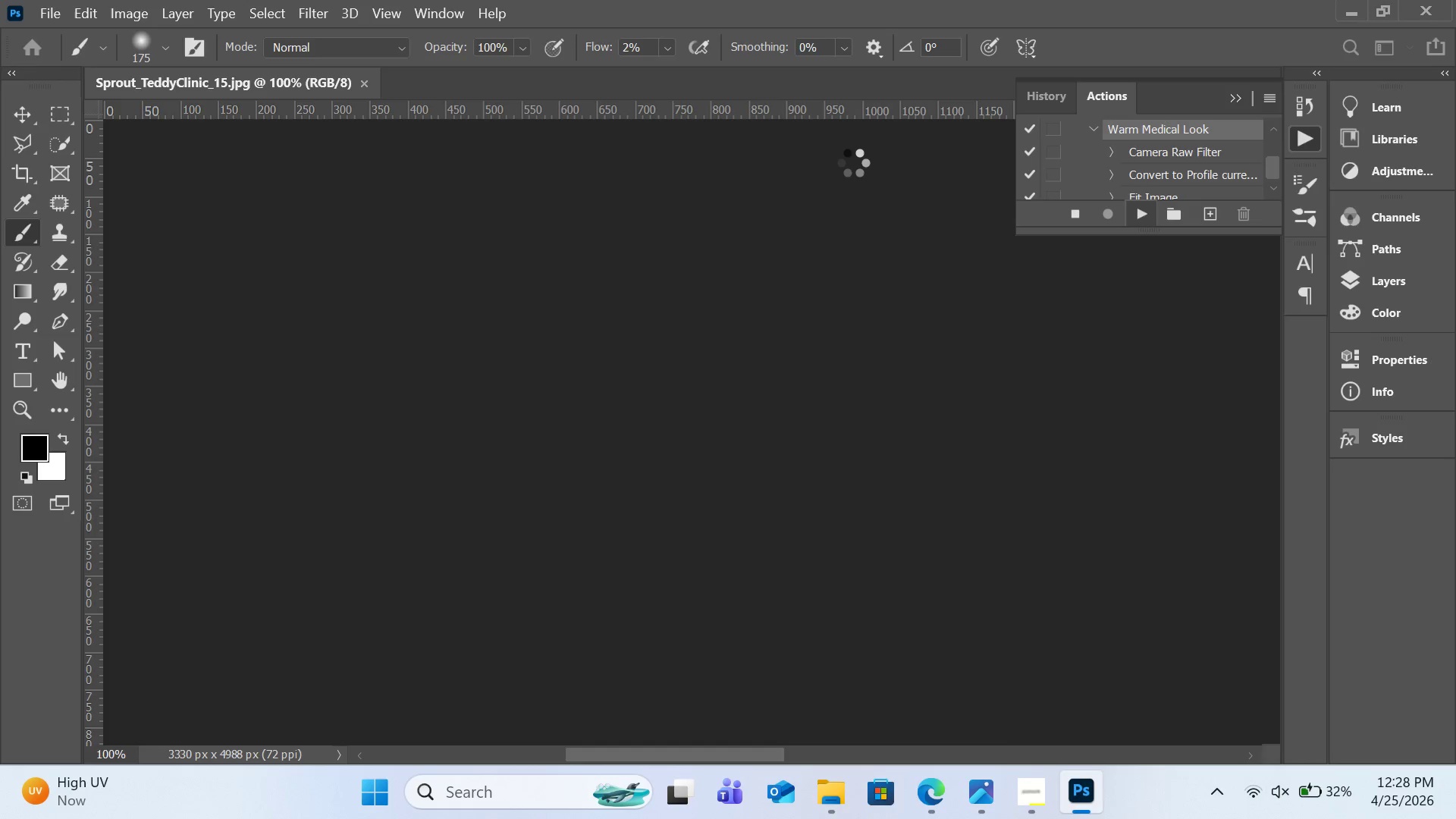 
left_click([852, 162])
 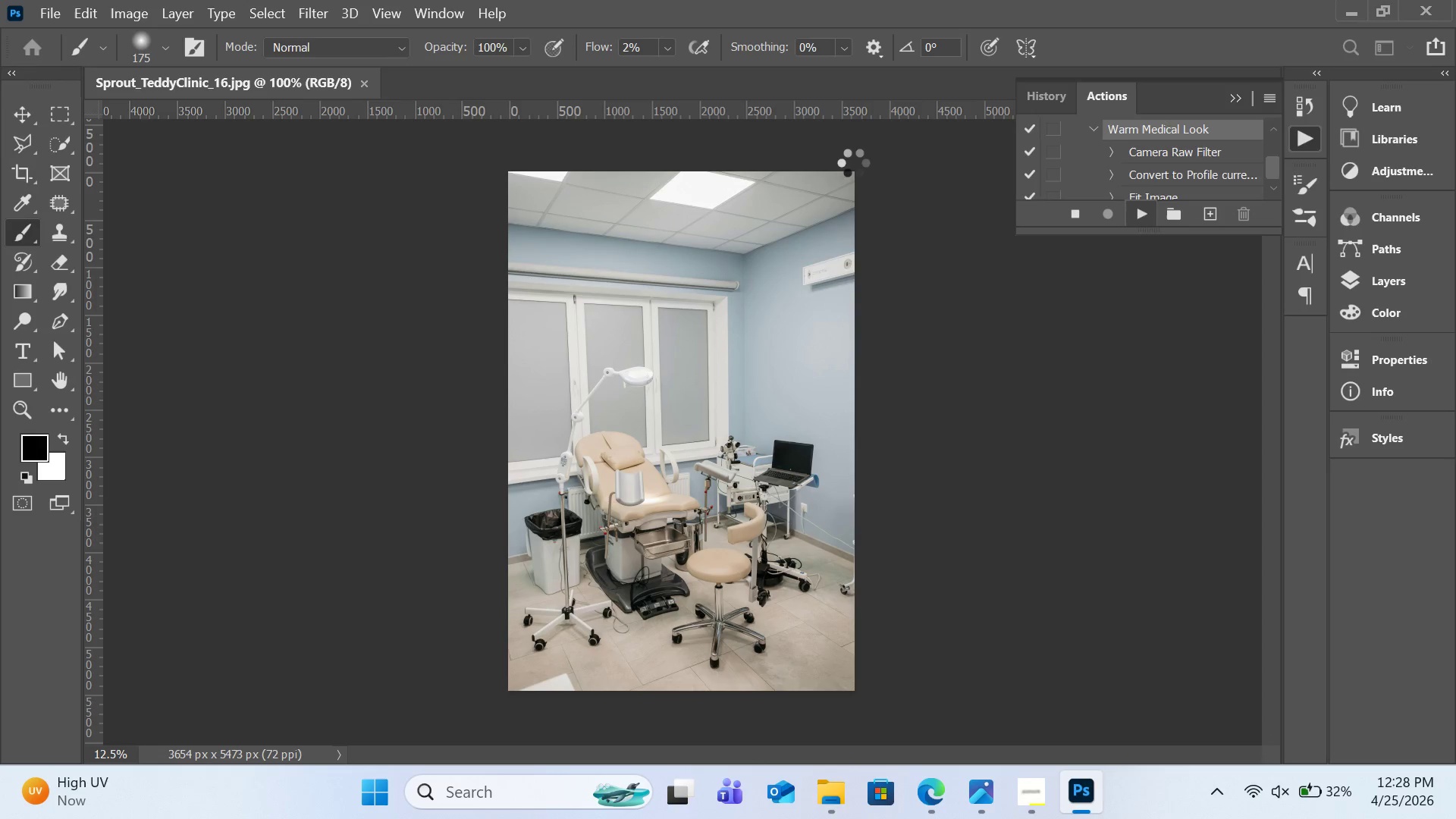 
wait(6.58)
 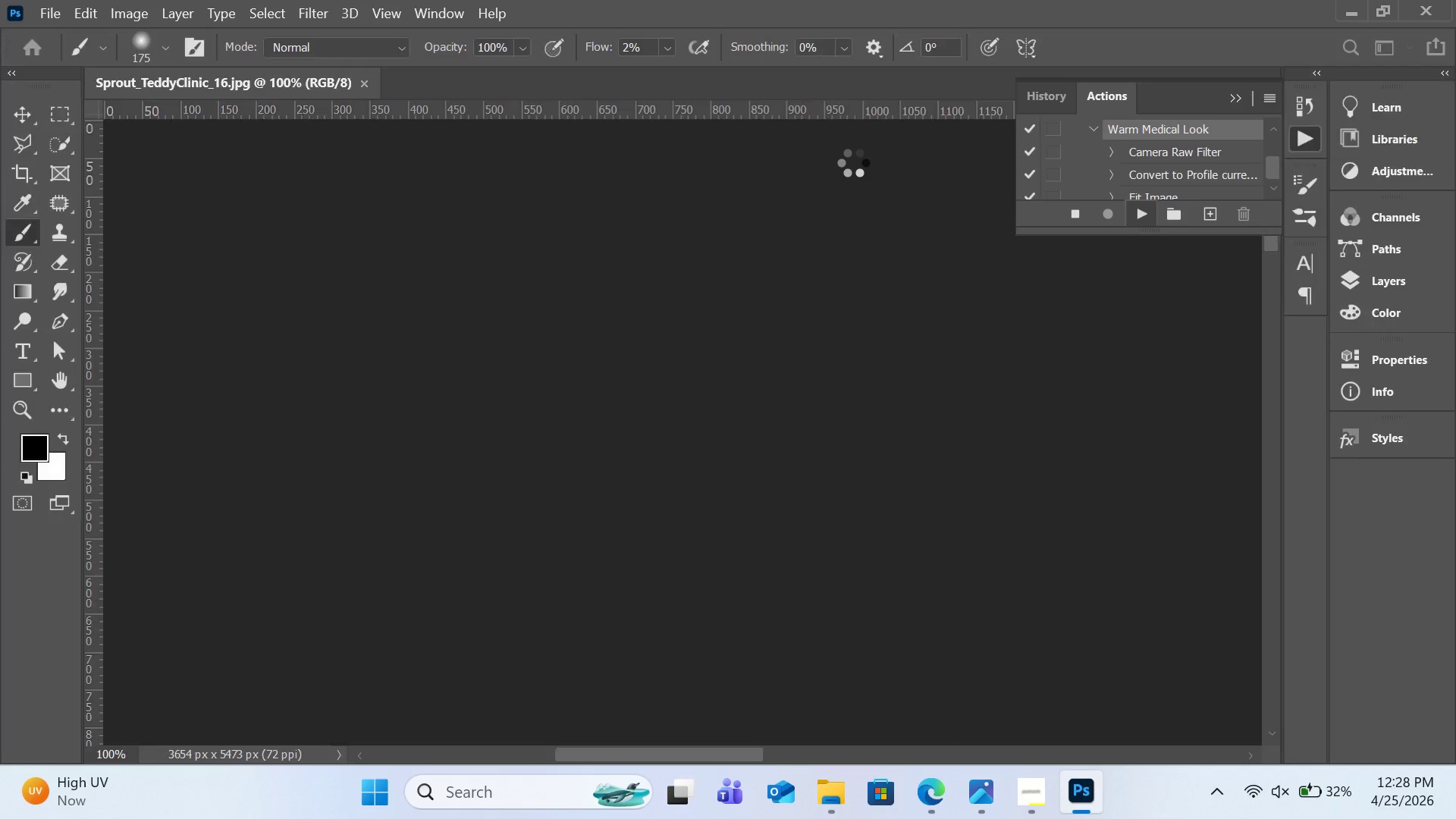 
left_click([852, 162])
 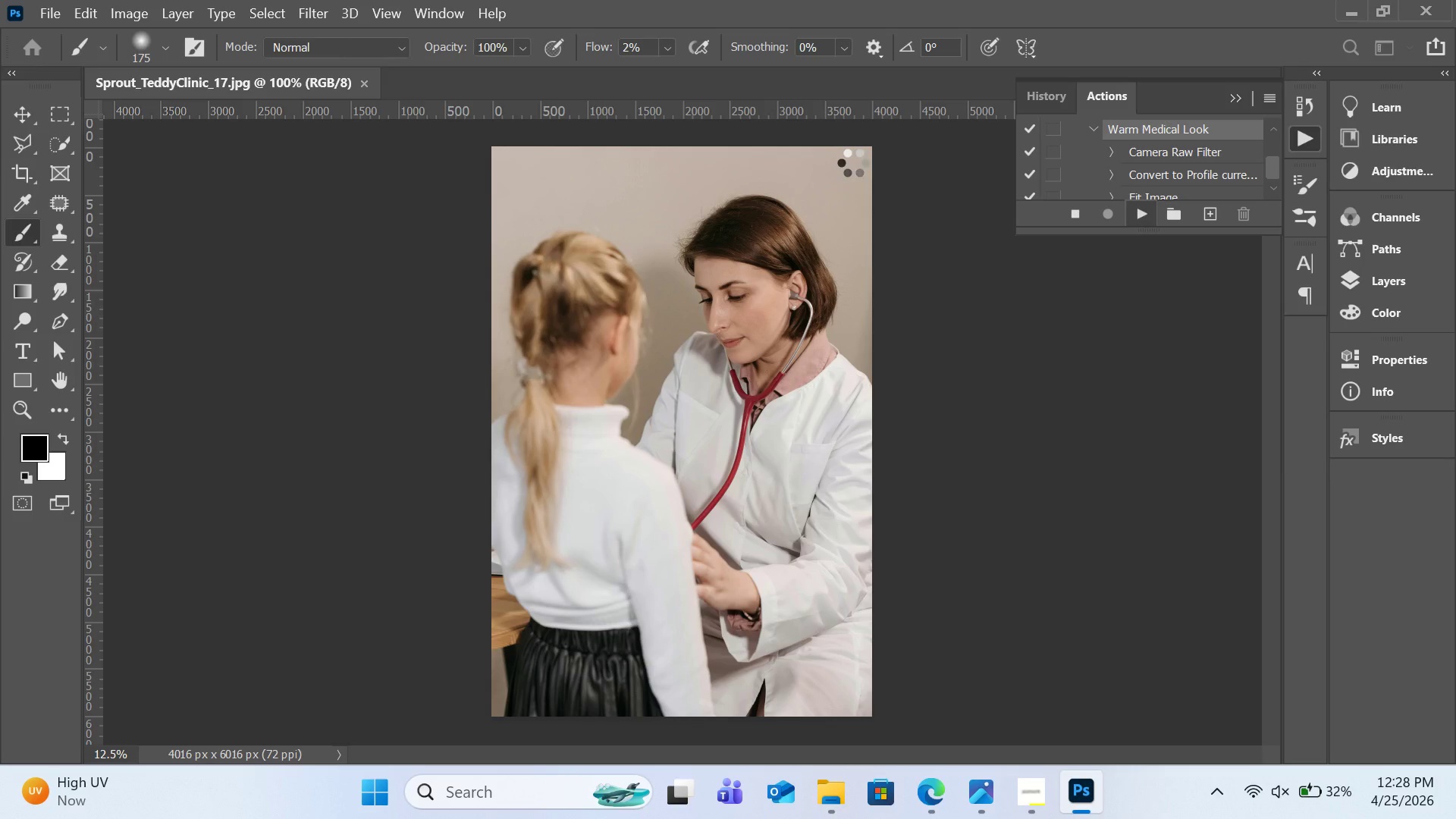 
wait(8.31)
 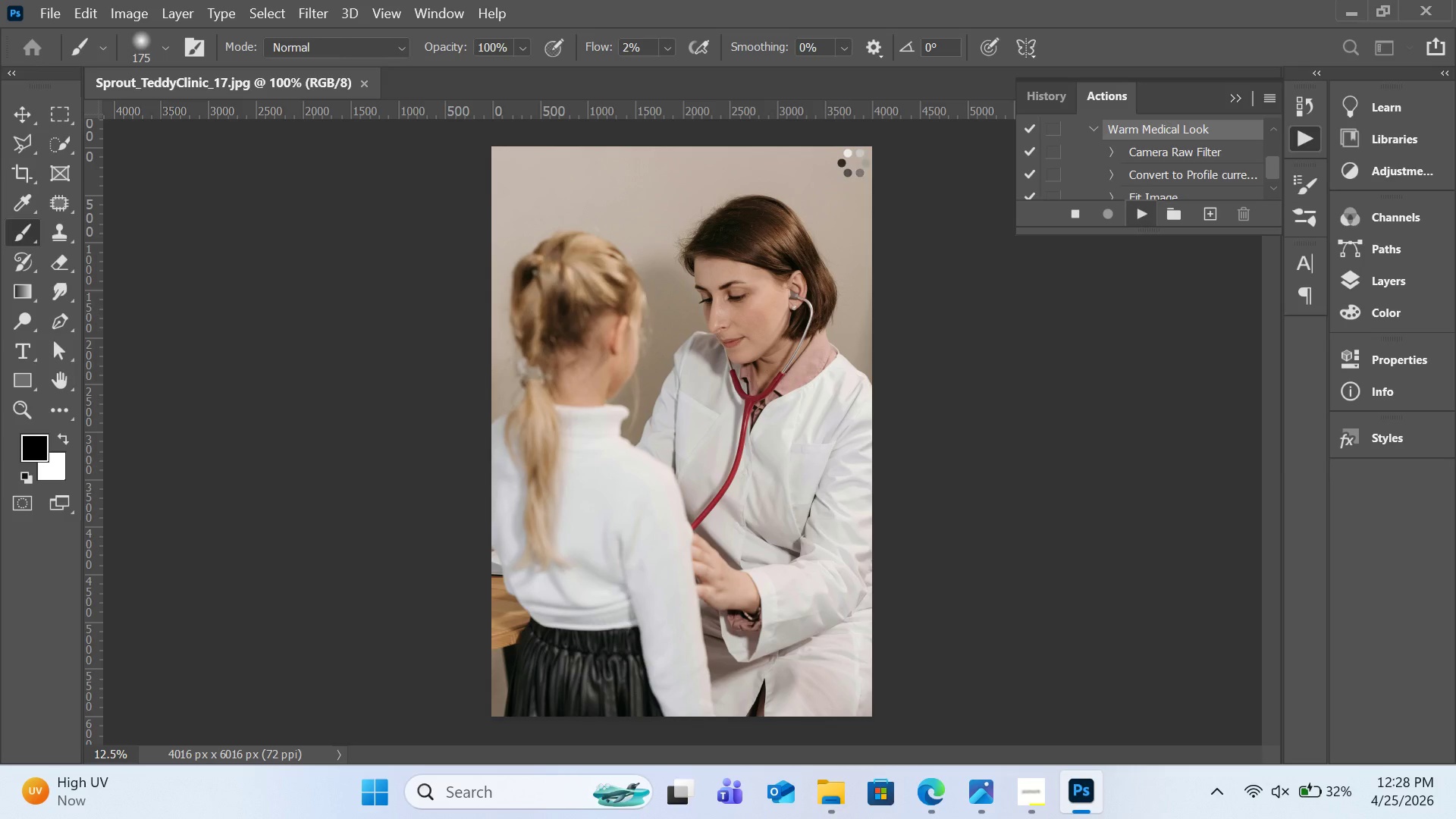 
left_click([852, 162])
 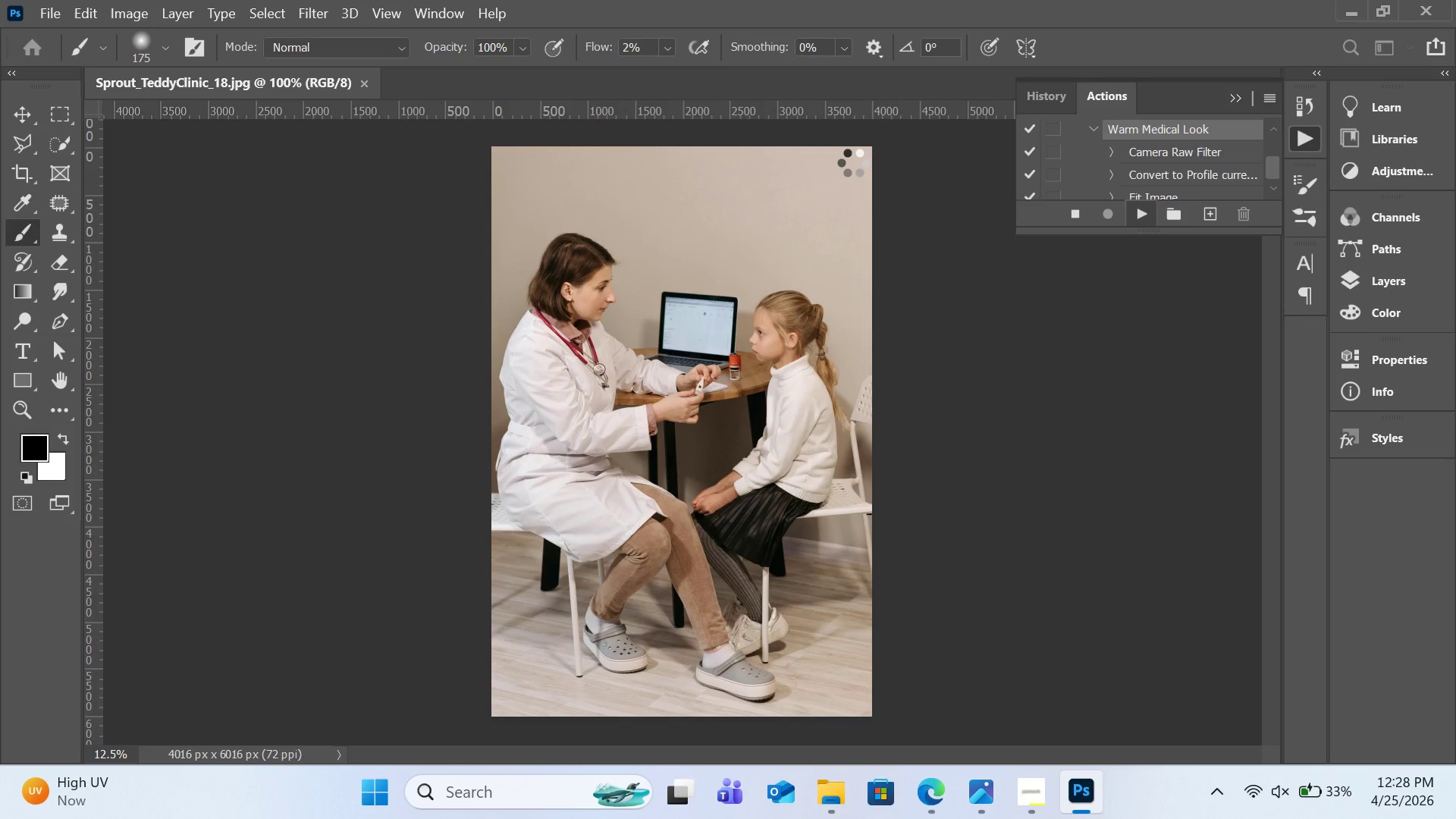 
wait(9.05)
 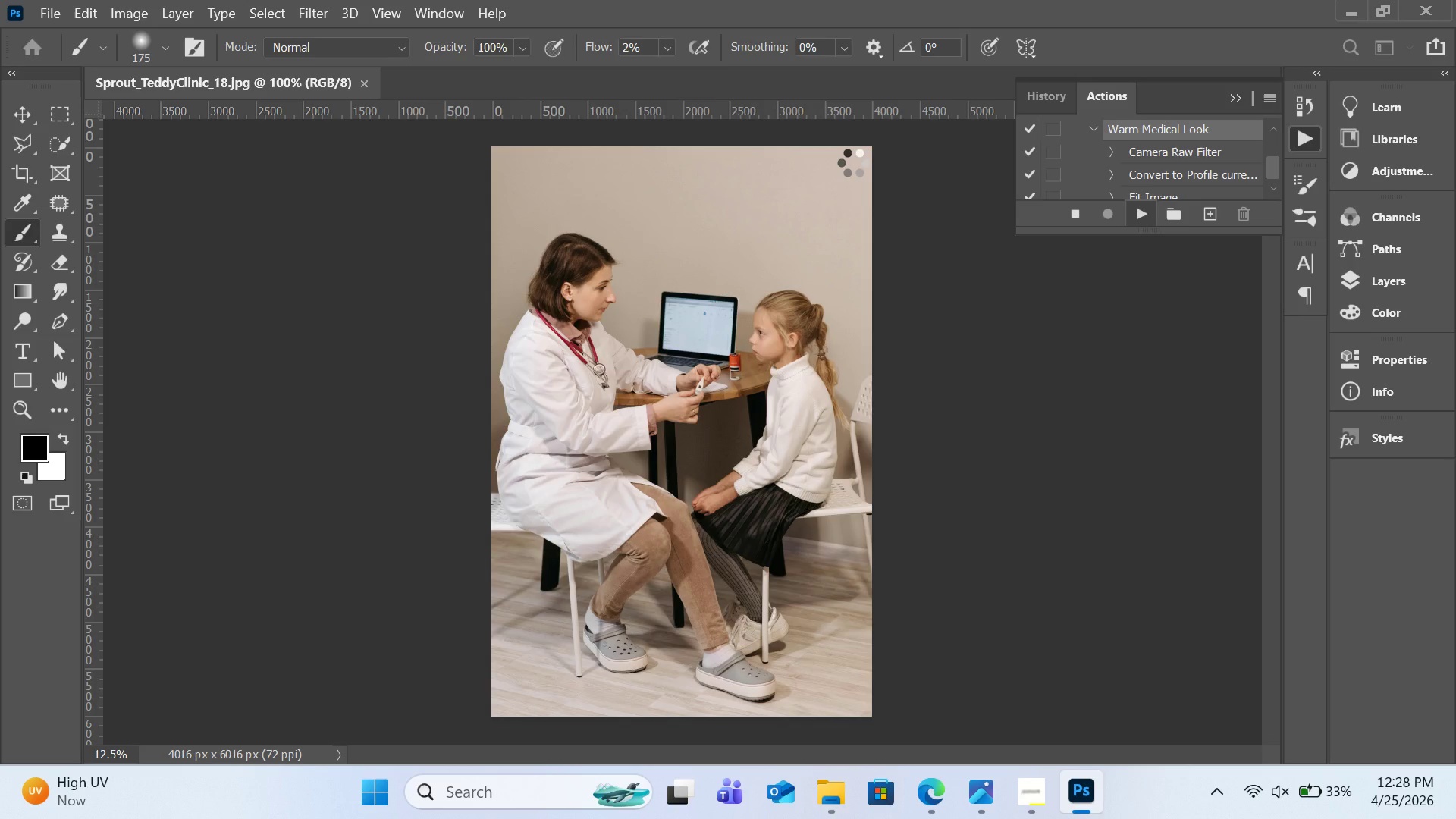 
left_click([852, 162])
 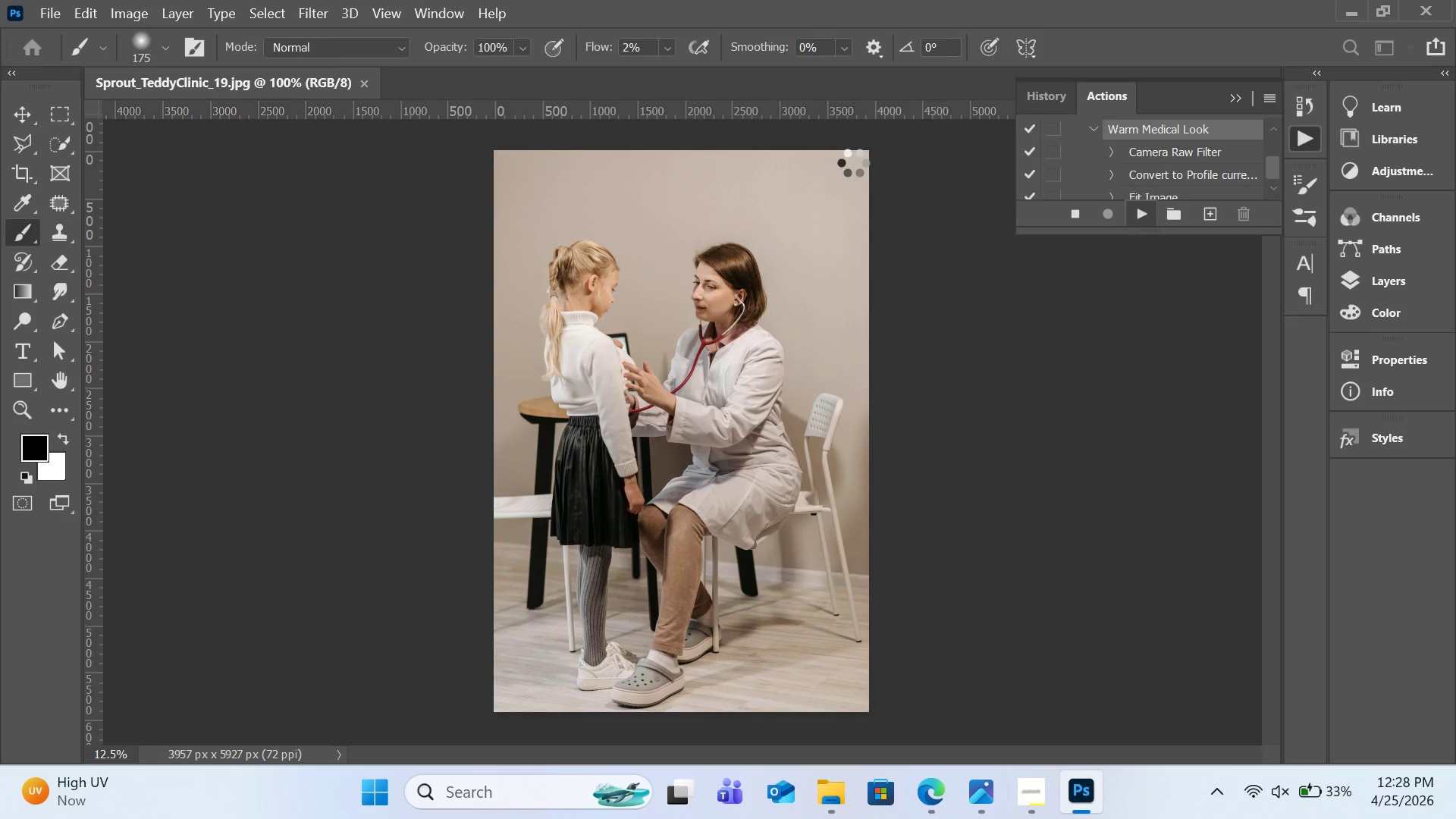 
wait(6.99)
 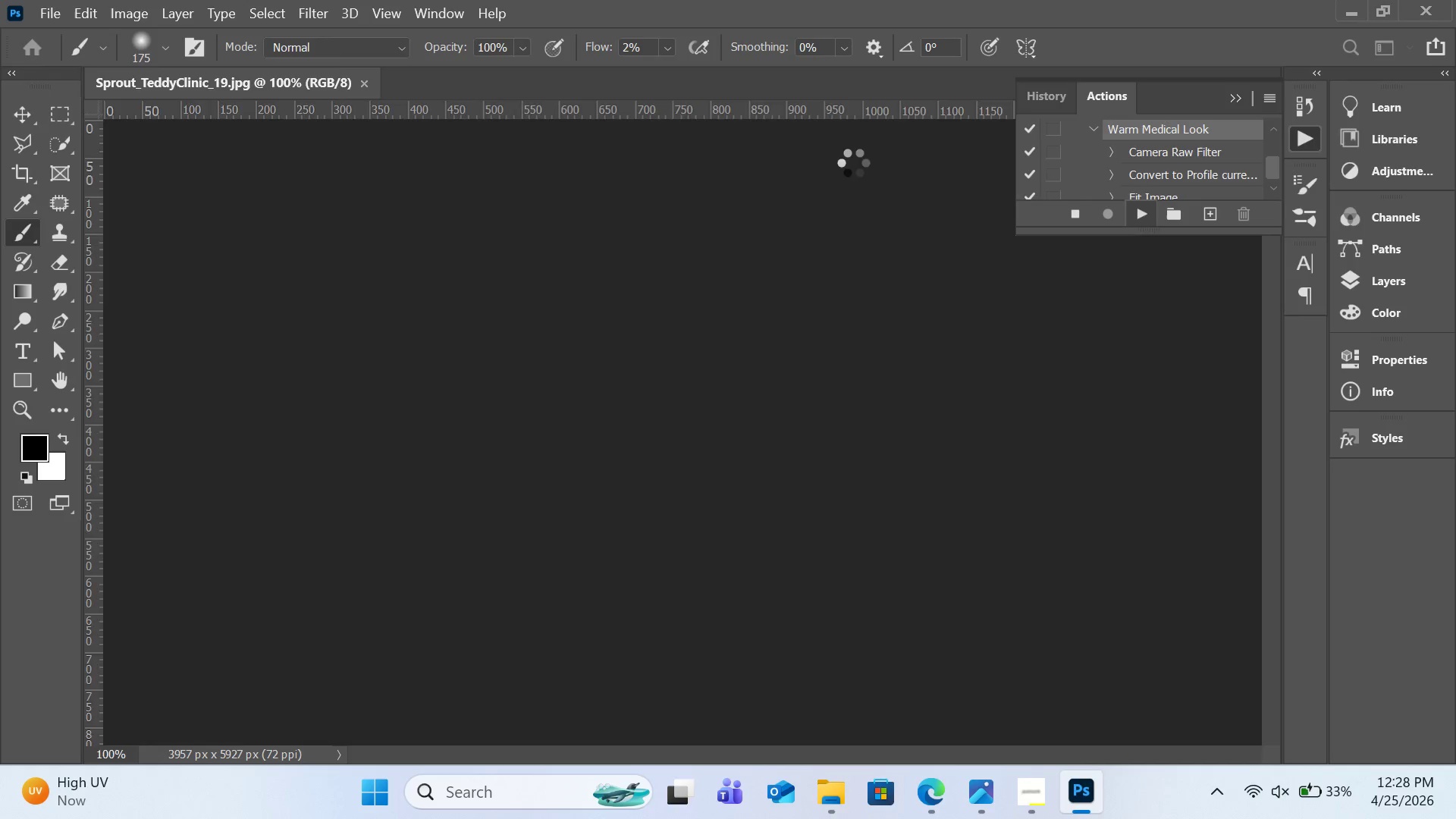 
left_click([852, 162])
 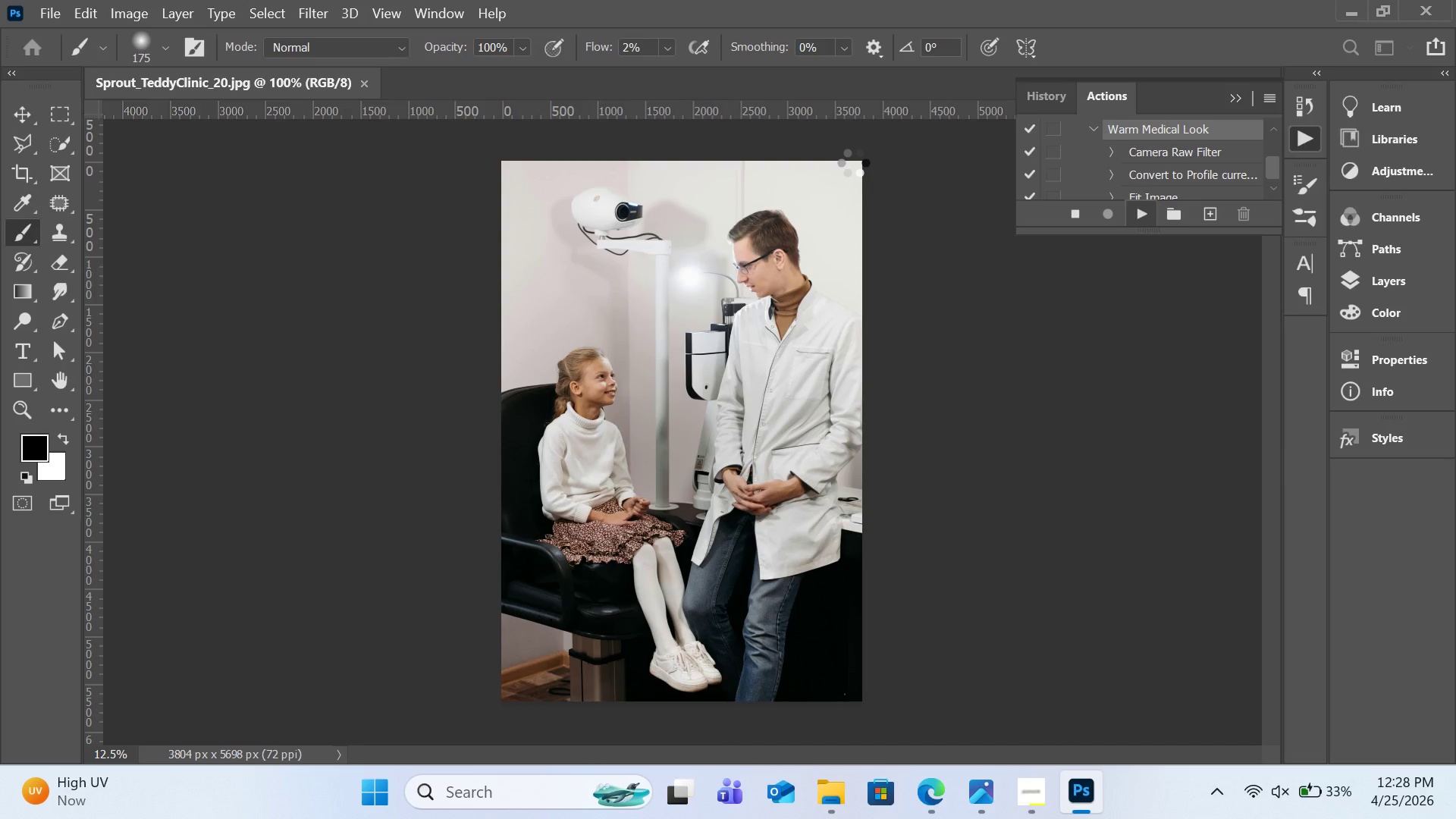 
wait(9.26)
 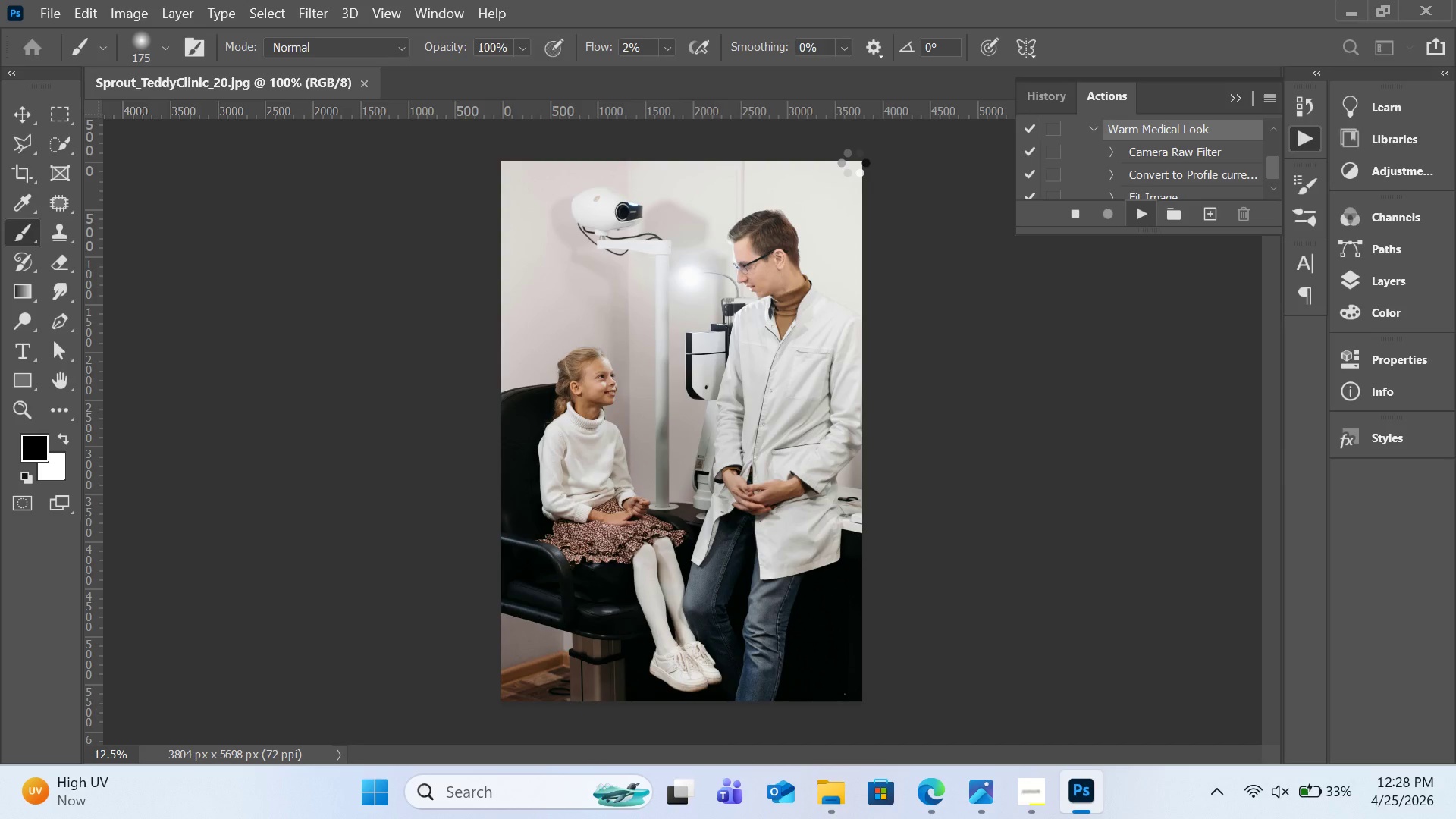 
left_click([852, 162])
 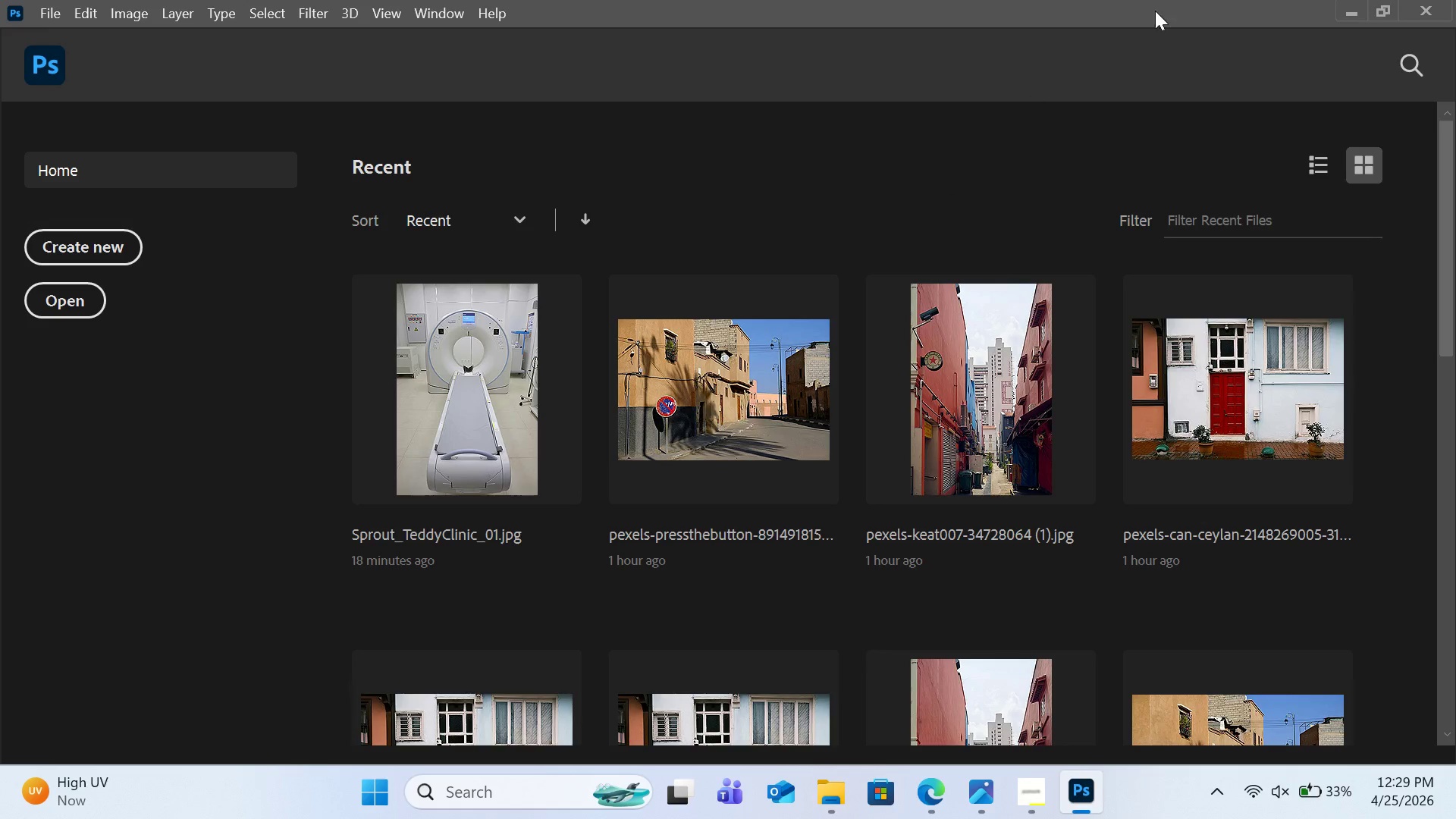 
left_click([1341, 2])
 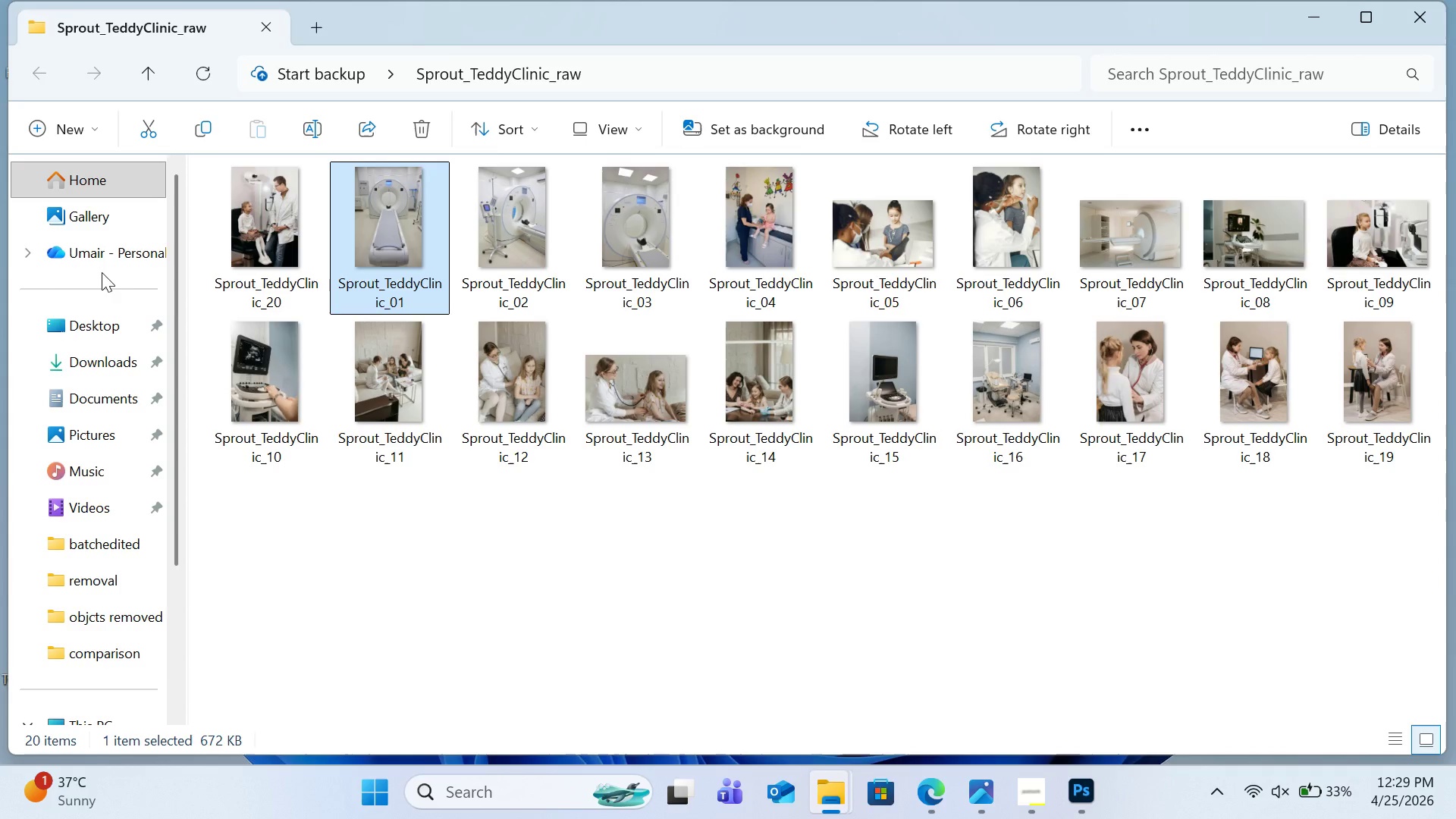 
wait(6.02)
 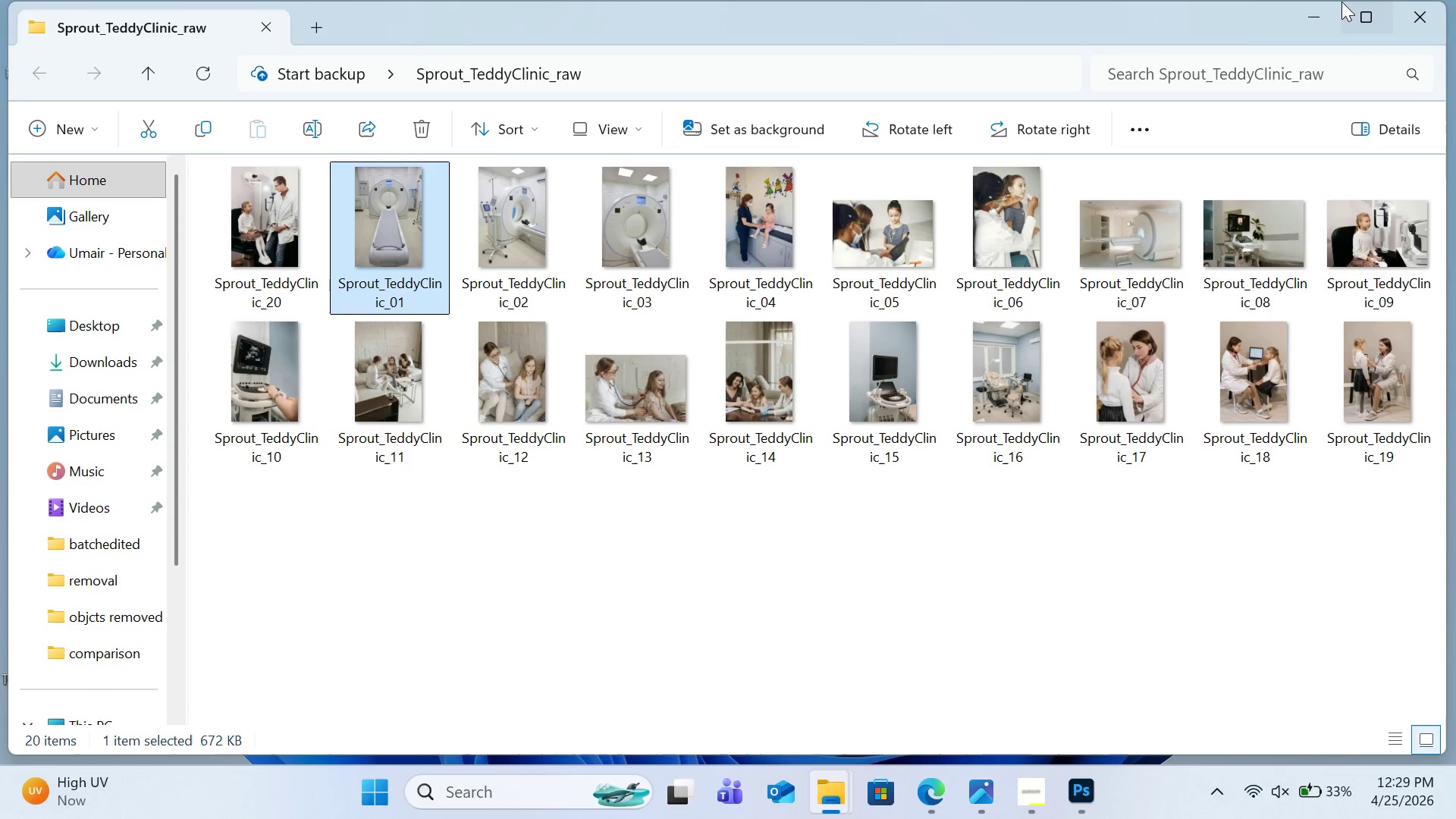 
scroll: coordinate [95, 450], scroll_direction: down, amount: 2.0
 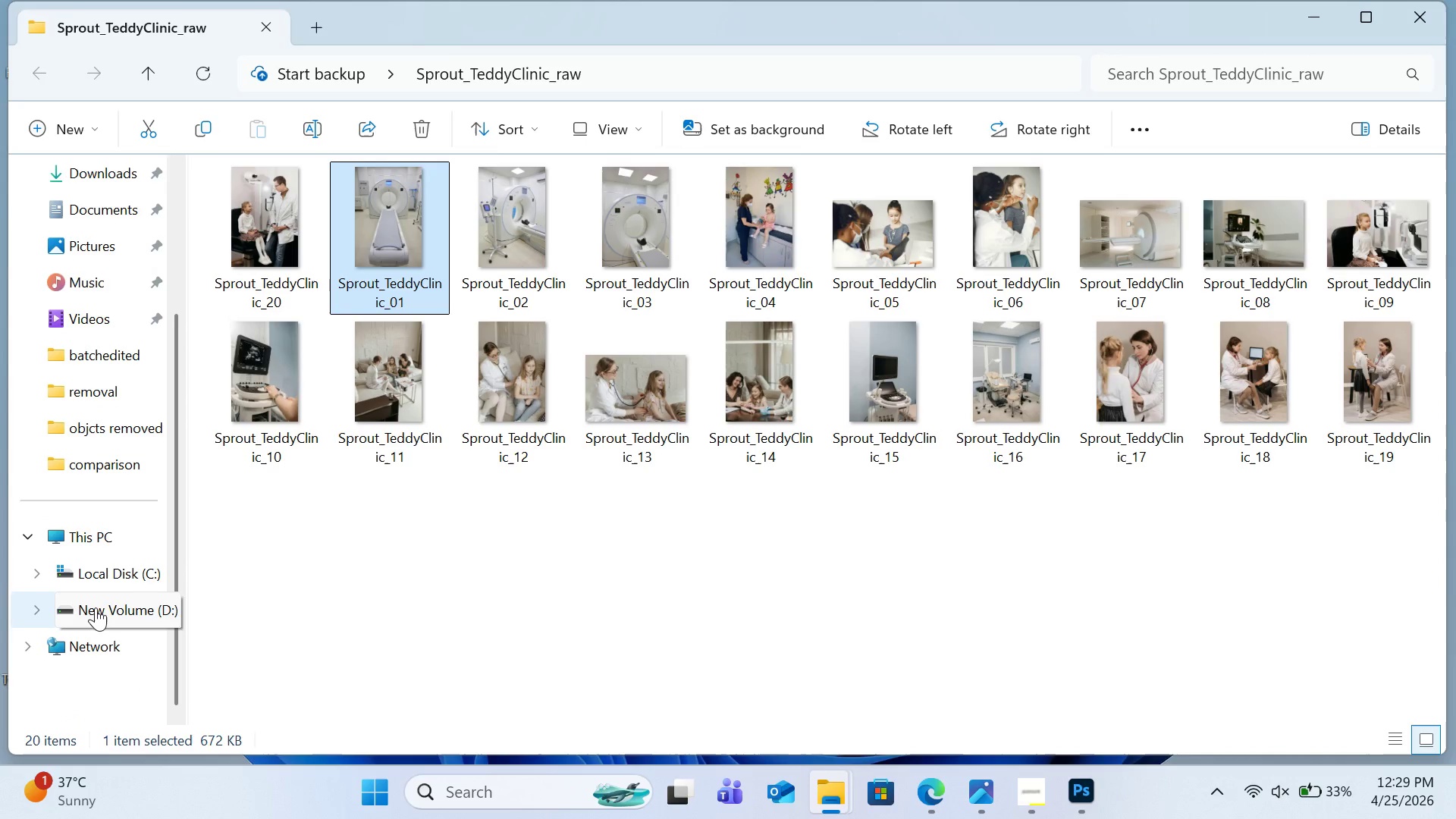 
left_click([96, 607])
 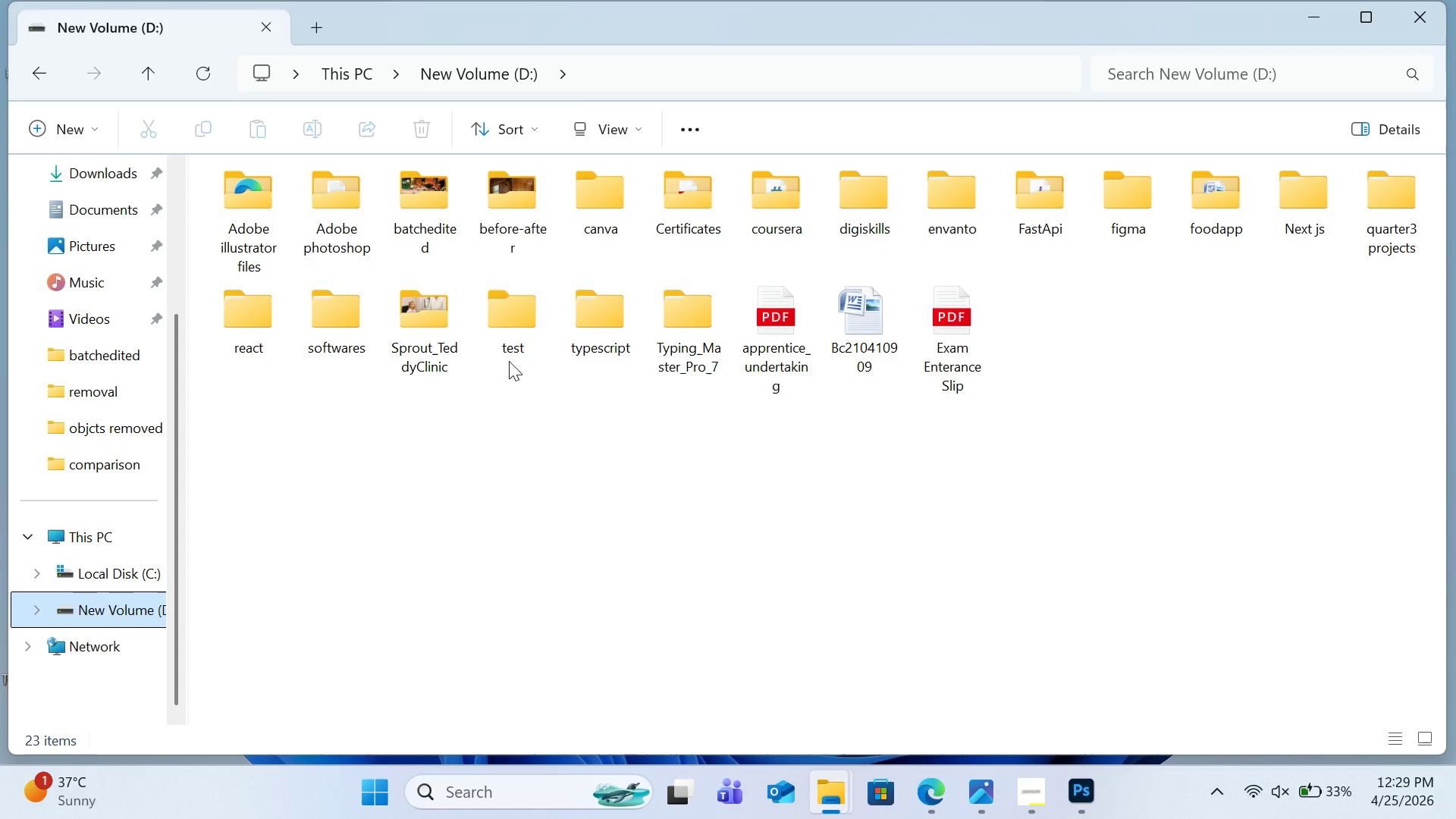 
wait(6.11)
 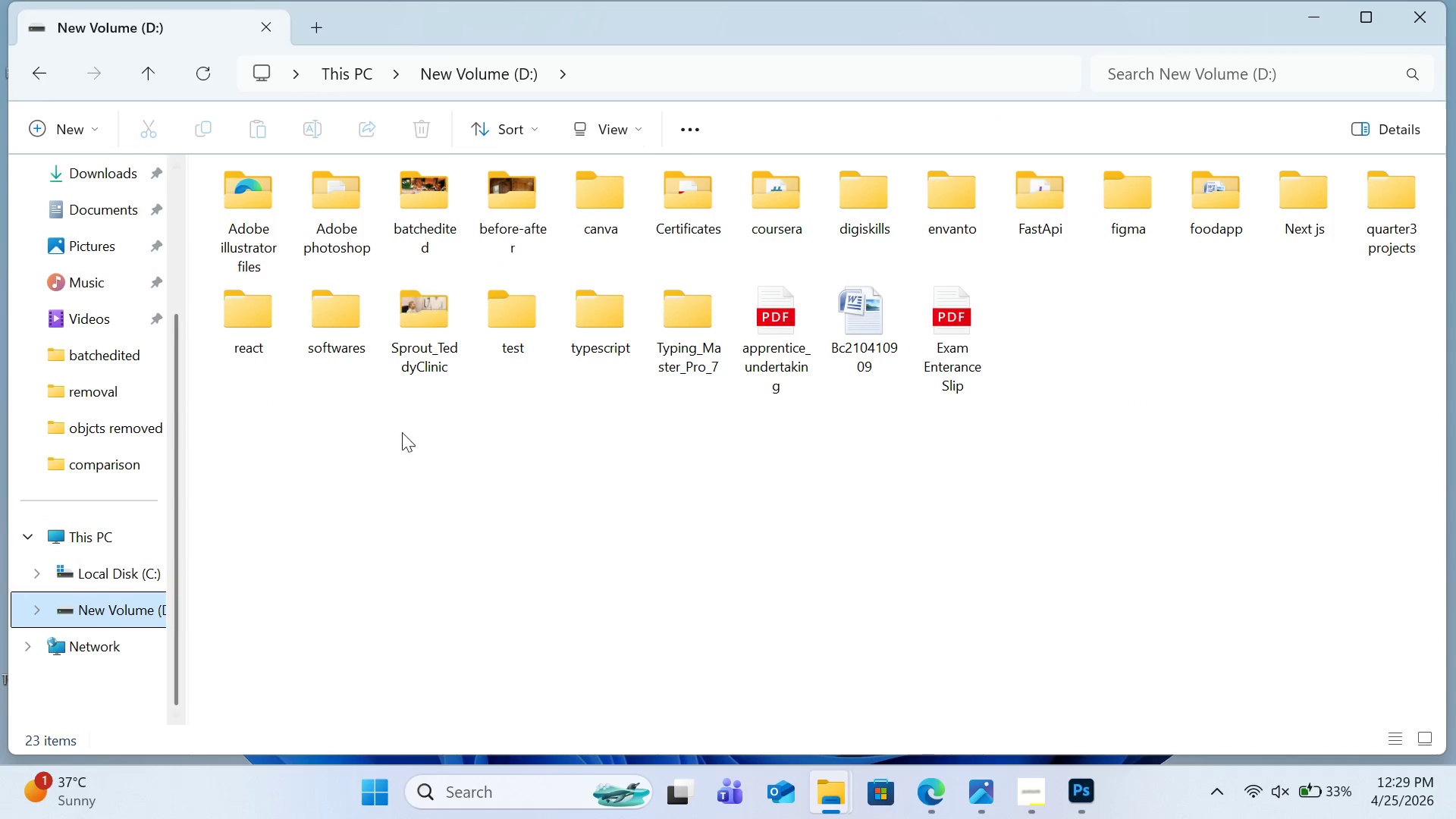 
double_click([453, 358])
 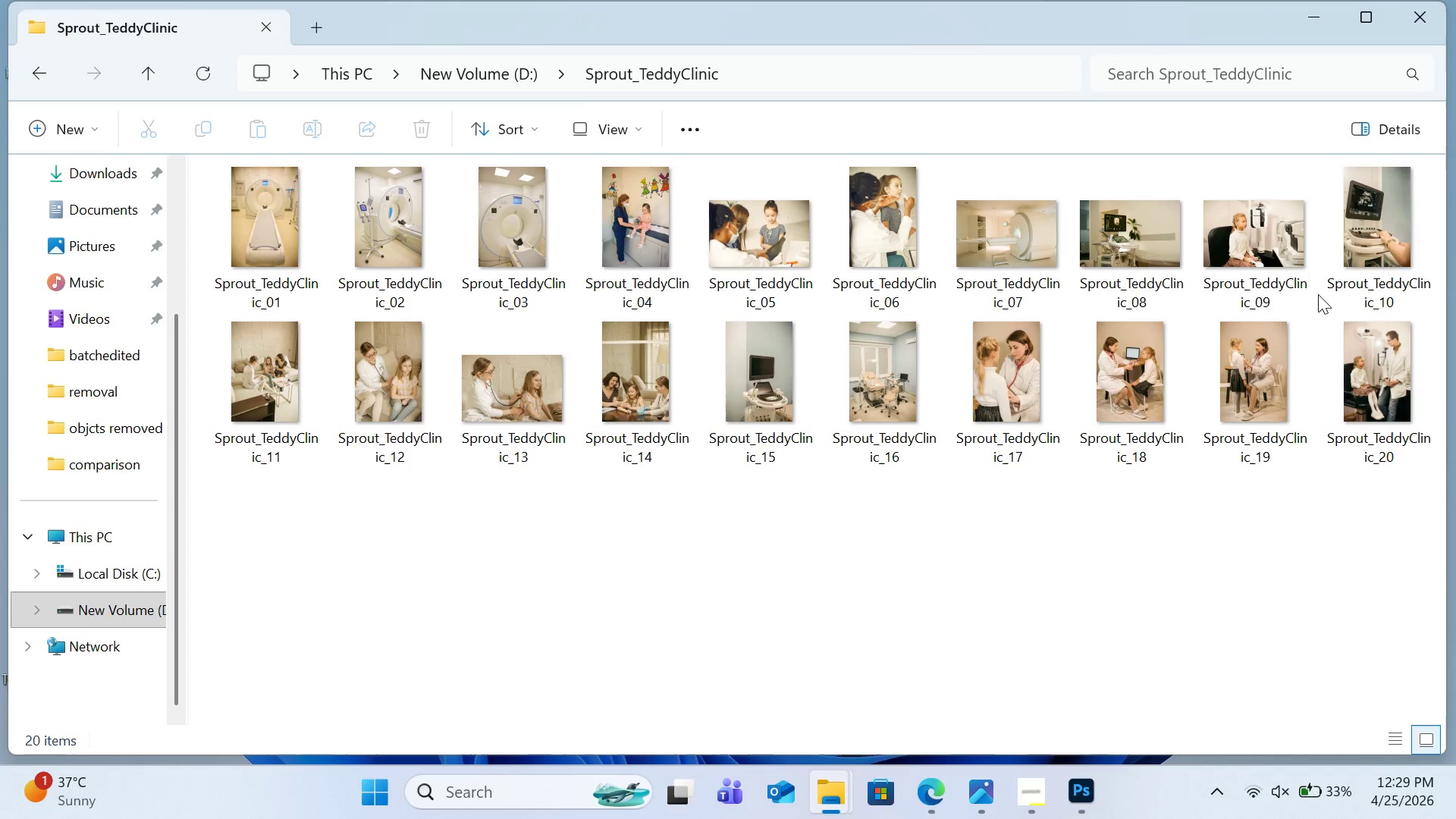 
wait(12.88)
 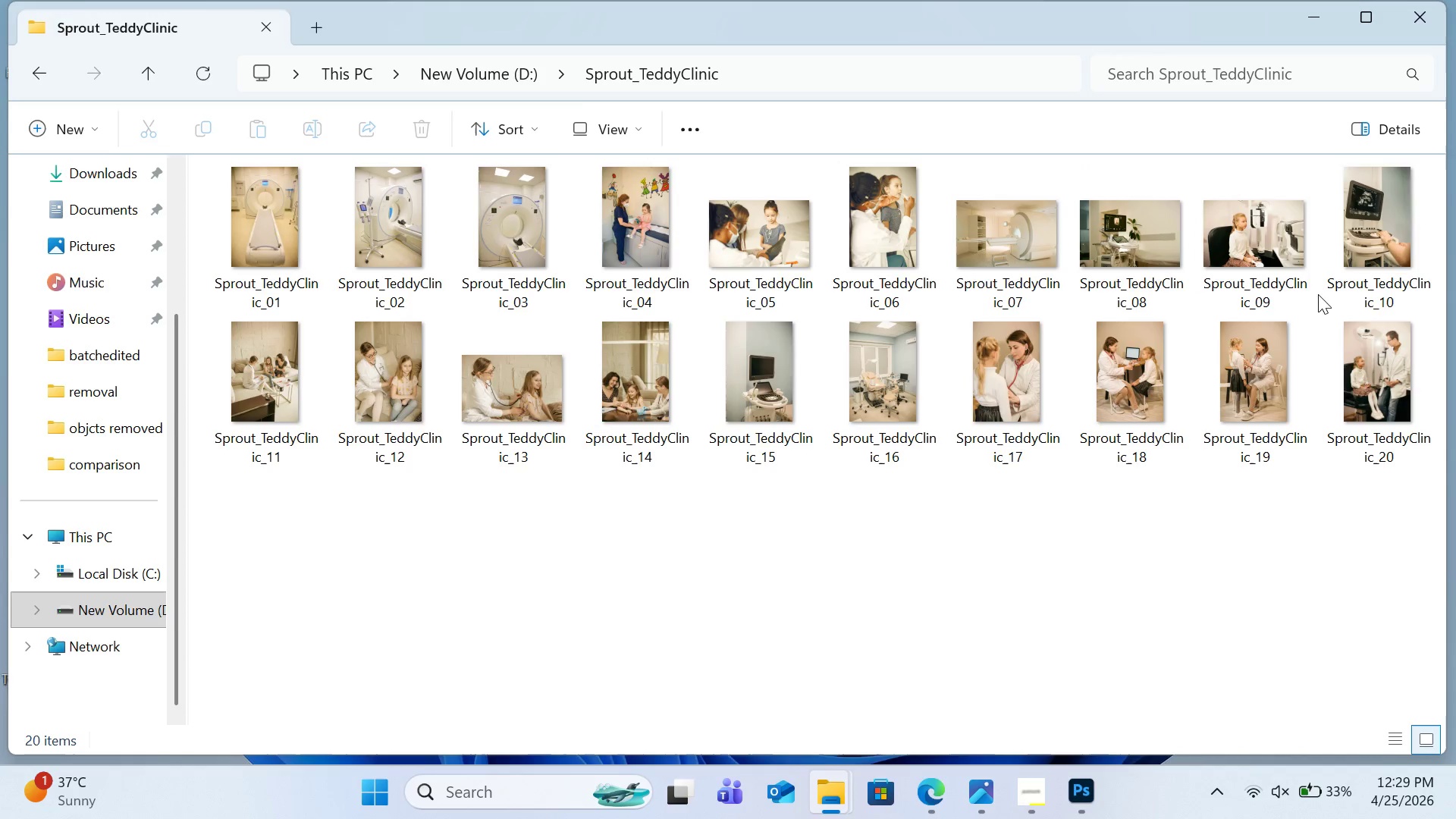 
mouse_move([388, 310])
 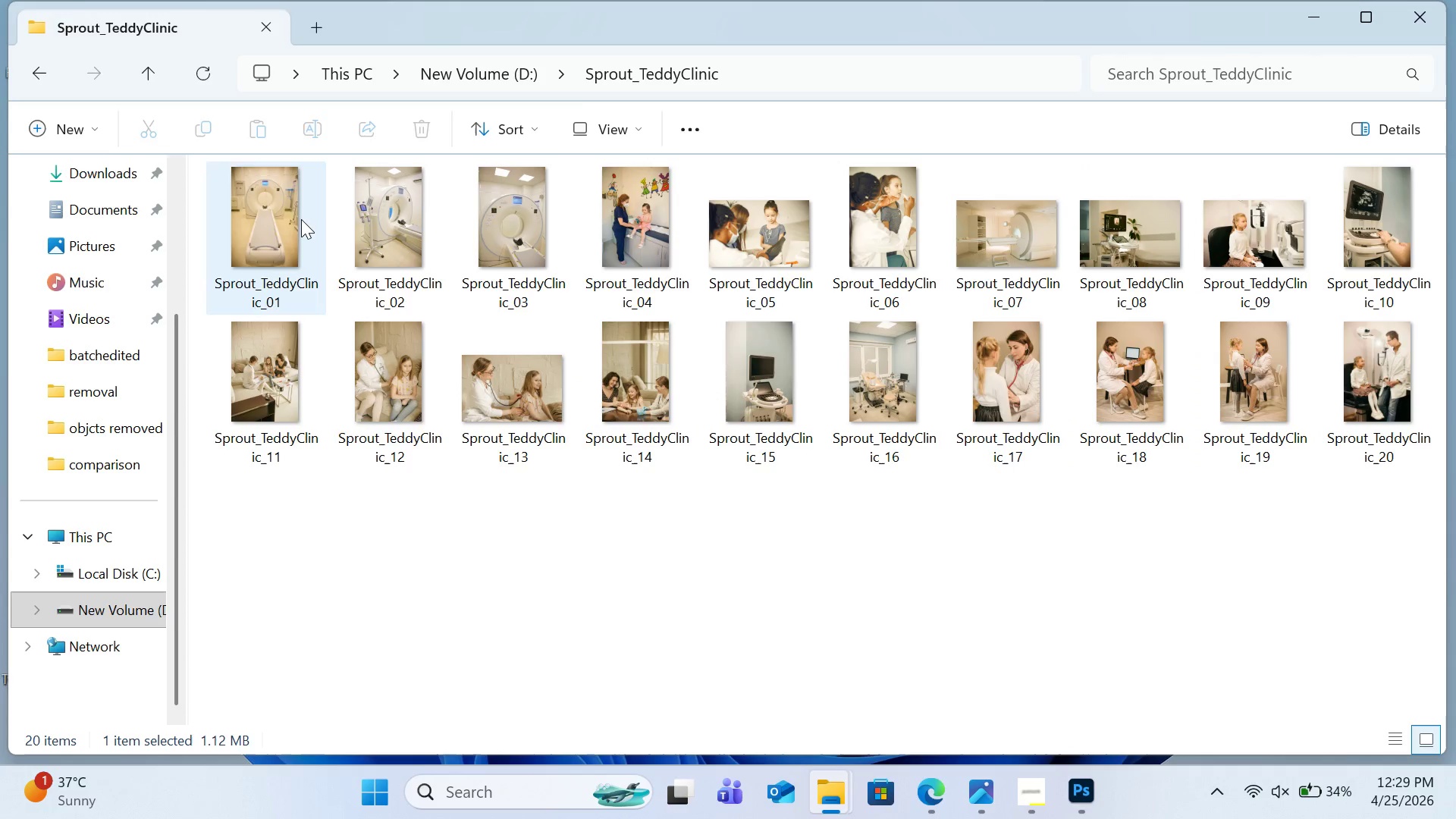 
double_click([301, 219])
 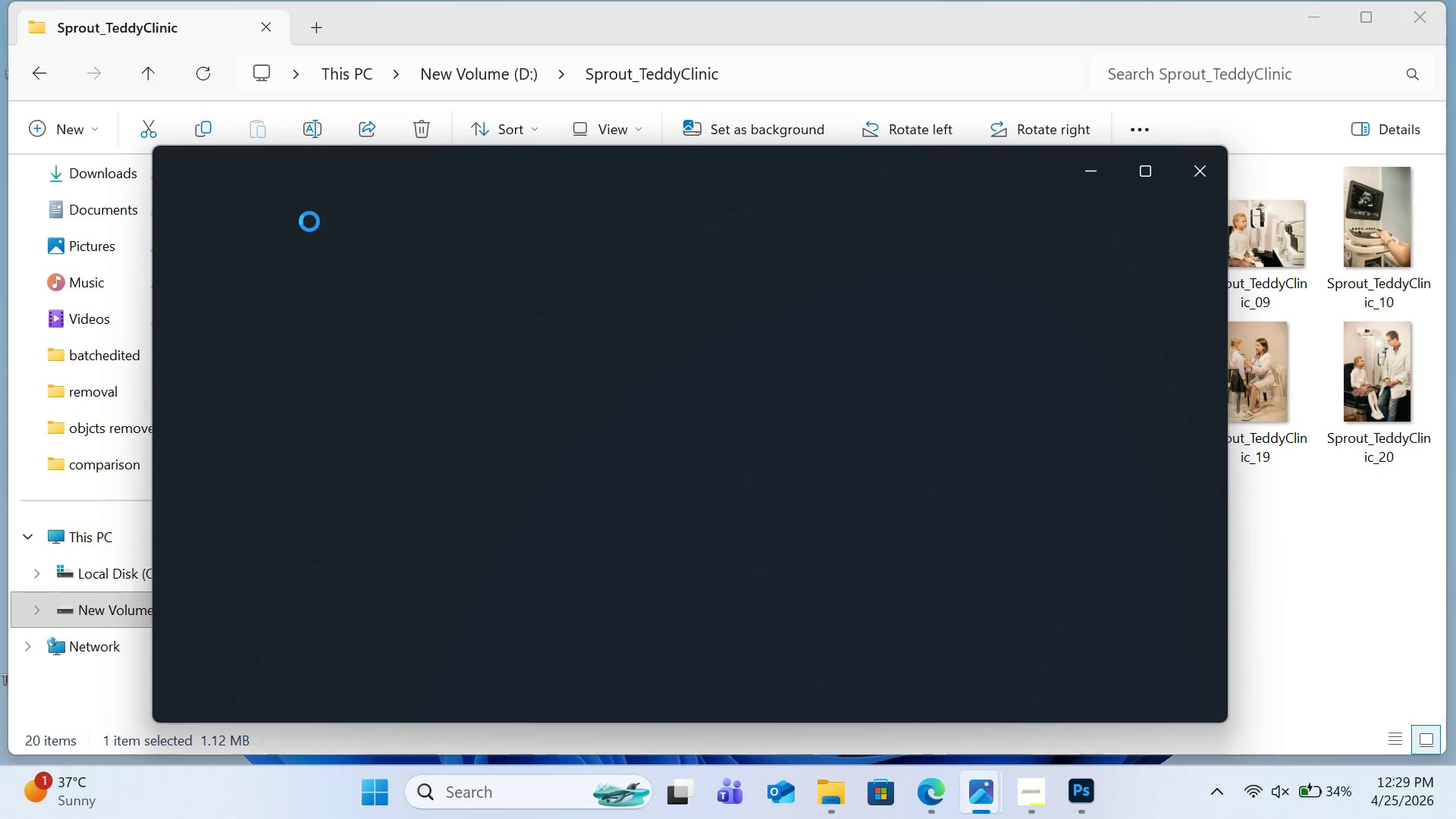 
key(ArrowRight)
 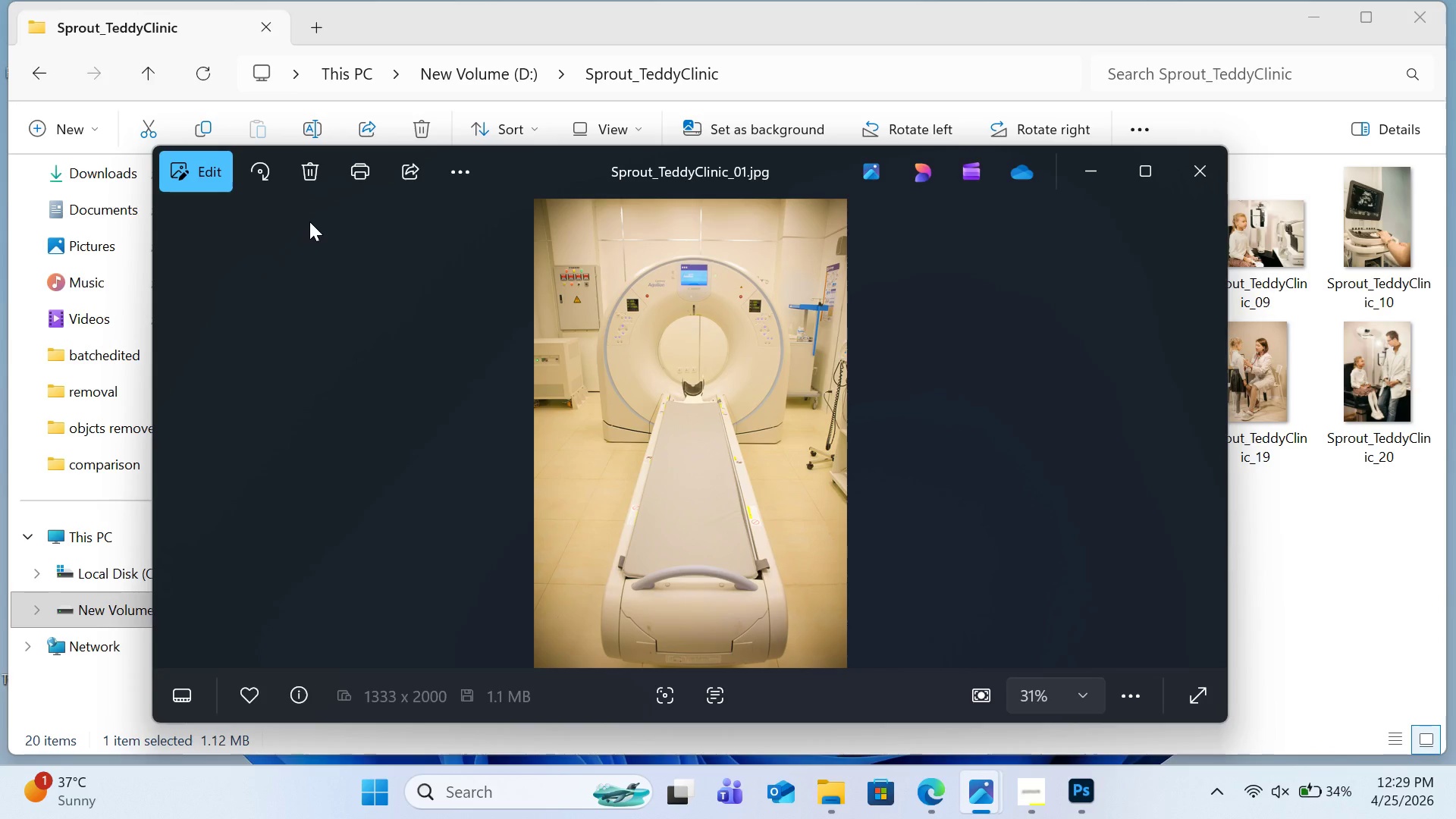 
wait(7.44)
 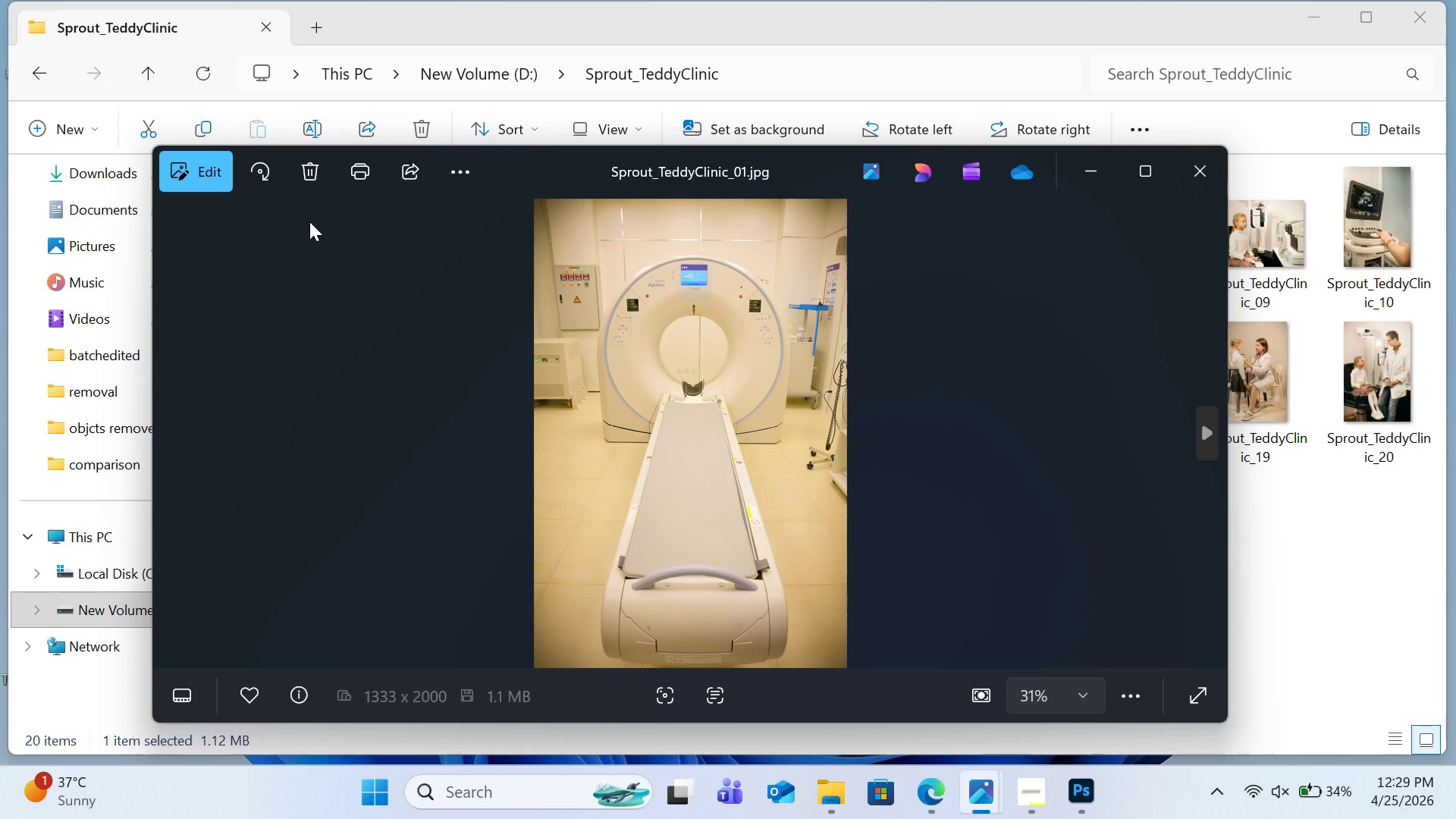 
key(ArrowRight)
 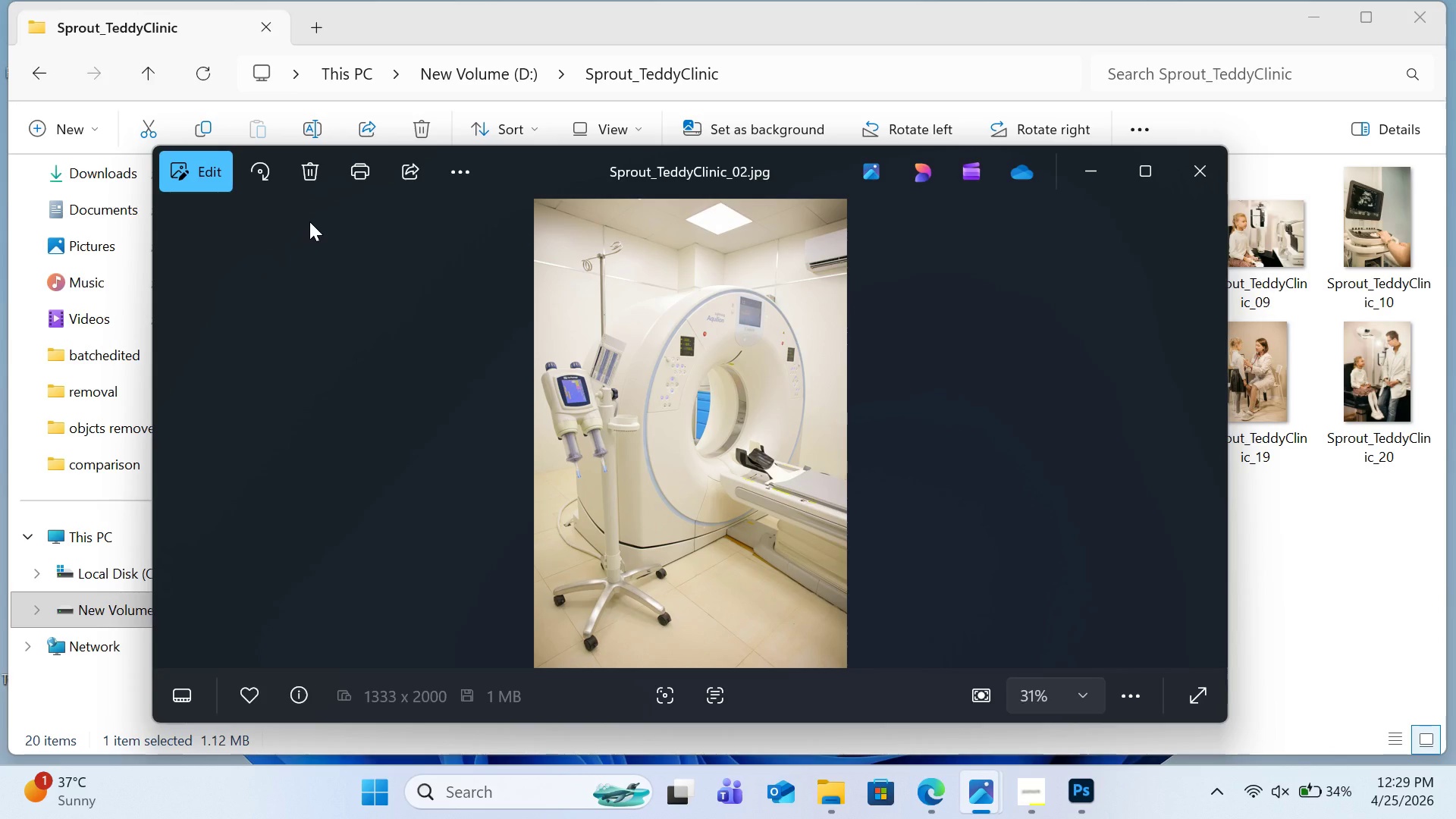 
key(ArrowLeft)
 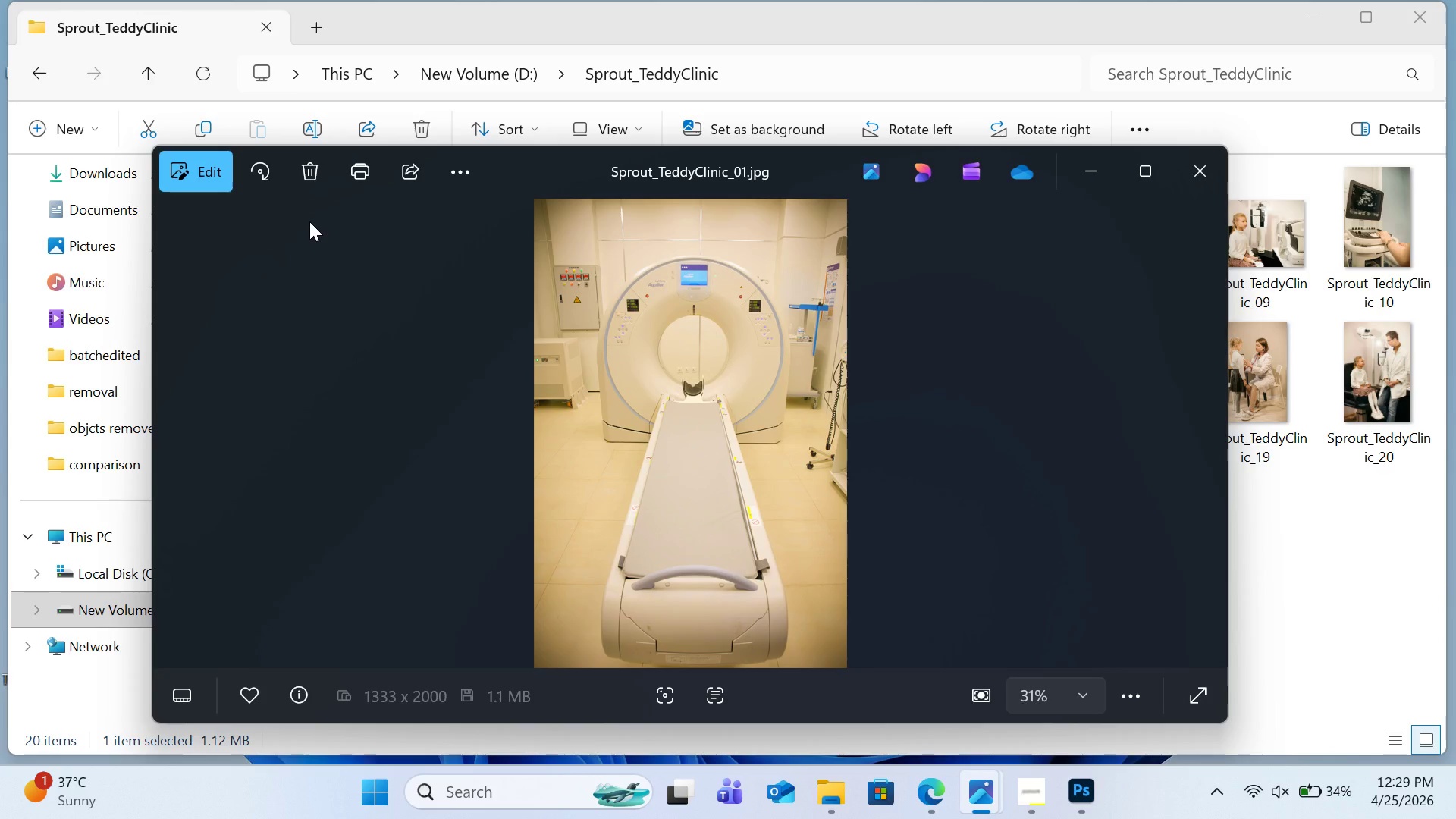 
key(ArrowLeft)
 